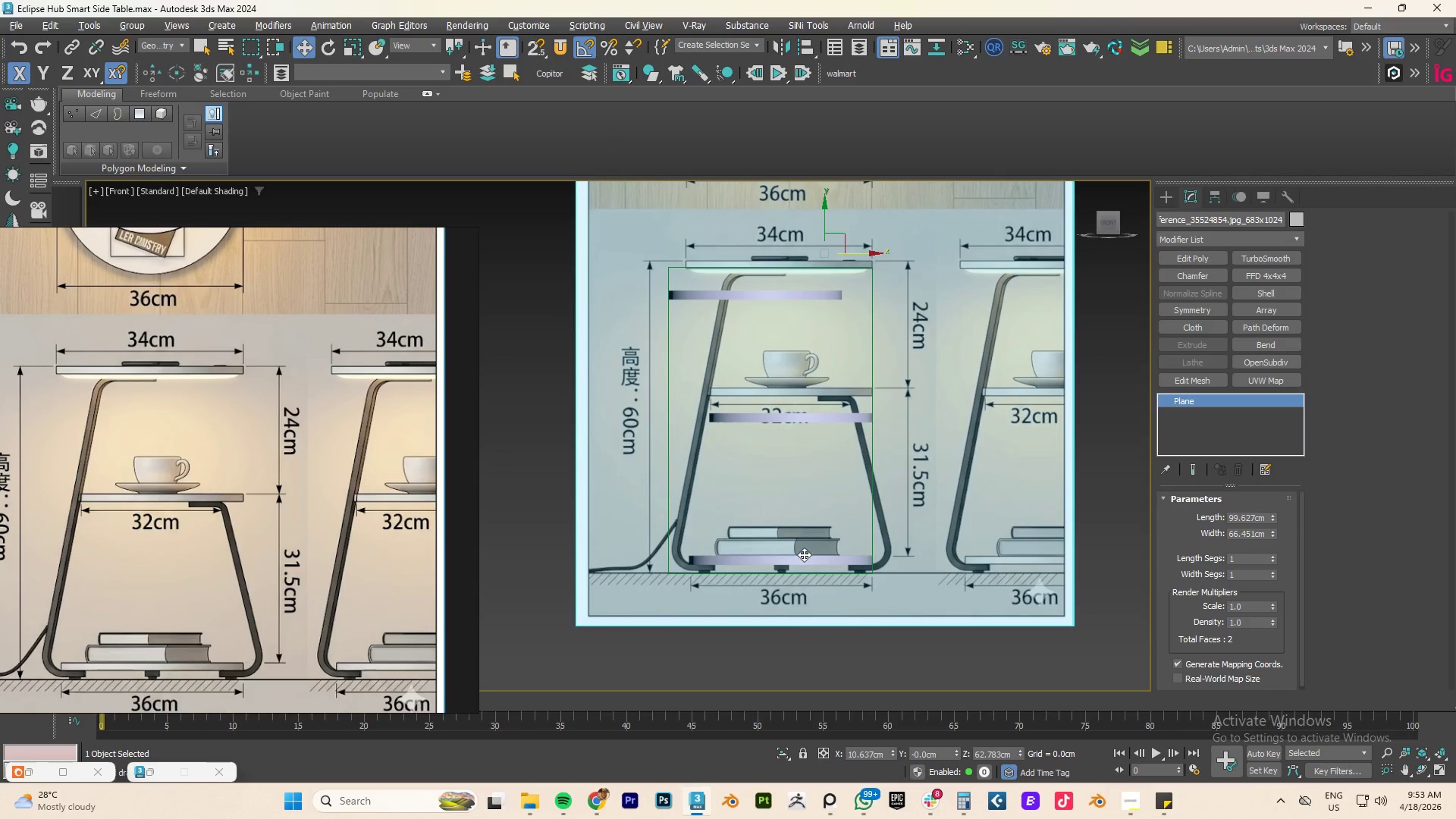 
scroll: coordinate [766, 563], scroll_direction: up, amount: 3.0
 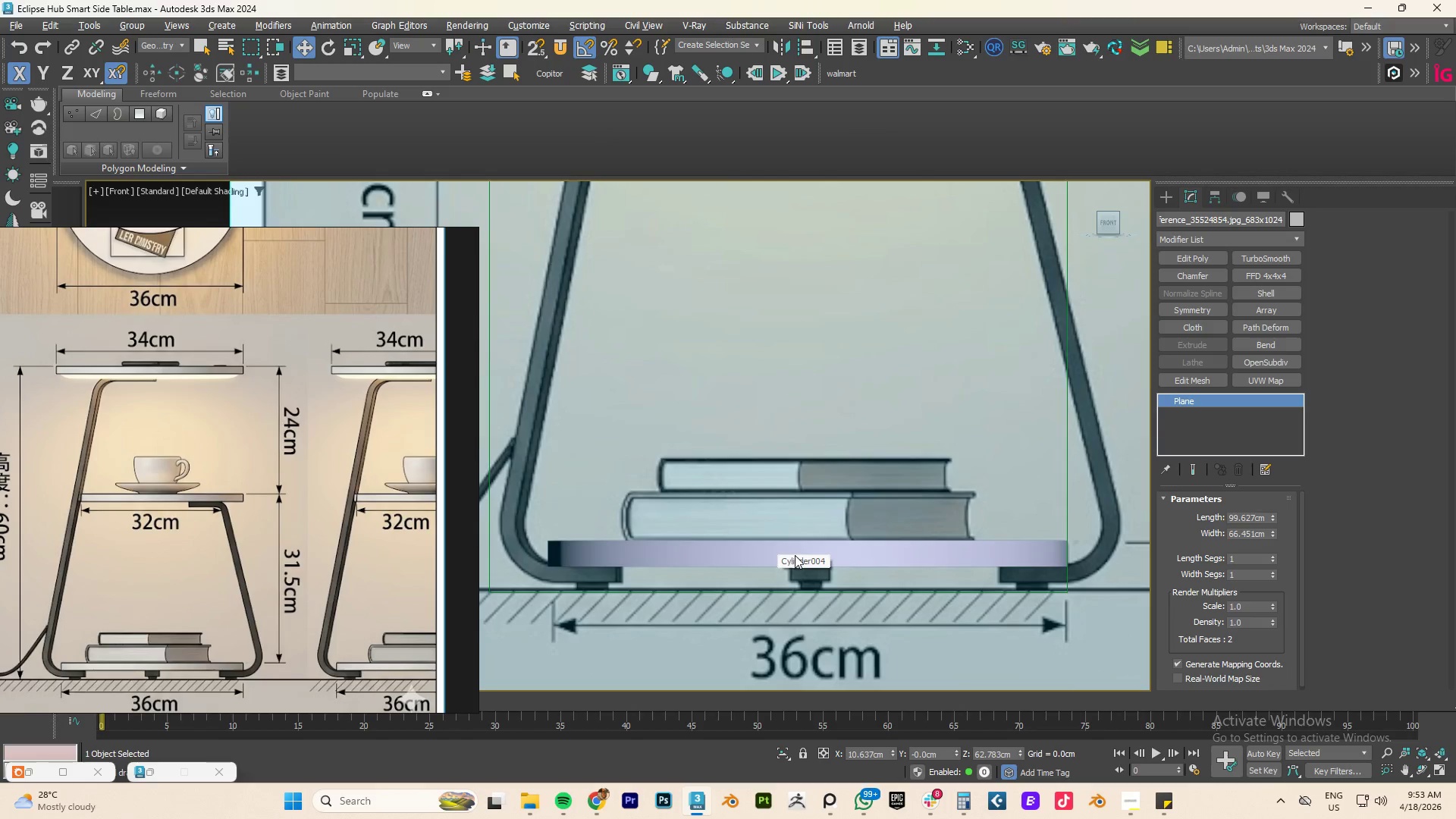 
left_click([795, 555])
 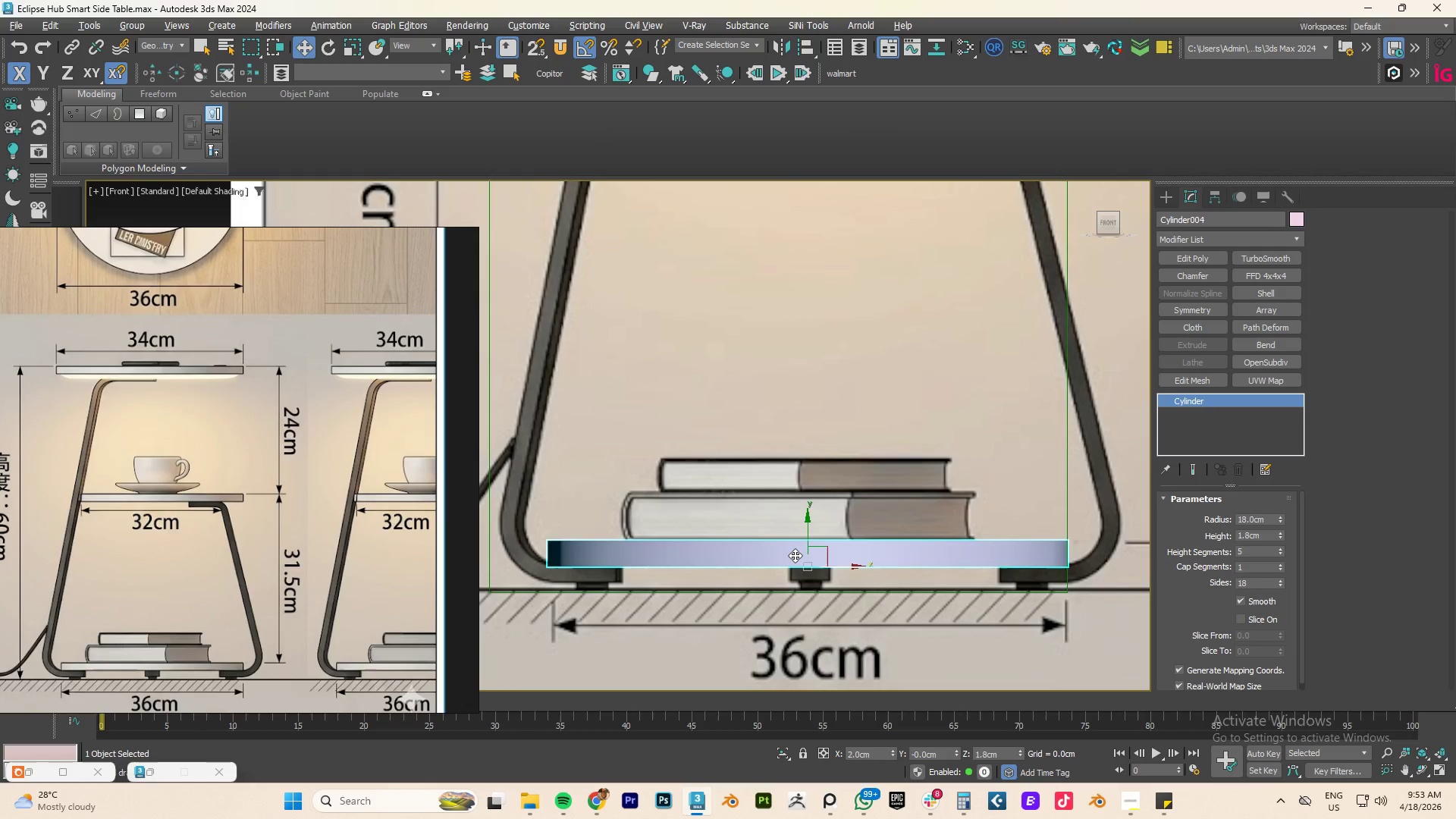 
right_click([795, 555])
 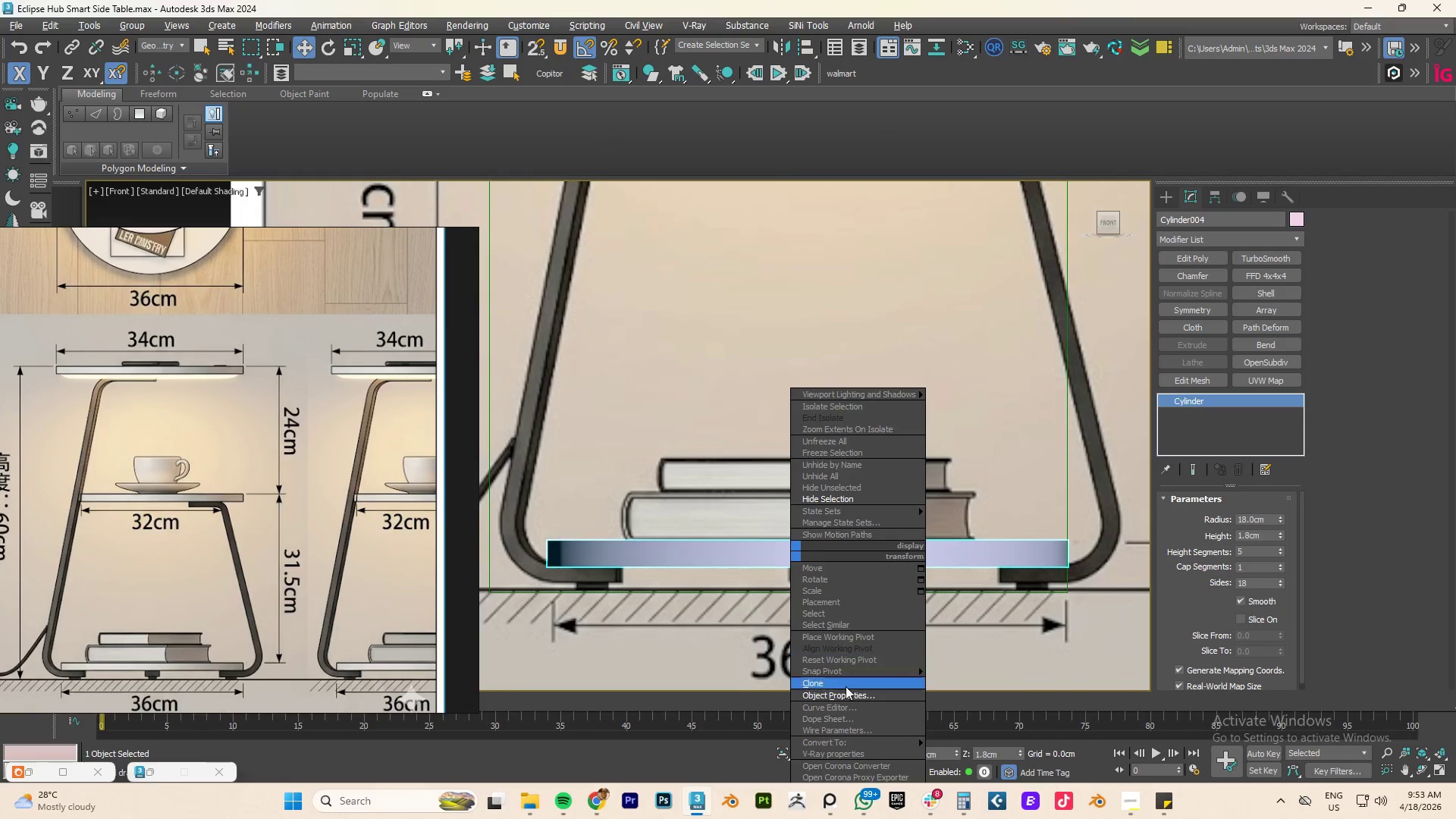 
left_click([846, 692])
 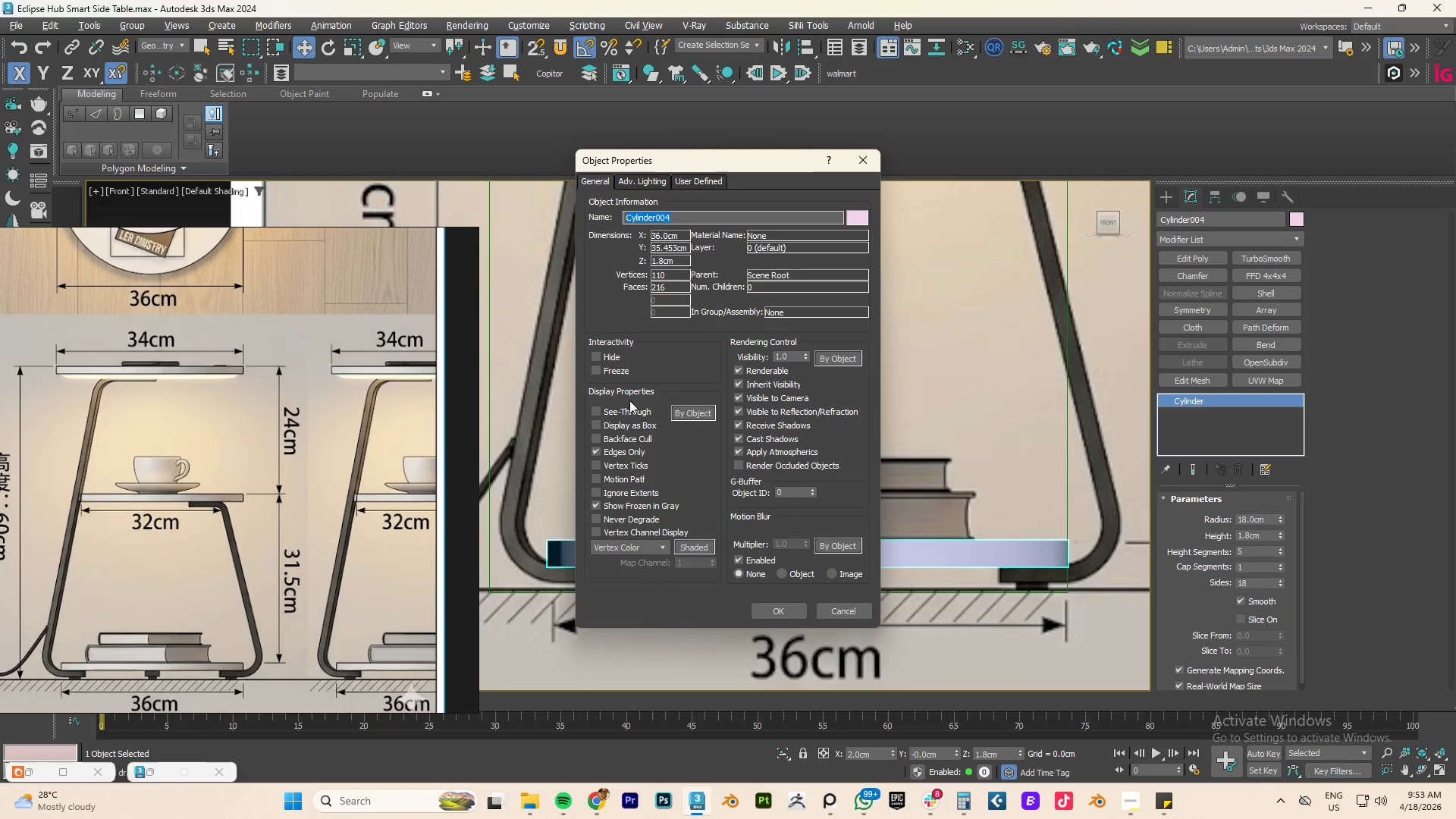 
left_click([623, 409])
 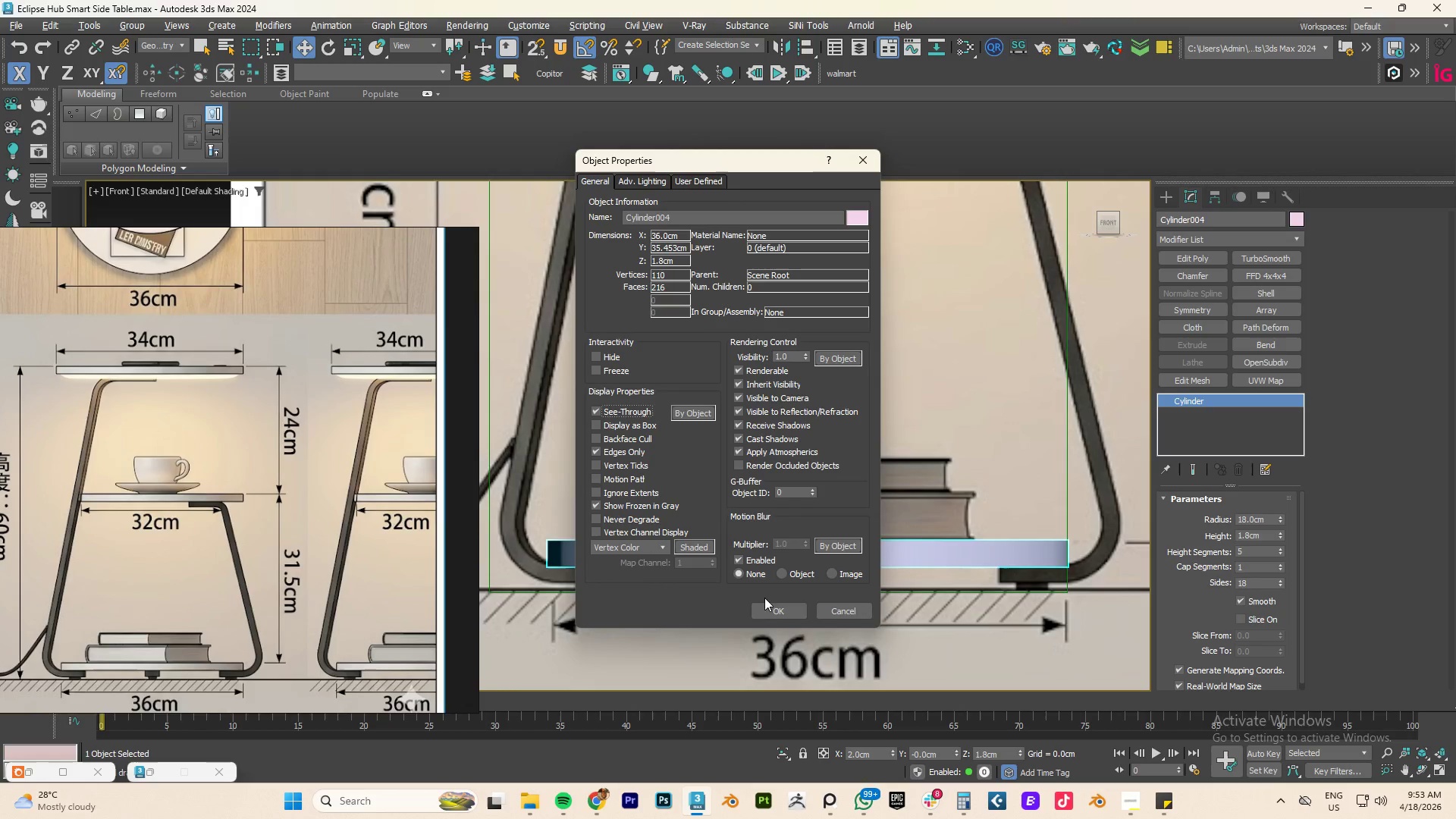 
left_click([771, 611])
 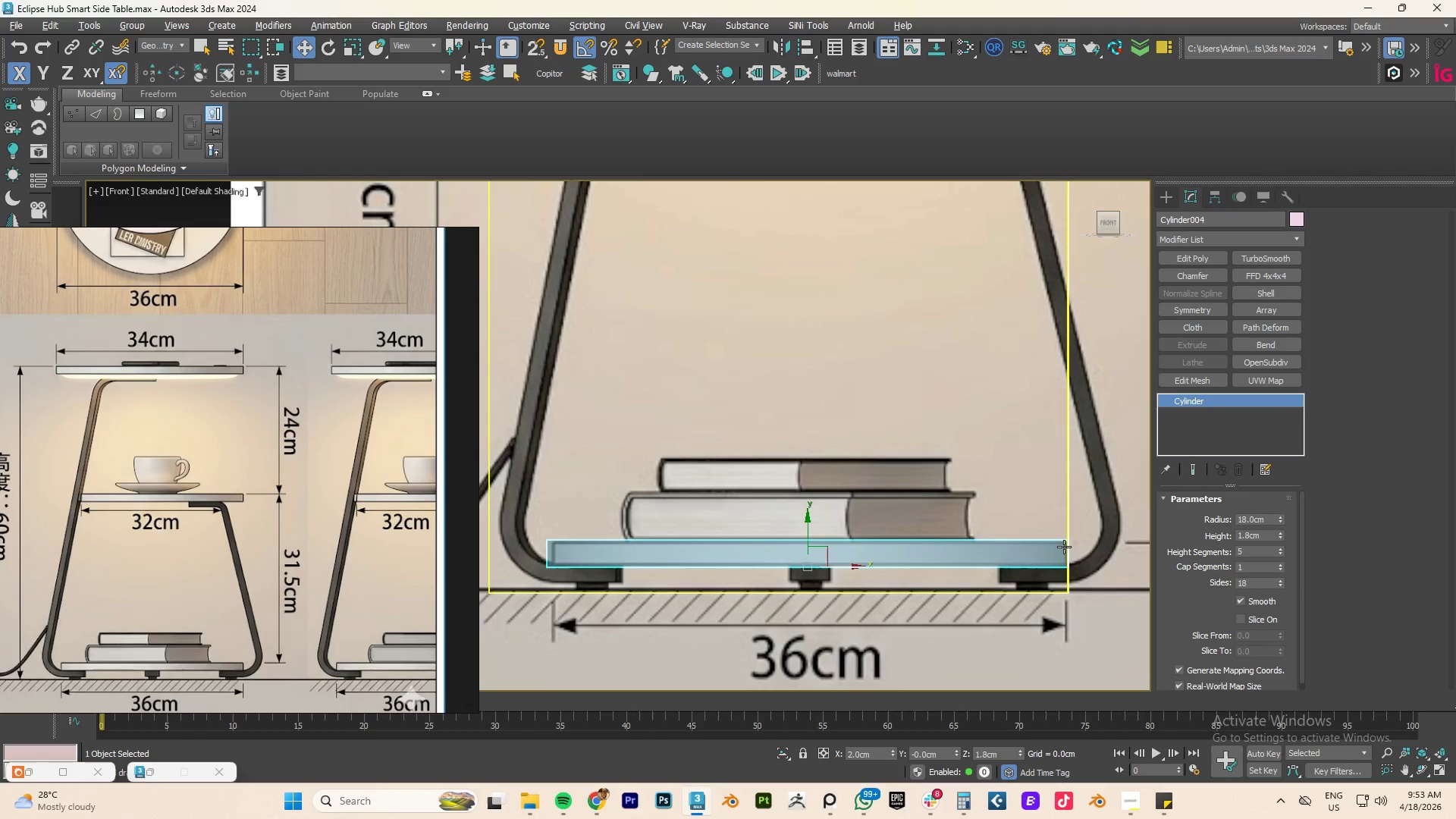 
scroll: coordinate [868, 435], scroll_direction: down, amount: 4.0
 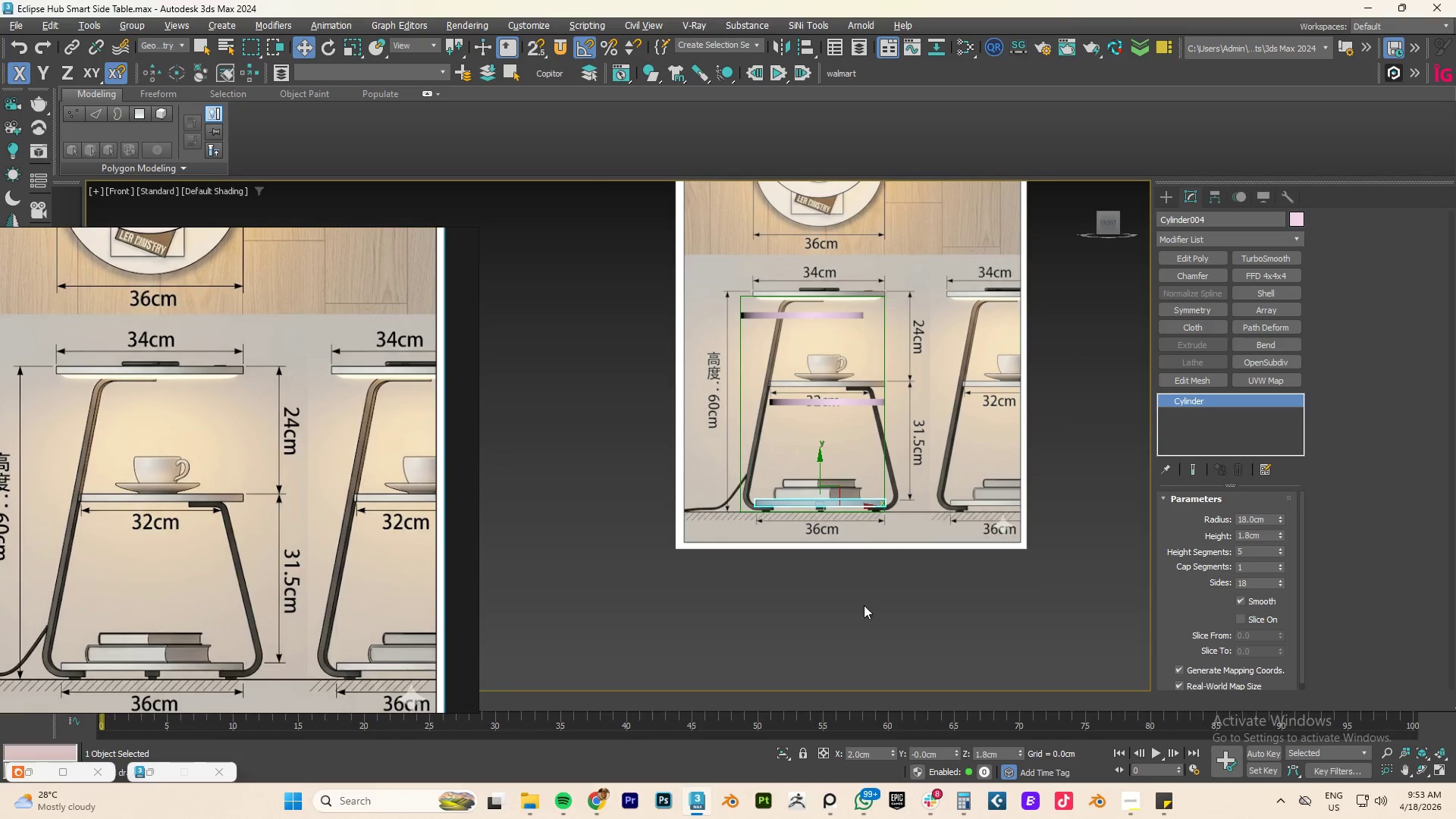 
left_click_drag(start_coordinate=[874, 617], to_coordinate=[708, 248])
 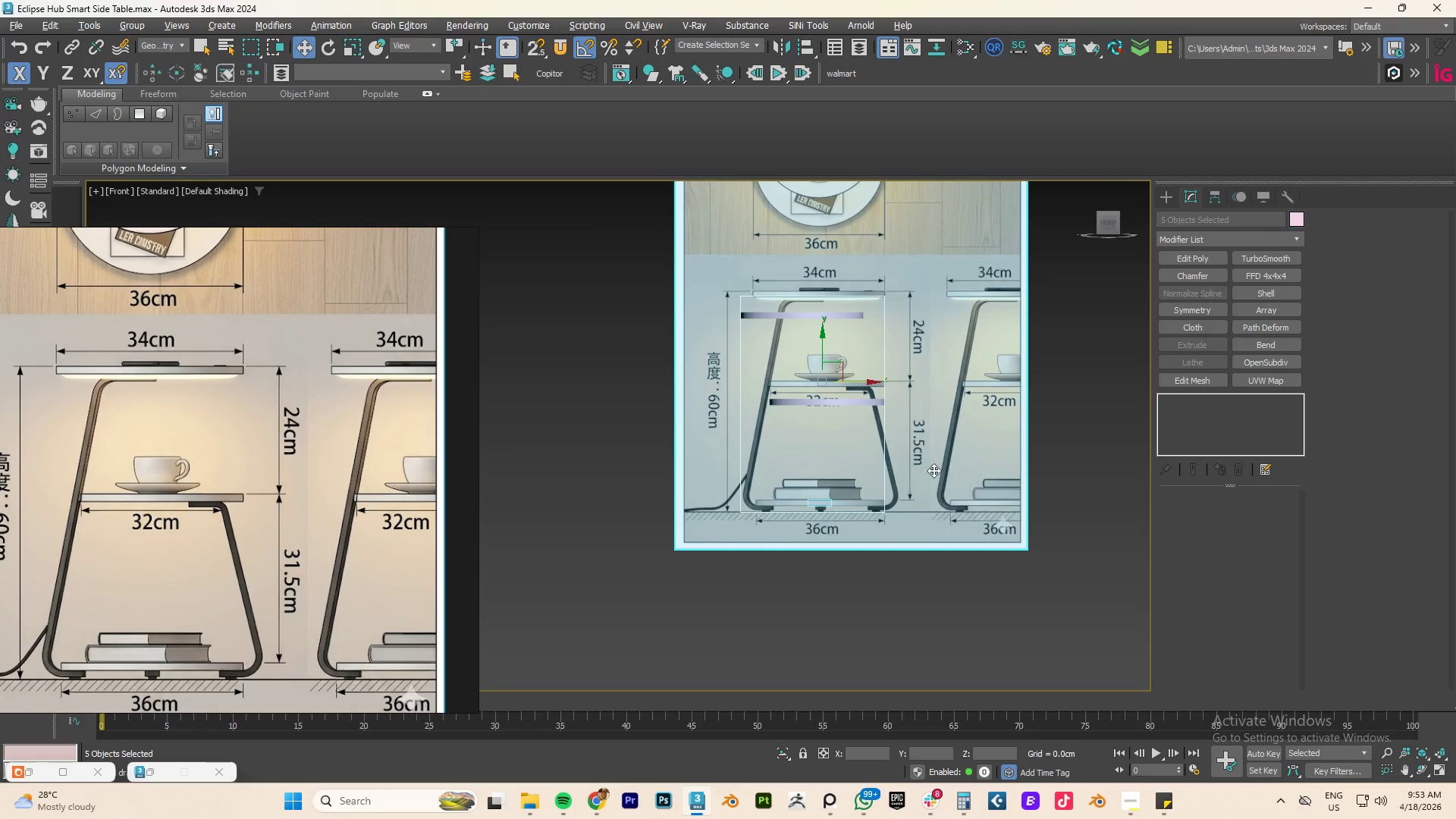 
hold_key(key=AltLeft, duration=0.75)
left_click([940, 443])
 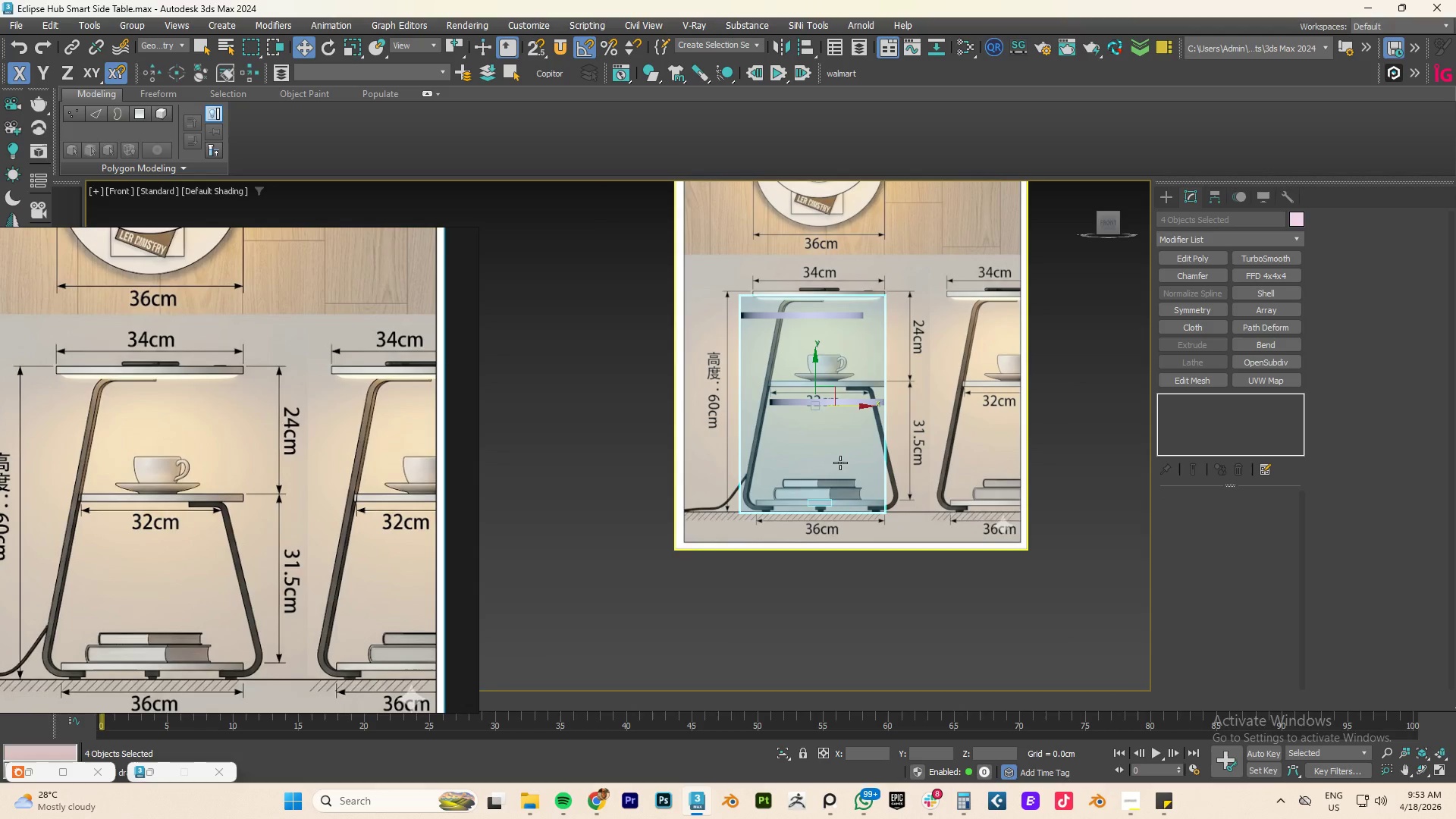 
right_click([840, 463])
 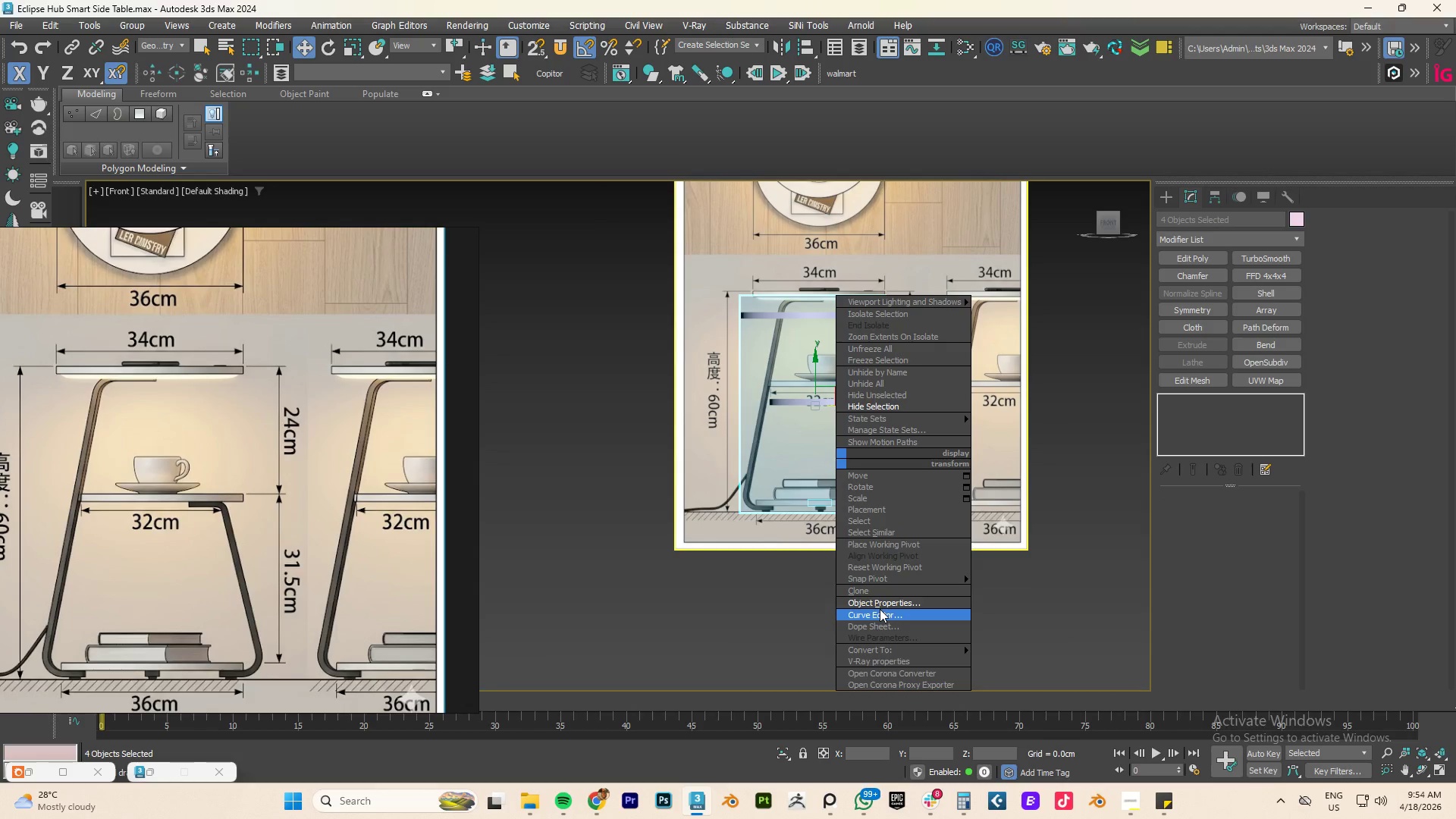 
left_click([883, 604])
 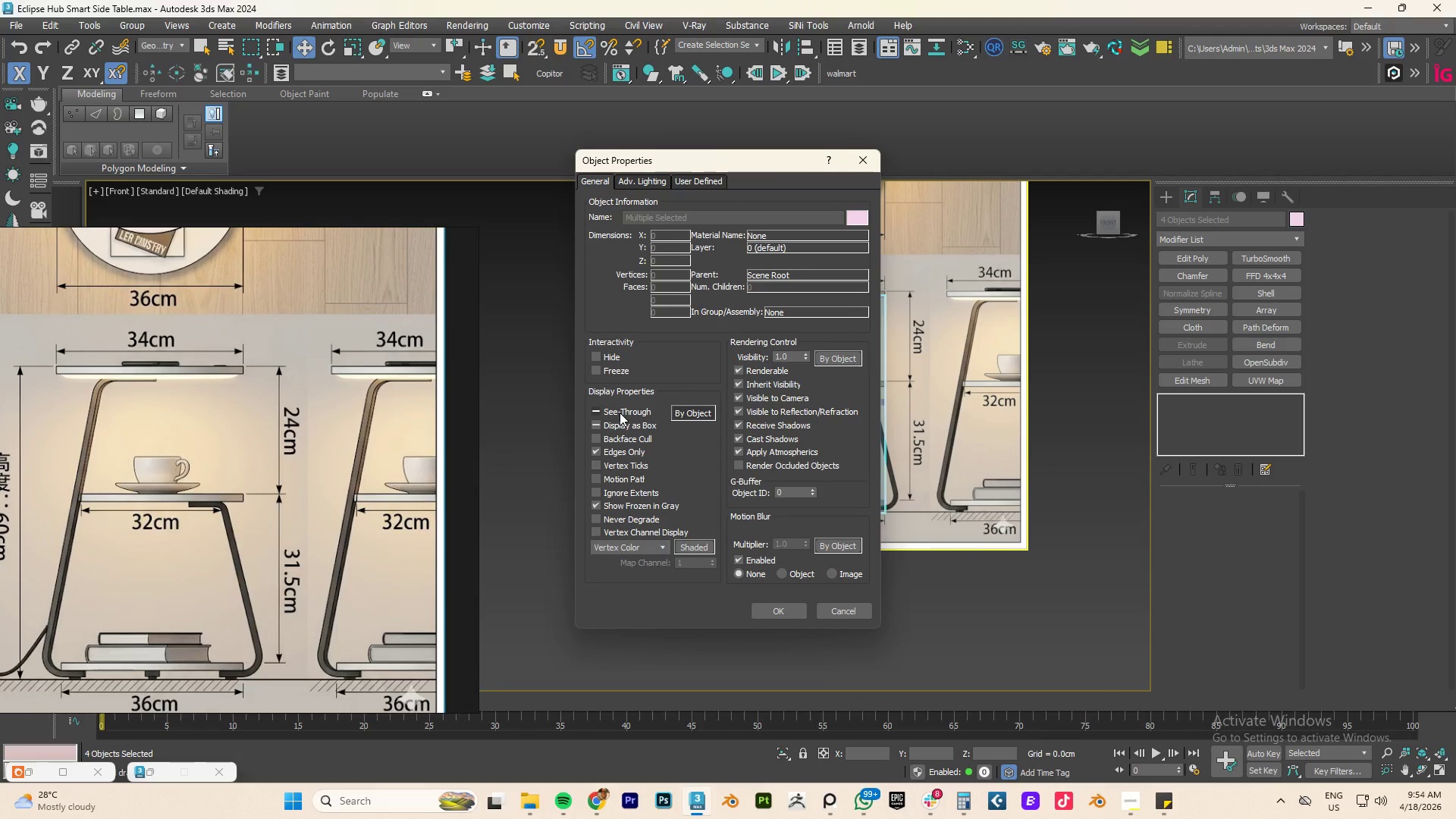 
left_click([617, 413])
 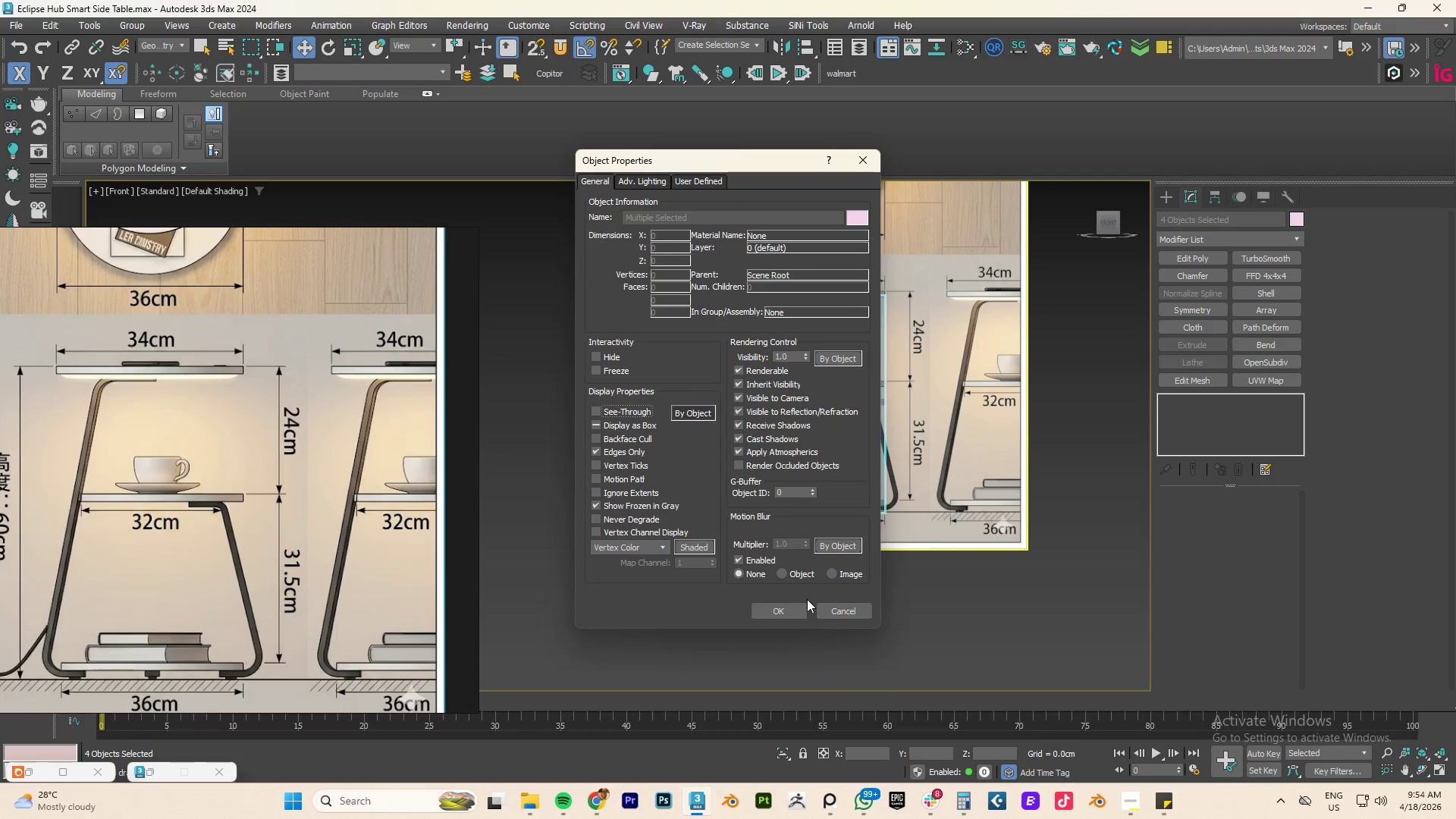 
left_click([783, 607])
 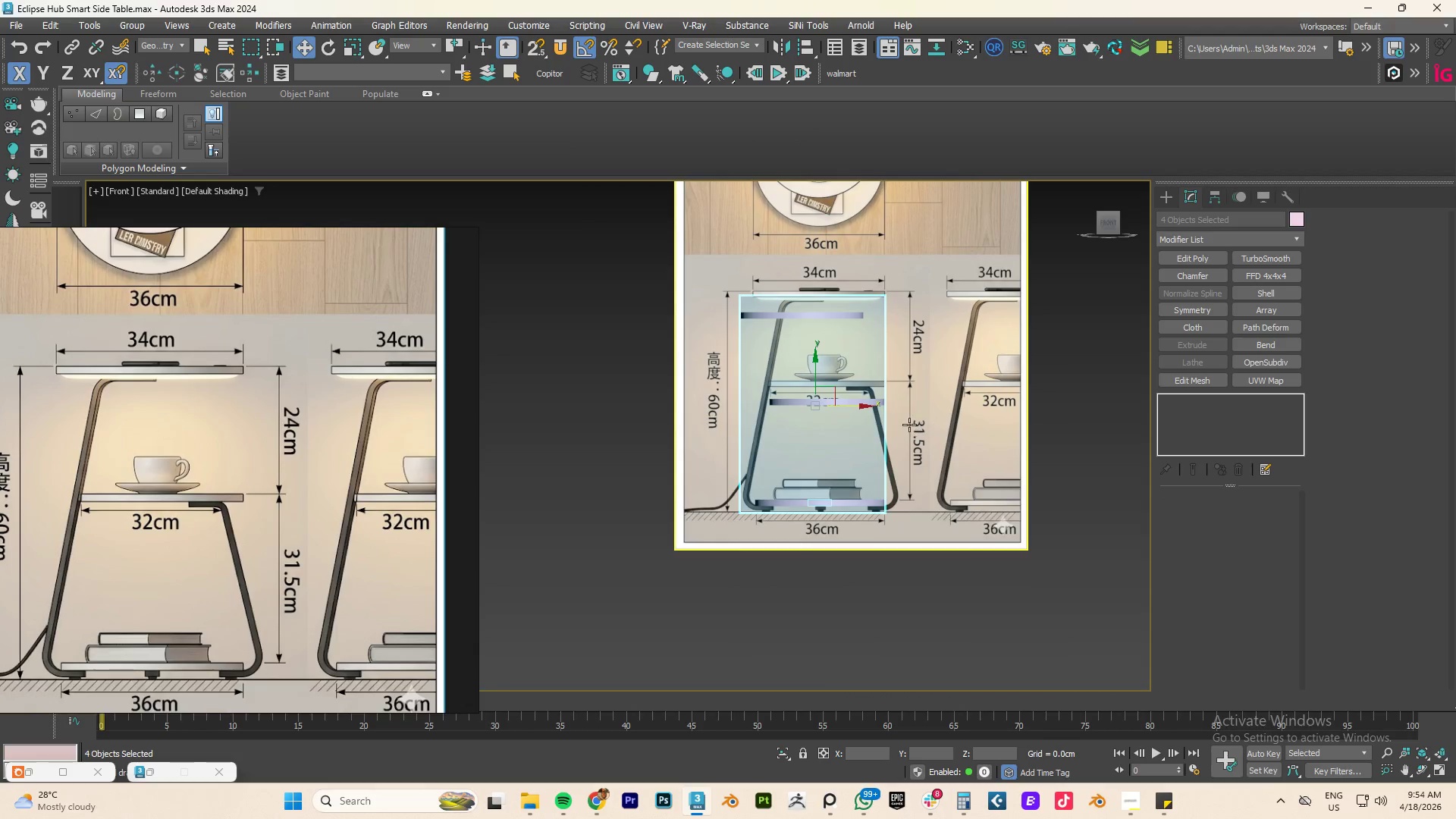 
scroll: coordinate [831, 441], scroll_direction: up, amount: 3.0
 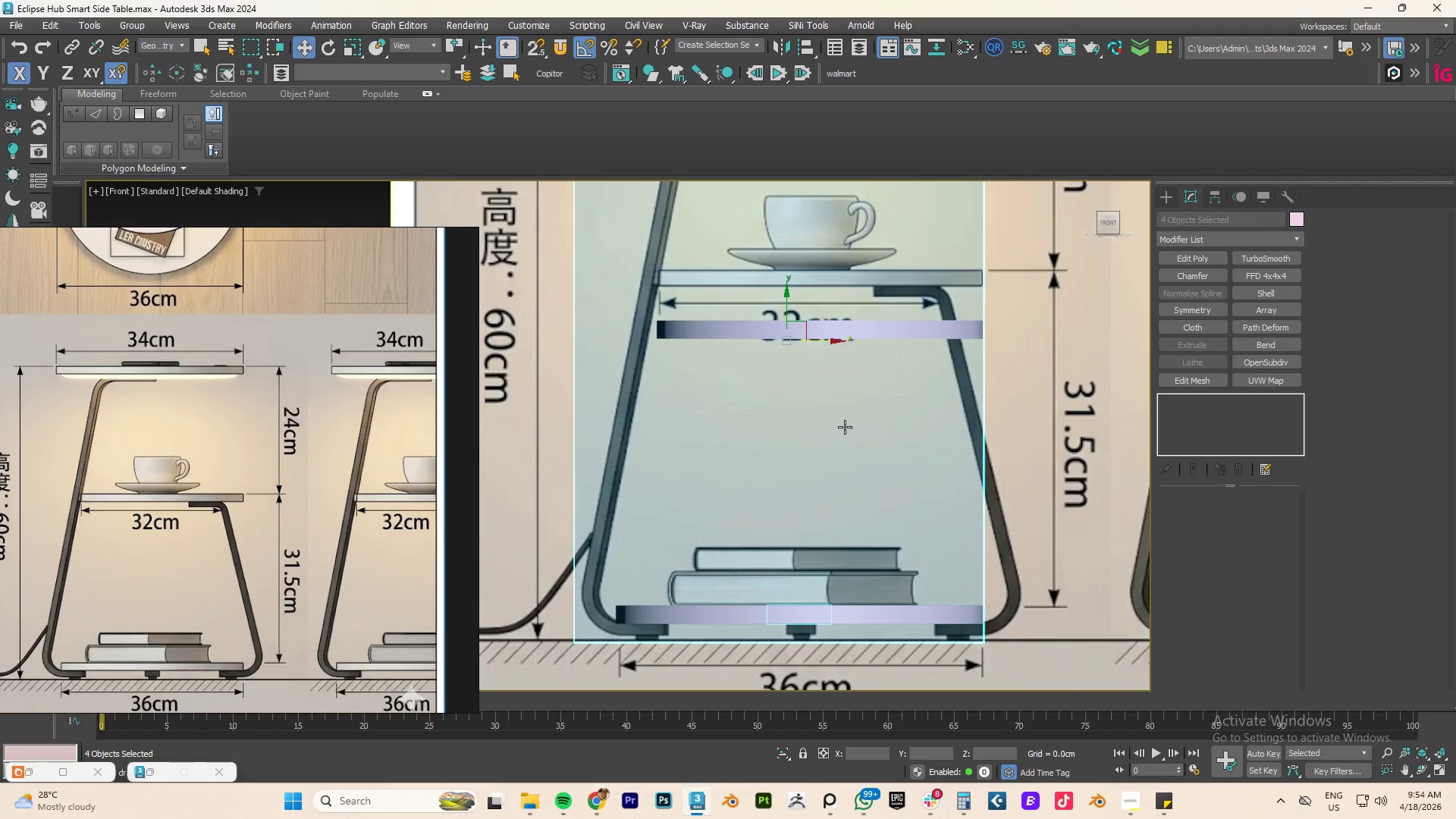 
right_click([783, 406])
 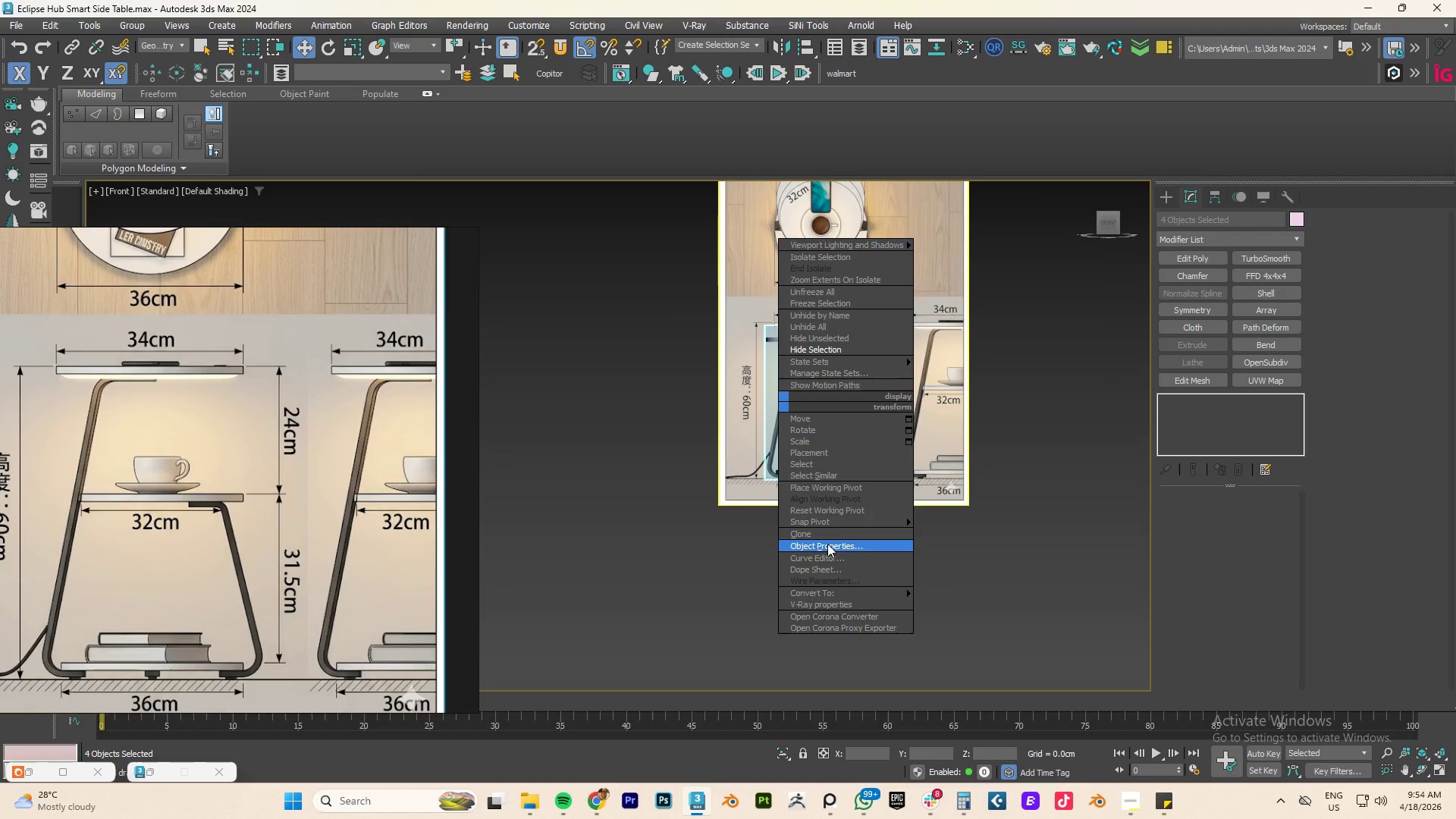 
scroll: coordinate [805, 420], scroll_direction: down, amount: 4.0
 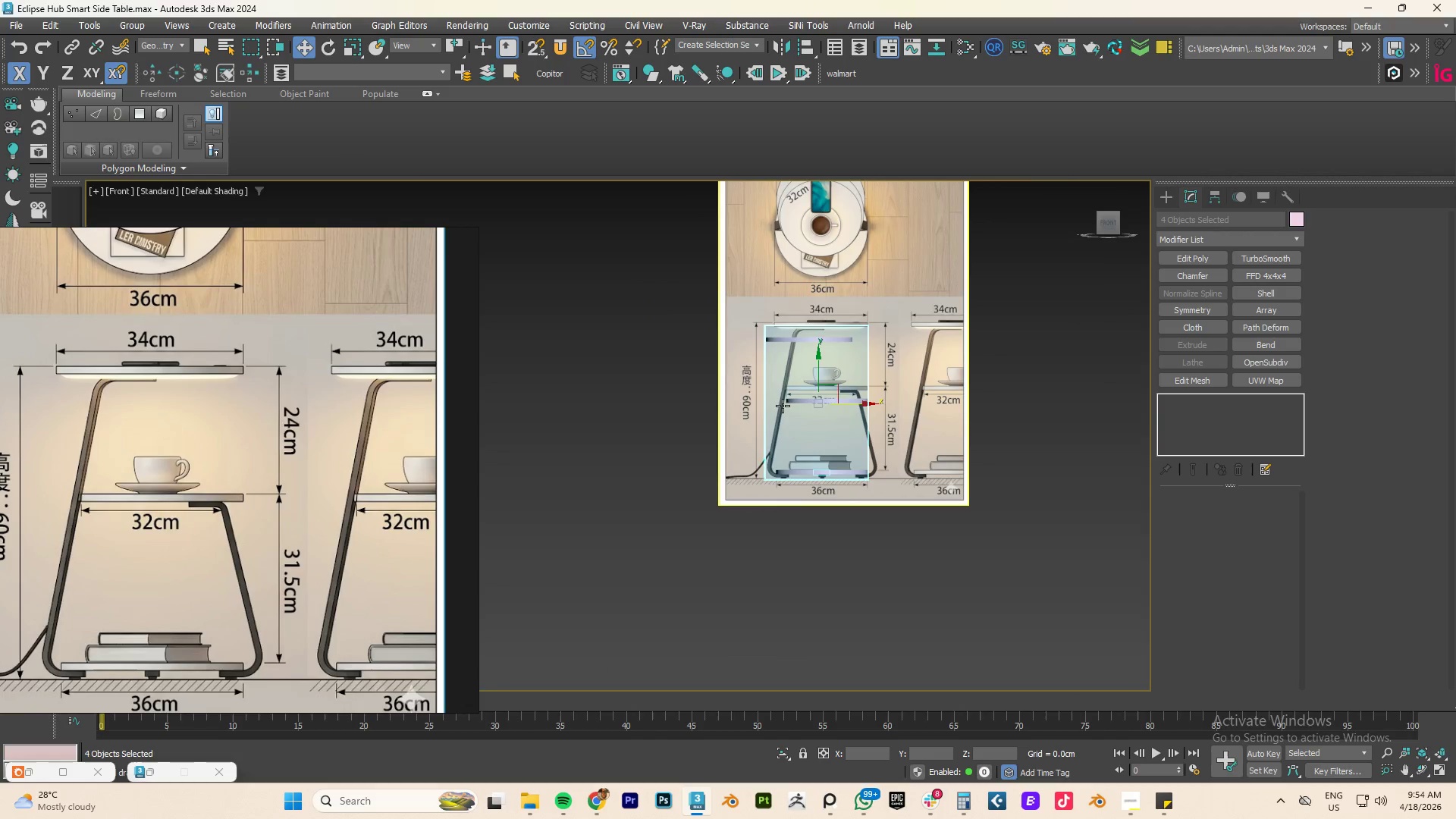 
left_click([825, 545])
 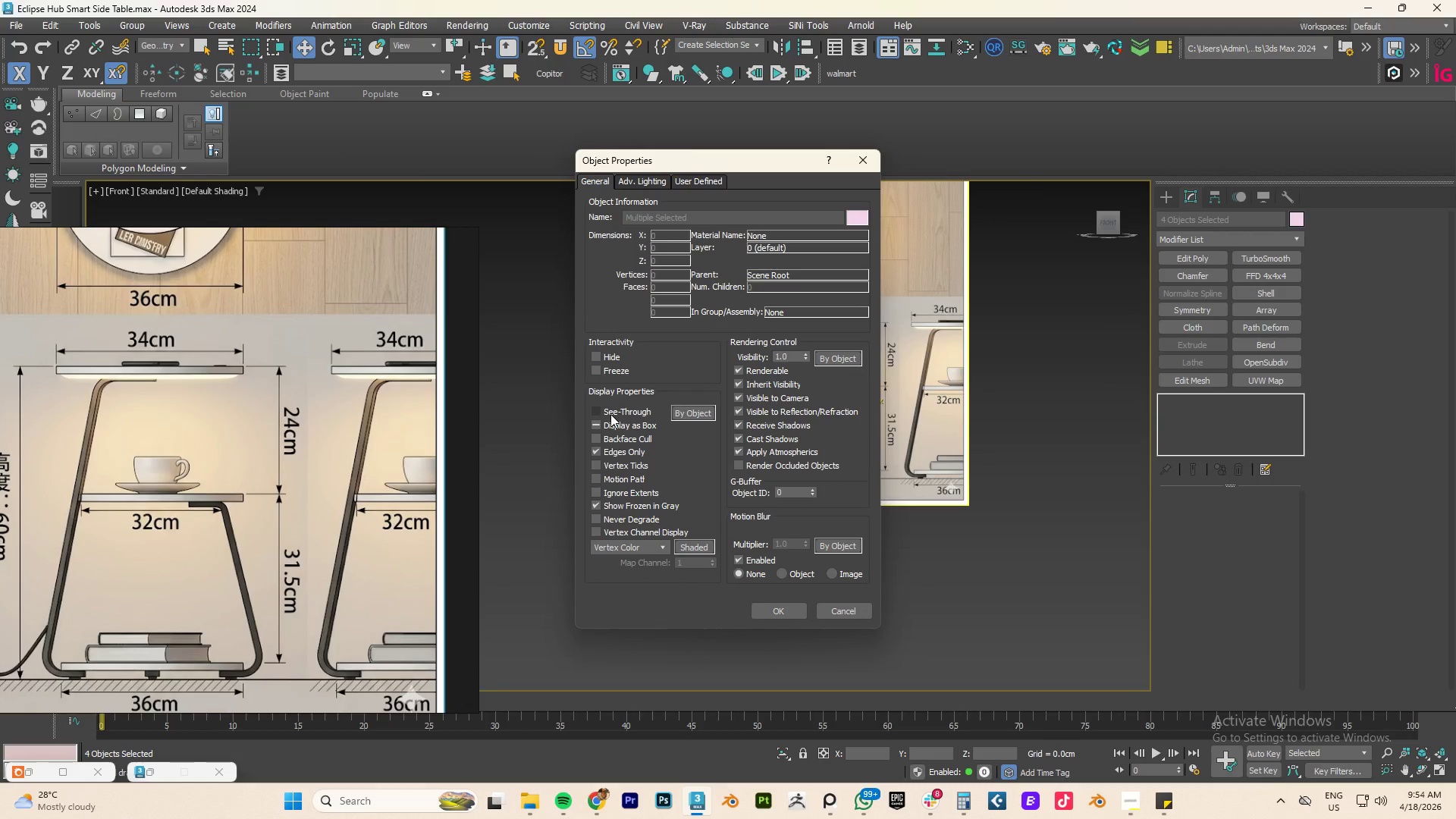 
left_click([770, 607])
 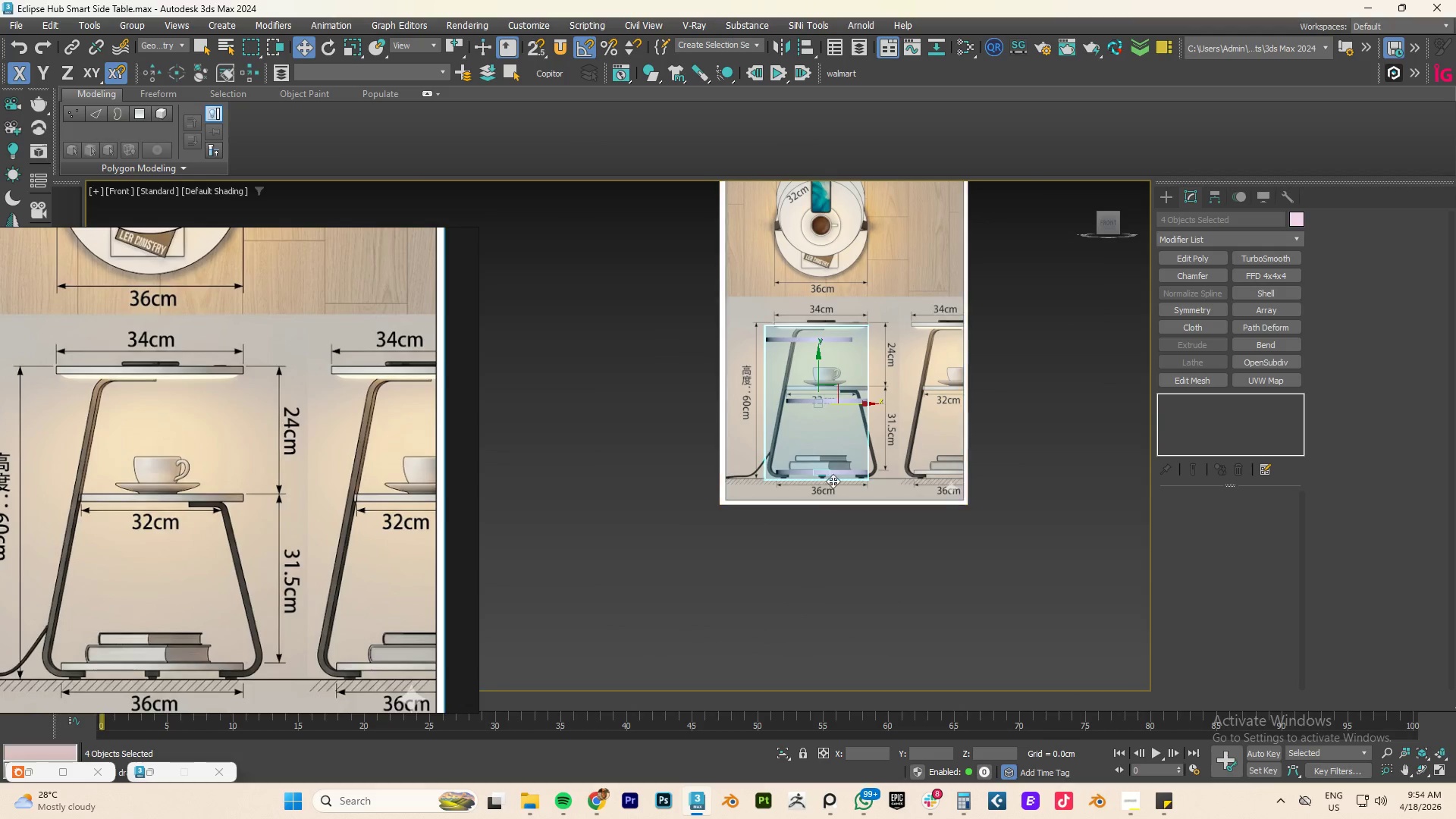 
hold_key(key=AltLeft, duration=0.88)
left_click([836, 474])
 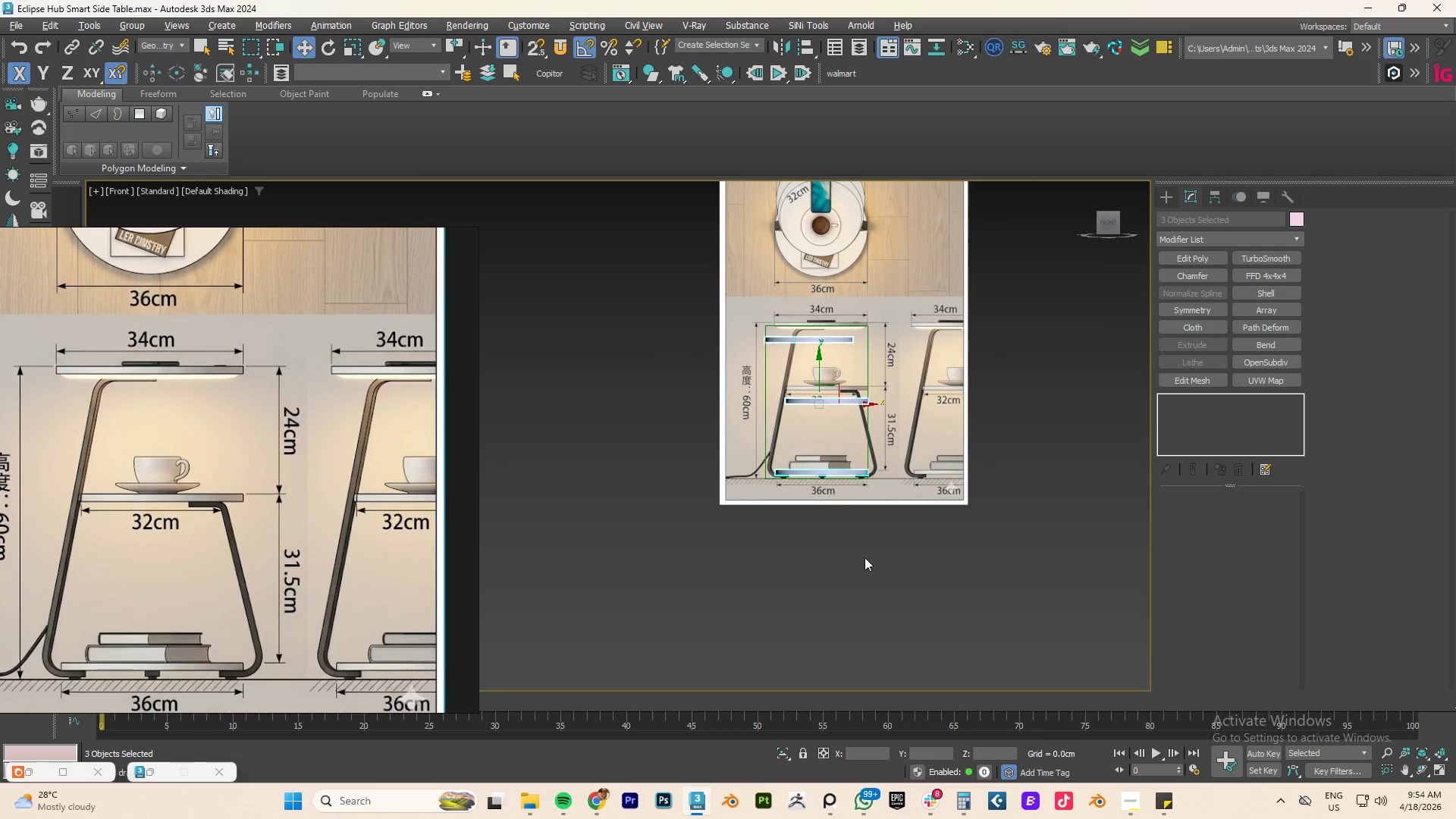 
left_click([864, 557])
 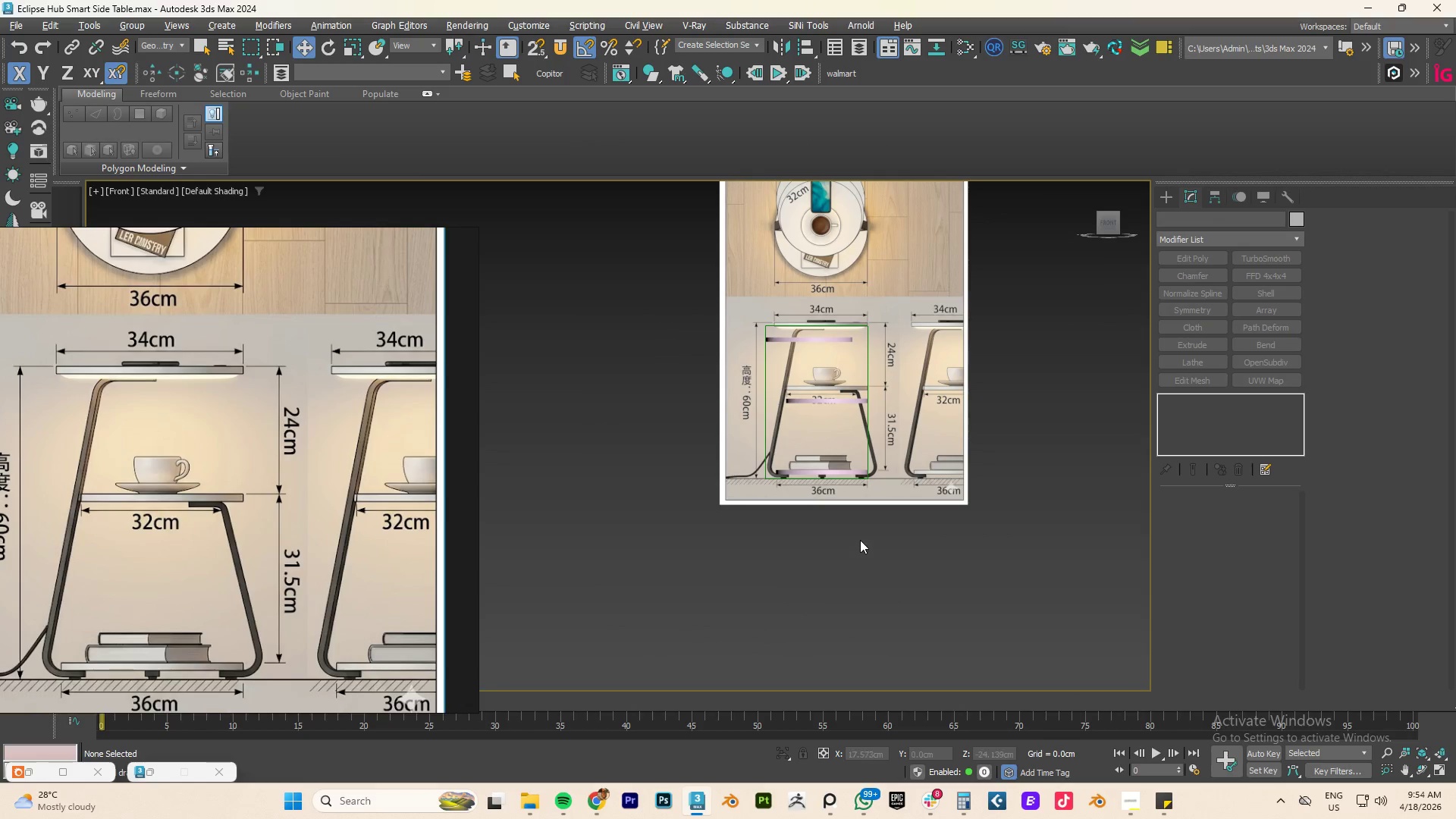 
scroll: coordinate [858, 535], scroll_direction: up, amount: 3.0
 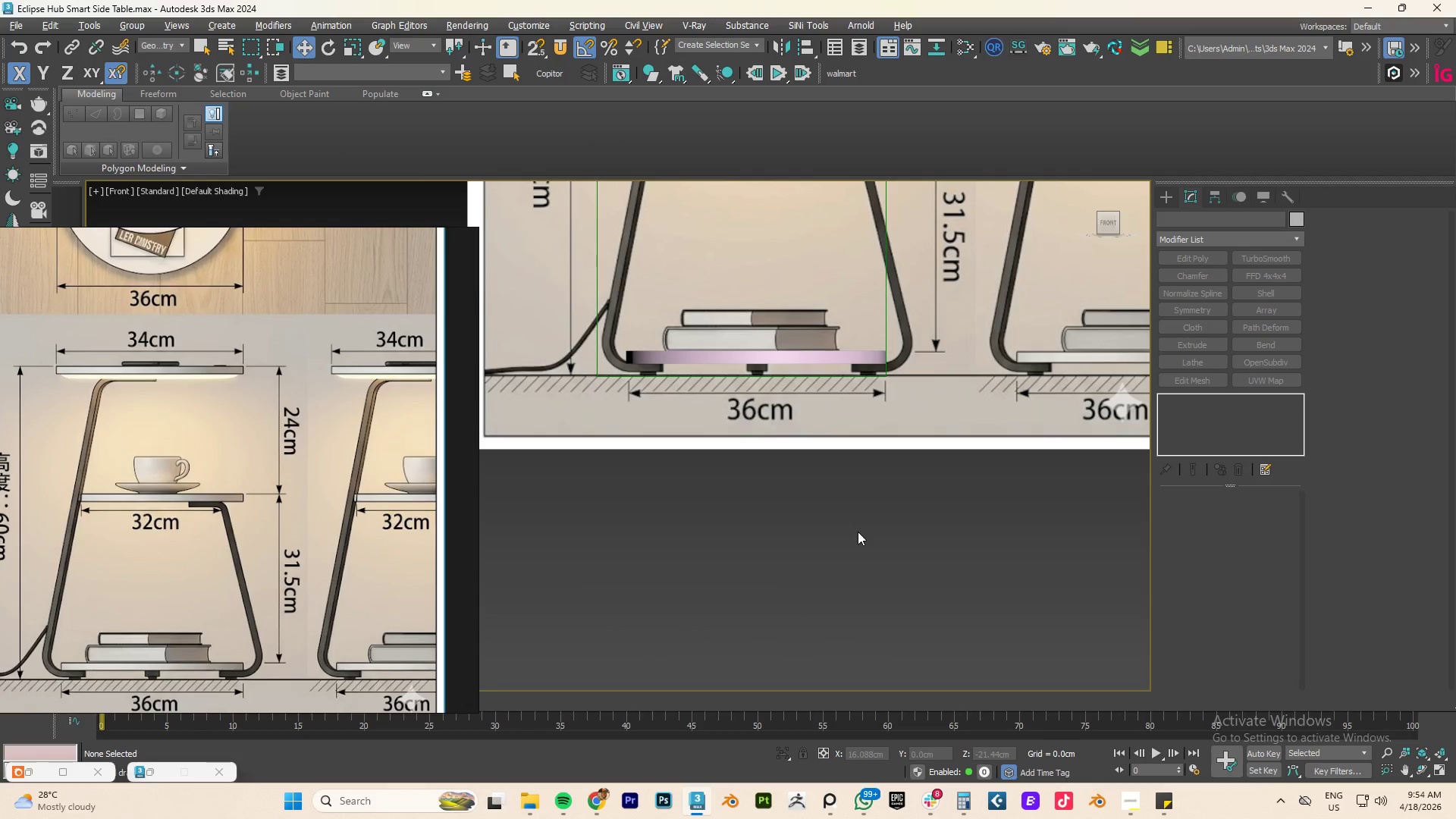 
scroll: coordinate [858, 532], scroll_direction: down, amount: 3.0
 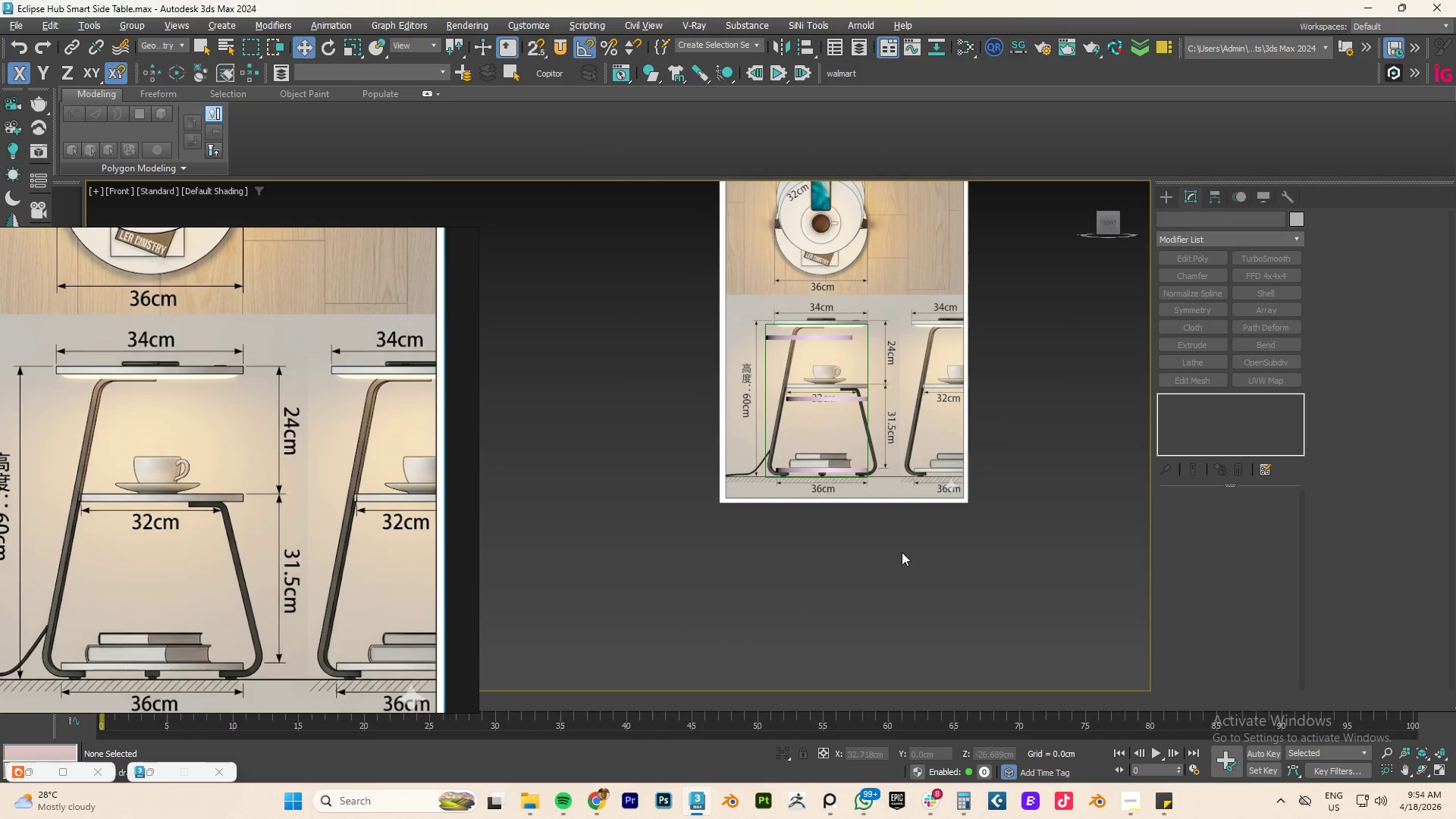 
left_click_drag(start_coordinate=[902, 559], to_coordinate=[741, 277])
 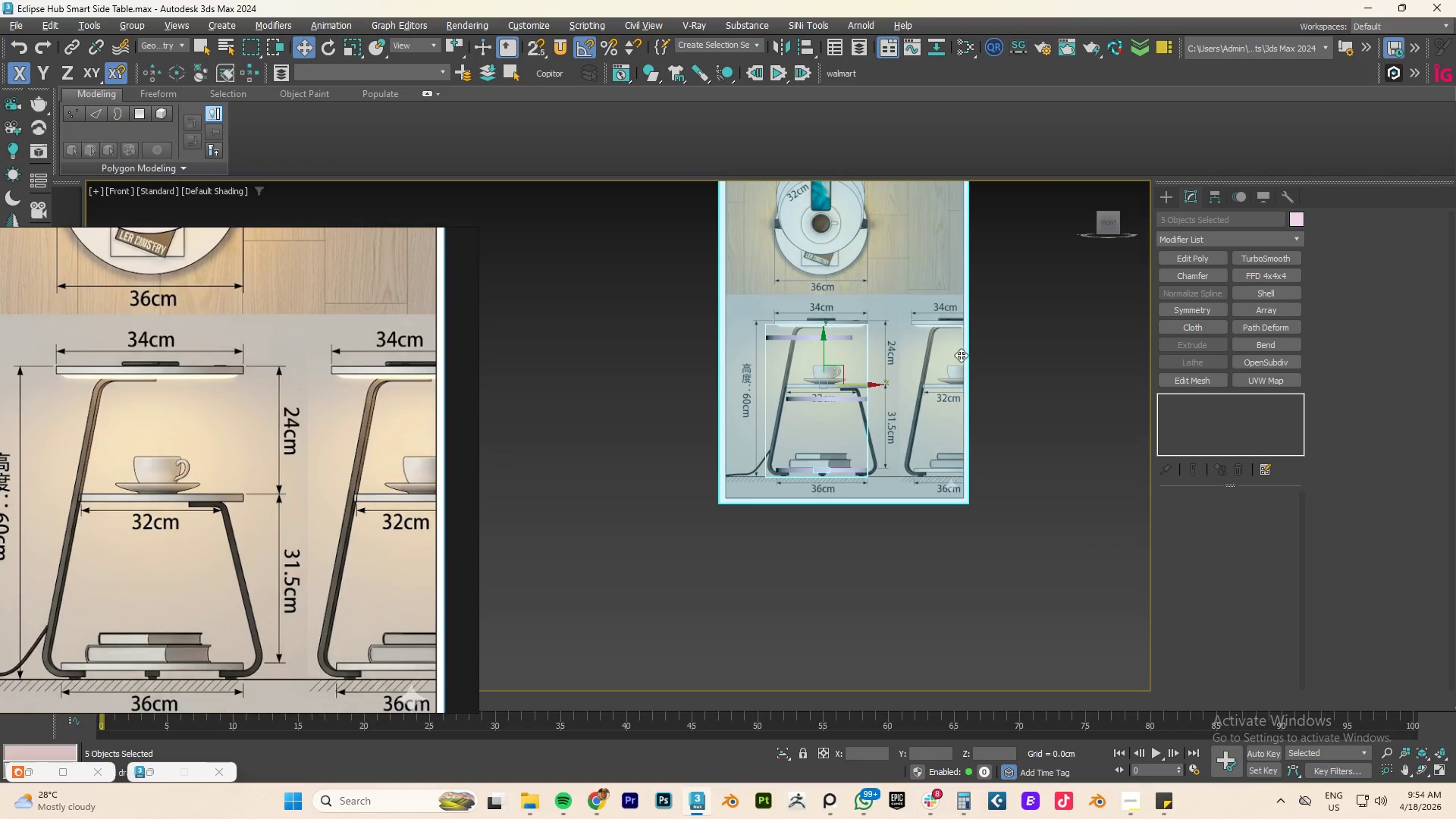 
hold_key(key=AltLeft, duration=0.75)
left_click([927, 362])
 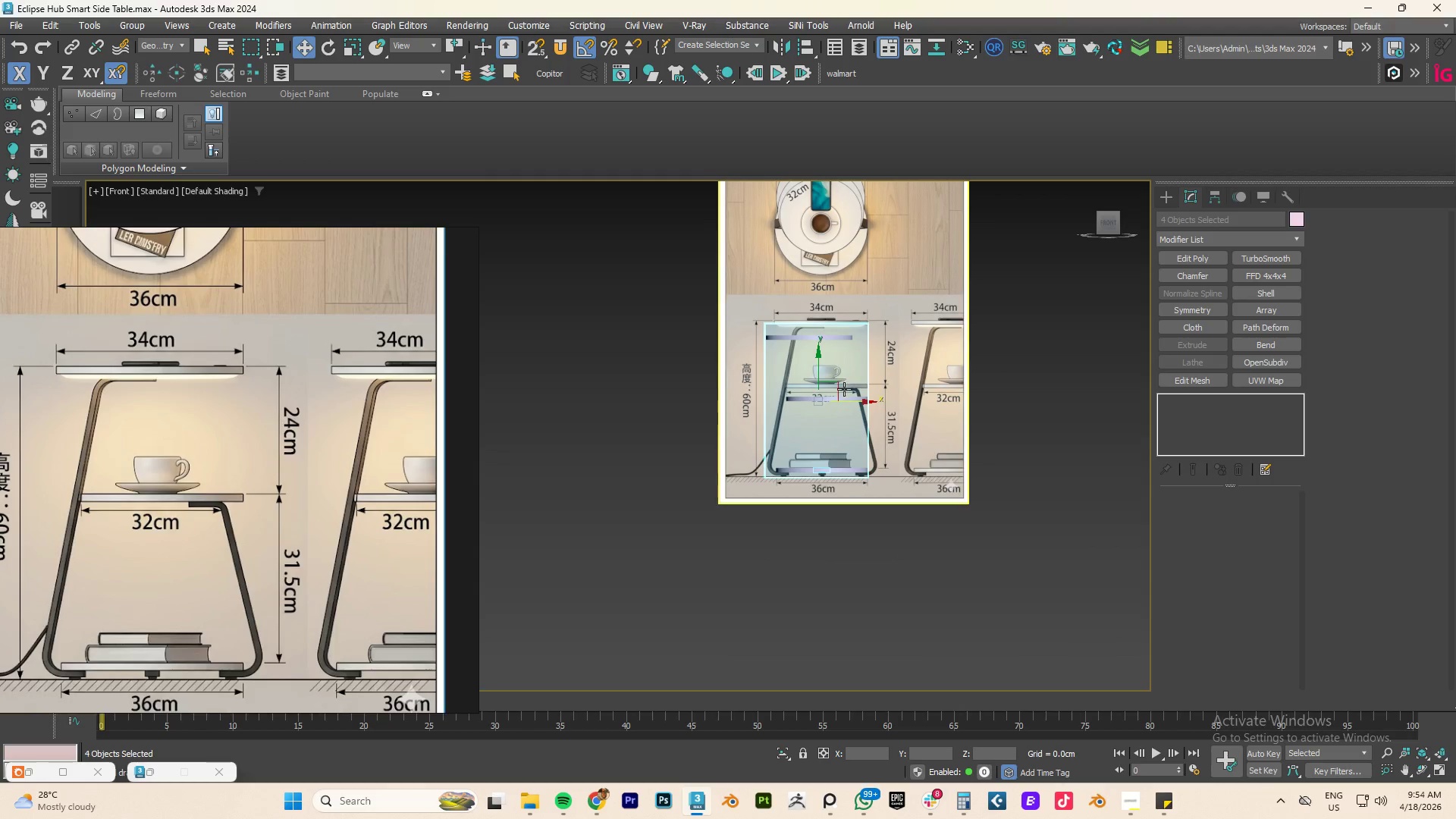 
right_click([838, 393])
 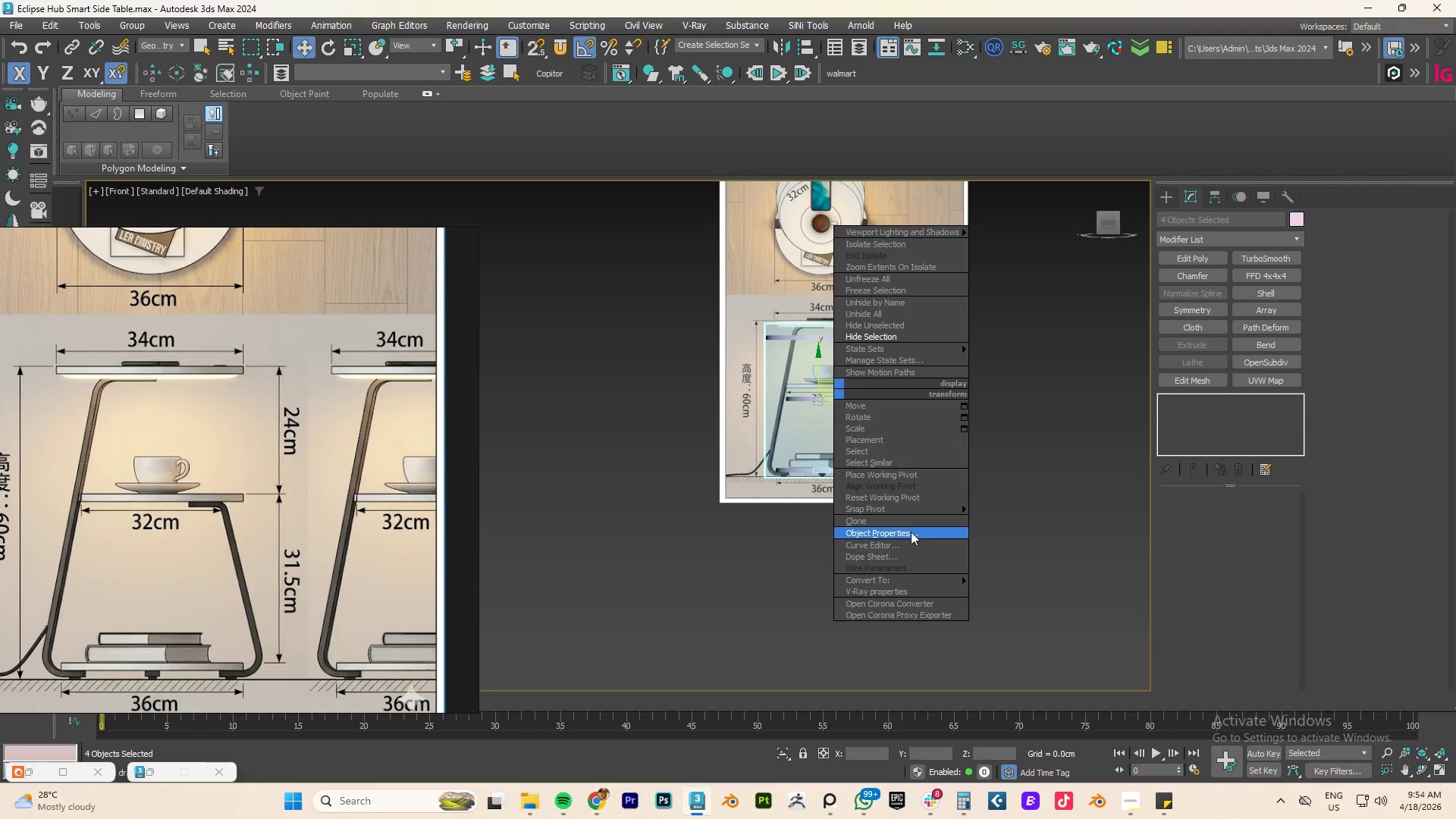 
left_click([902, 528])
 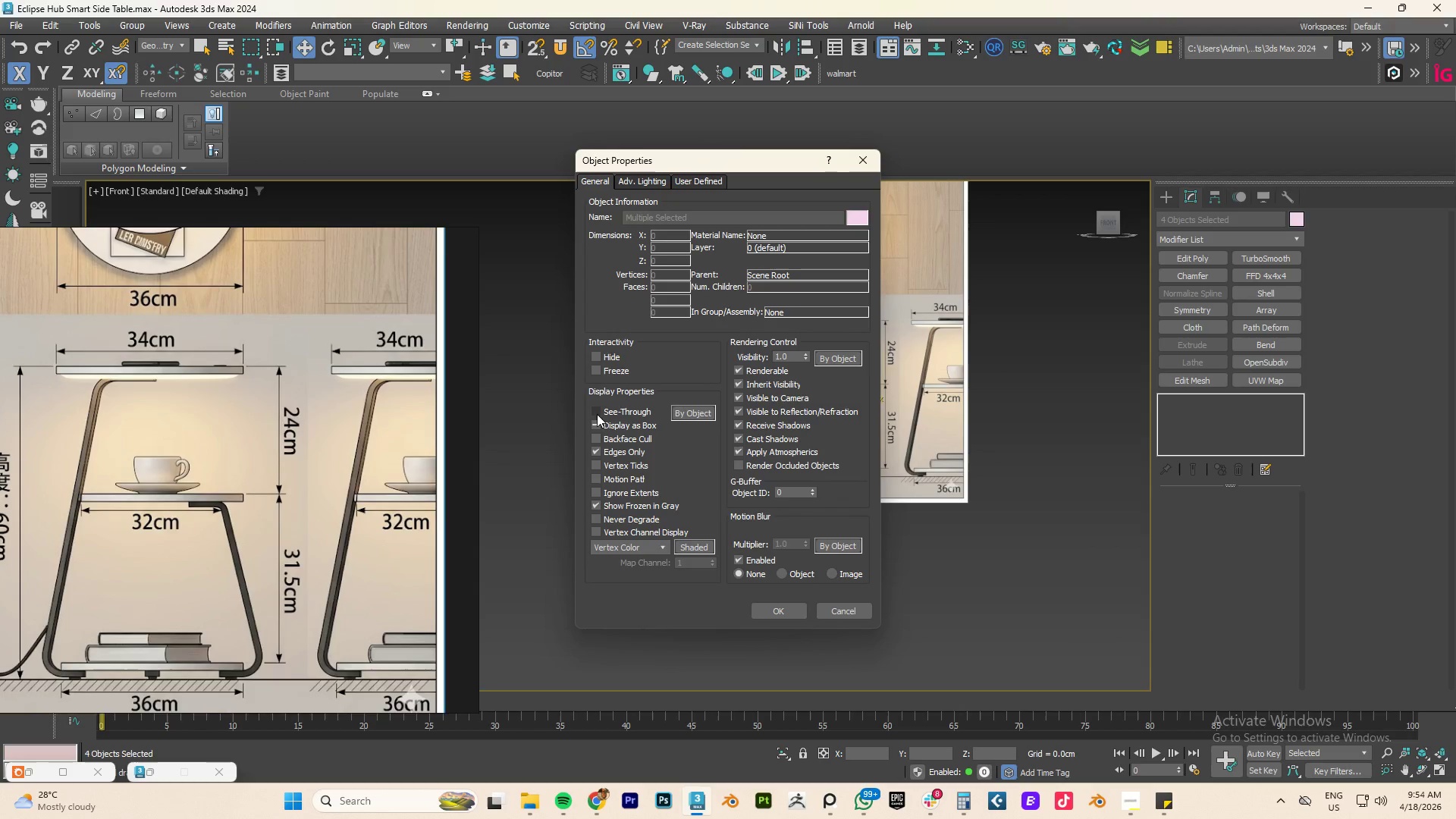 
left_click([596, 410])
 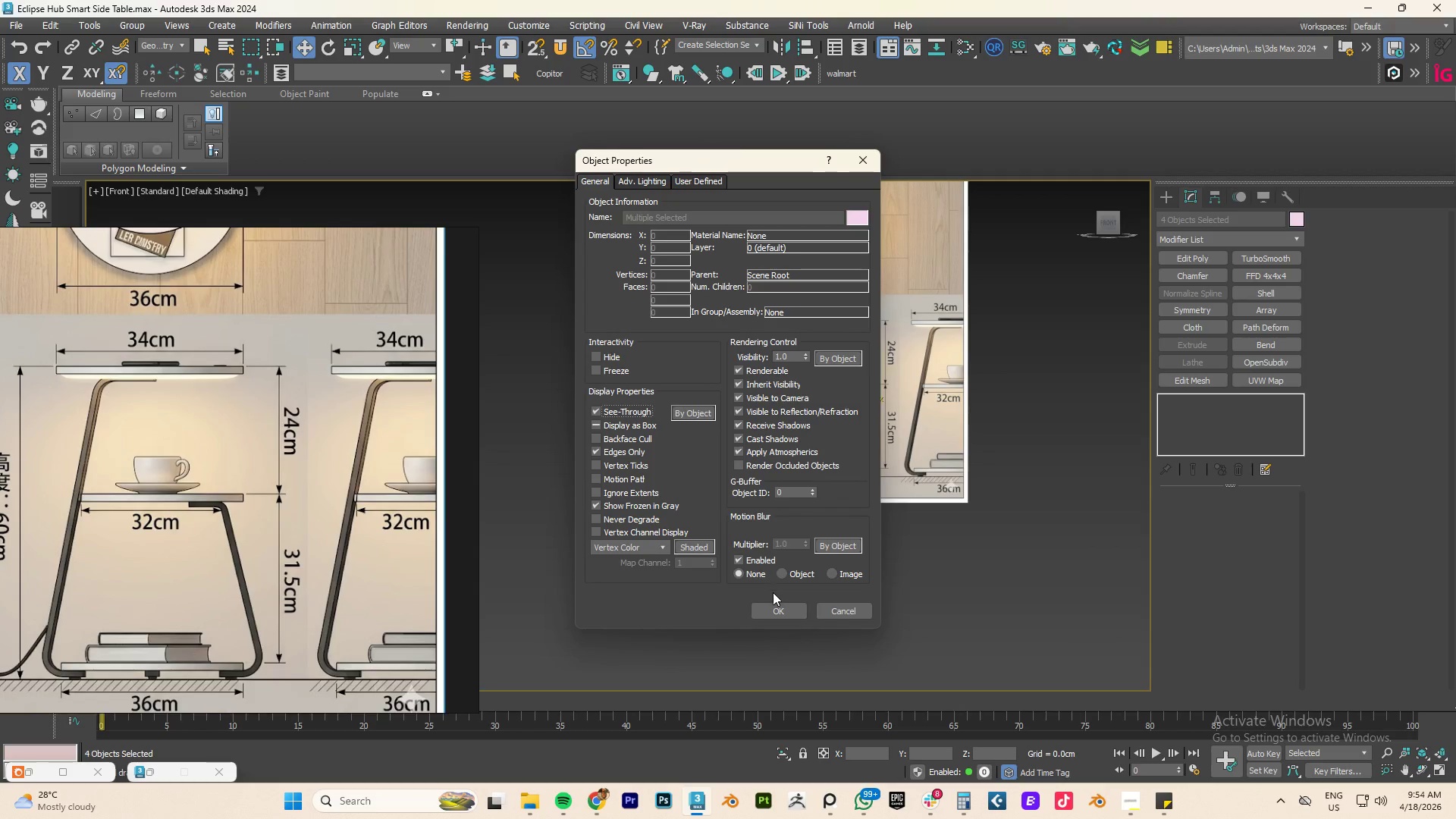 
left_click([772, 602])
 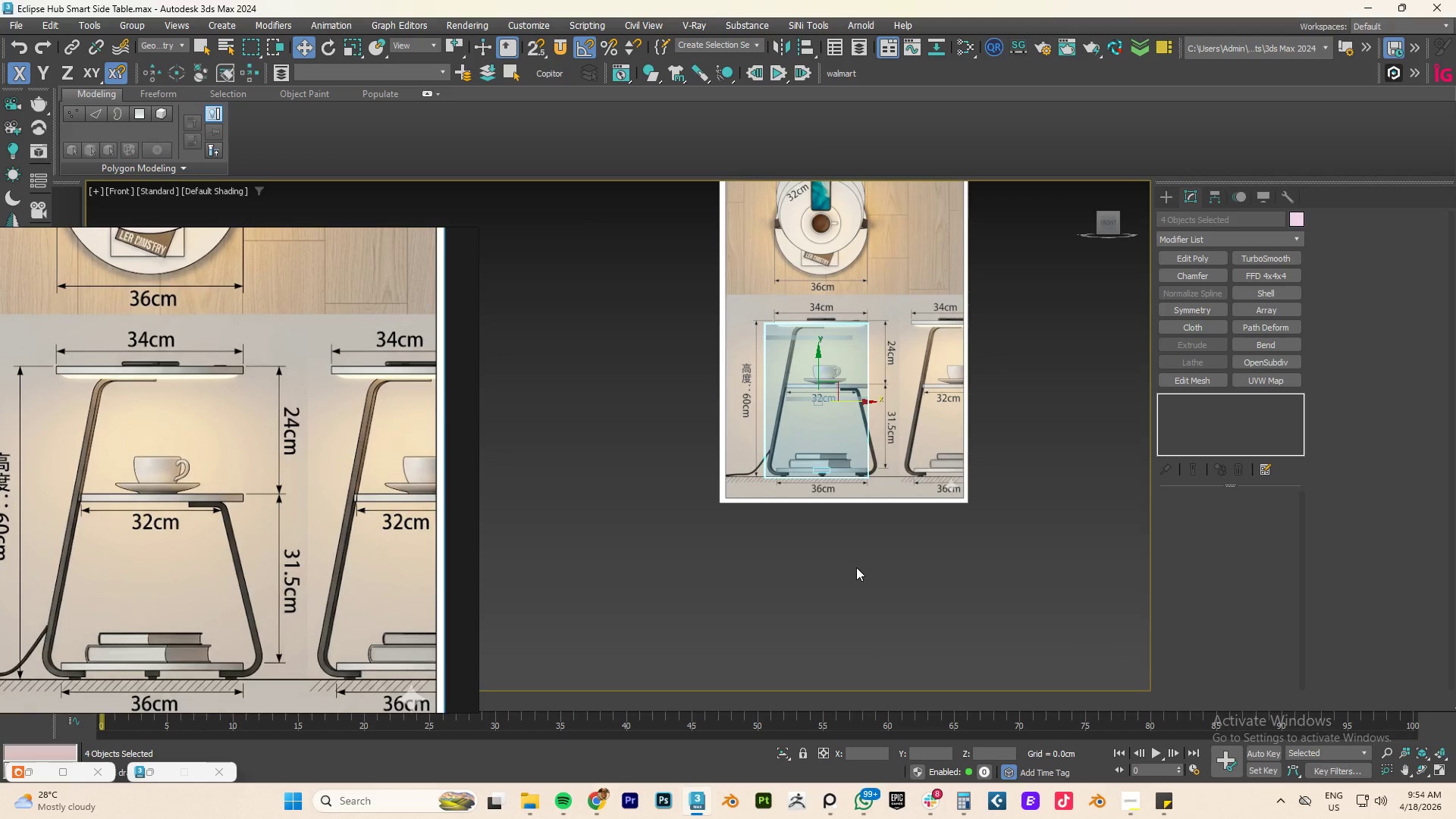 
left_click([858, 558])
 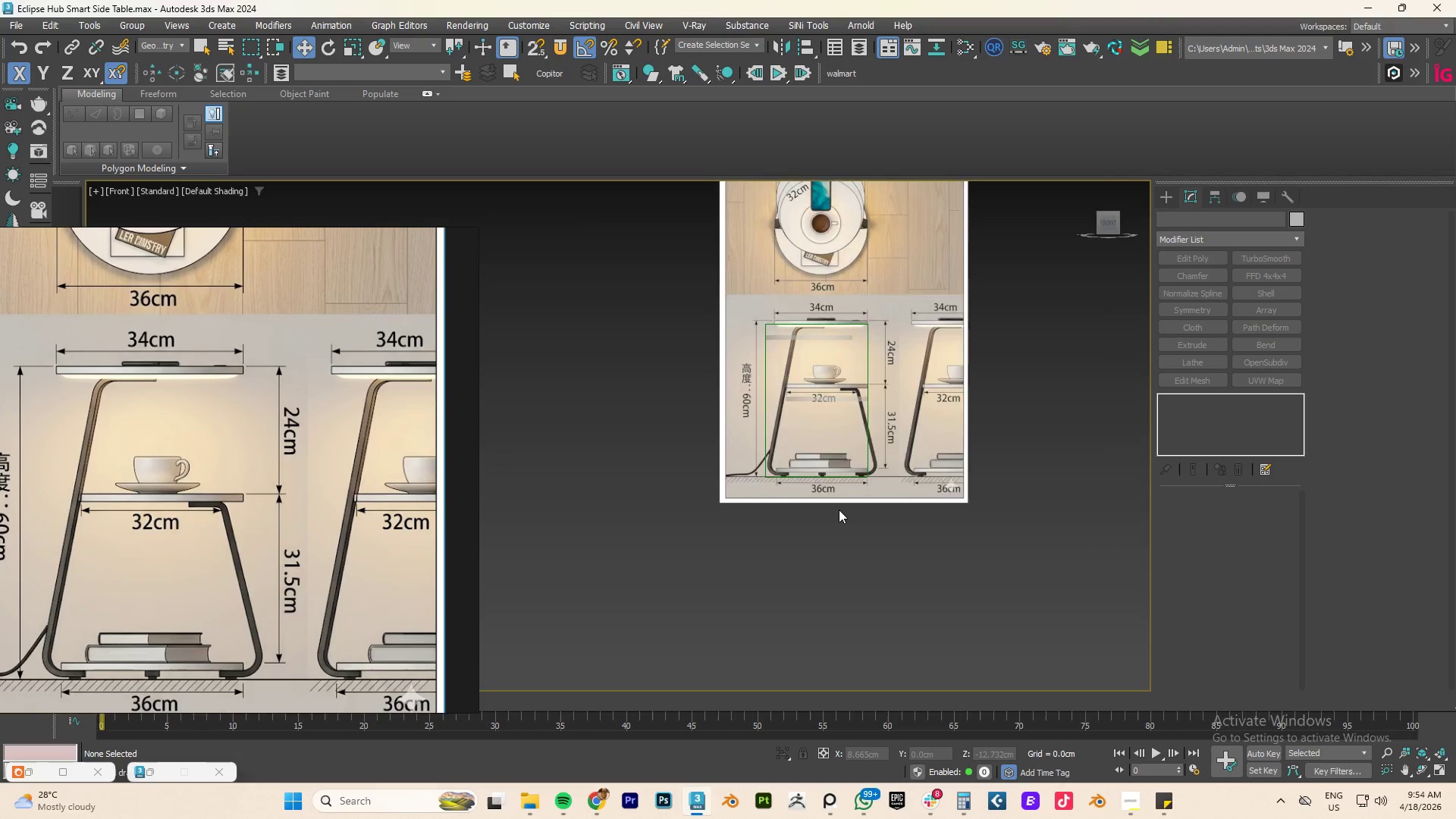 
scroll: coordinate [874, 471], scroll_direction: up, amount: 6.0
 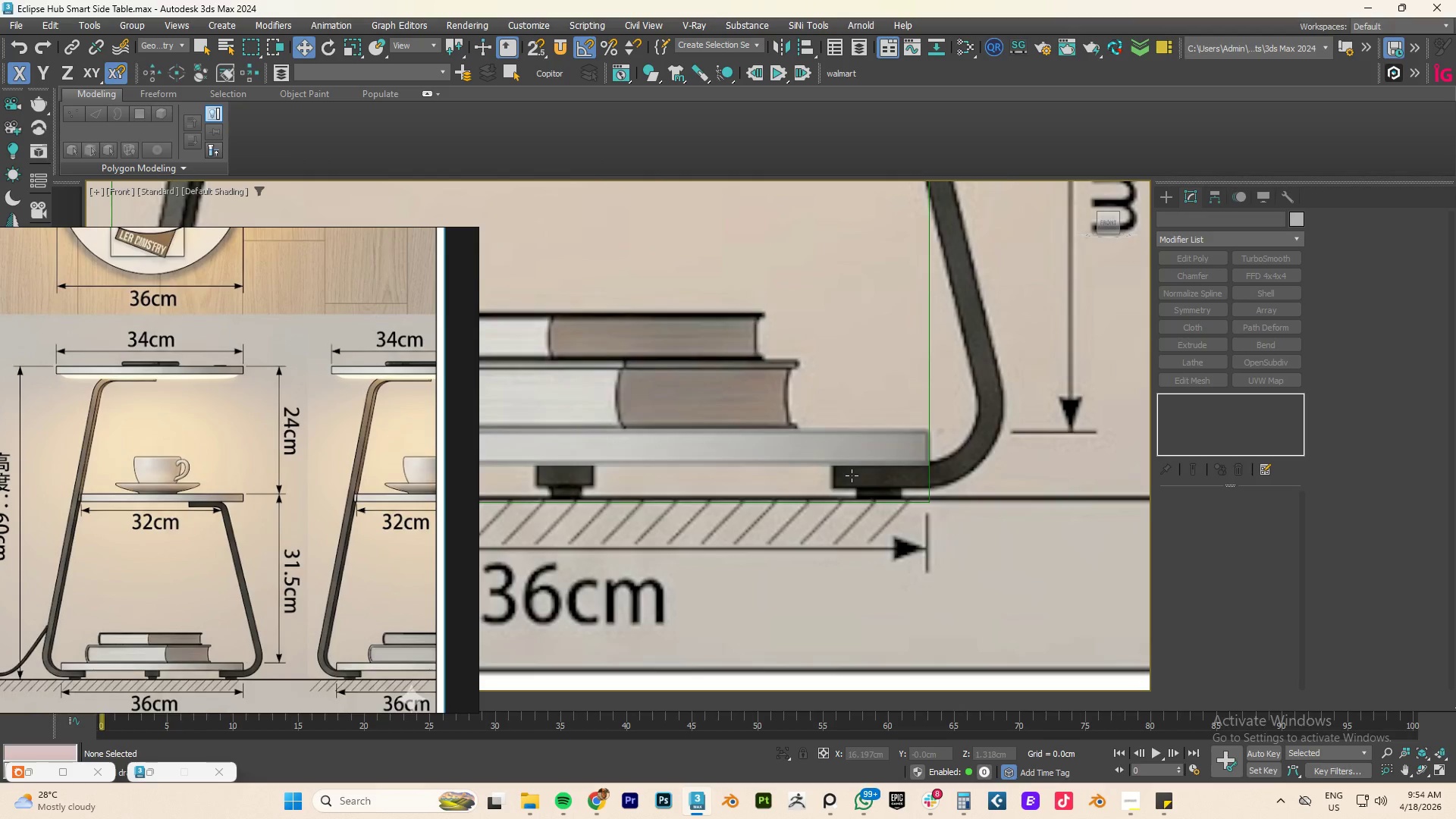 
scroll: coordinate [852, 475], scroll_direction: down, amount: 3.0
 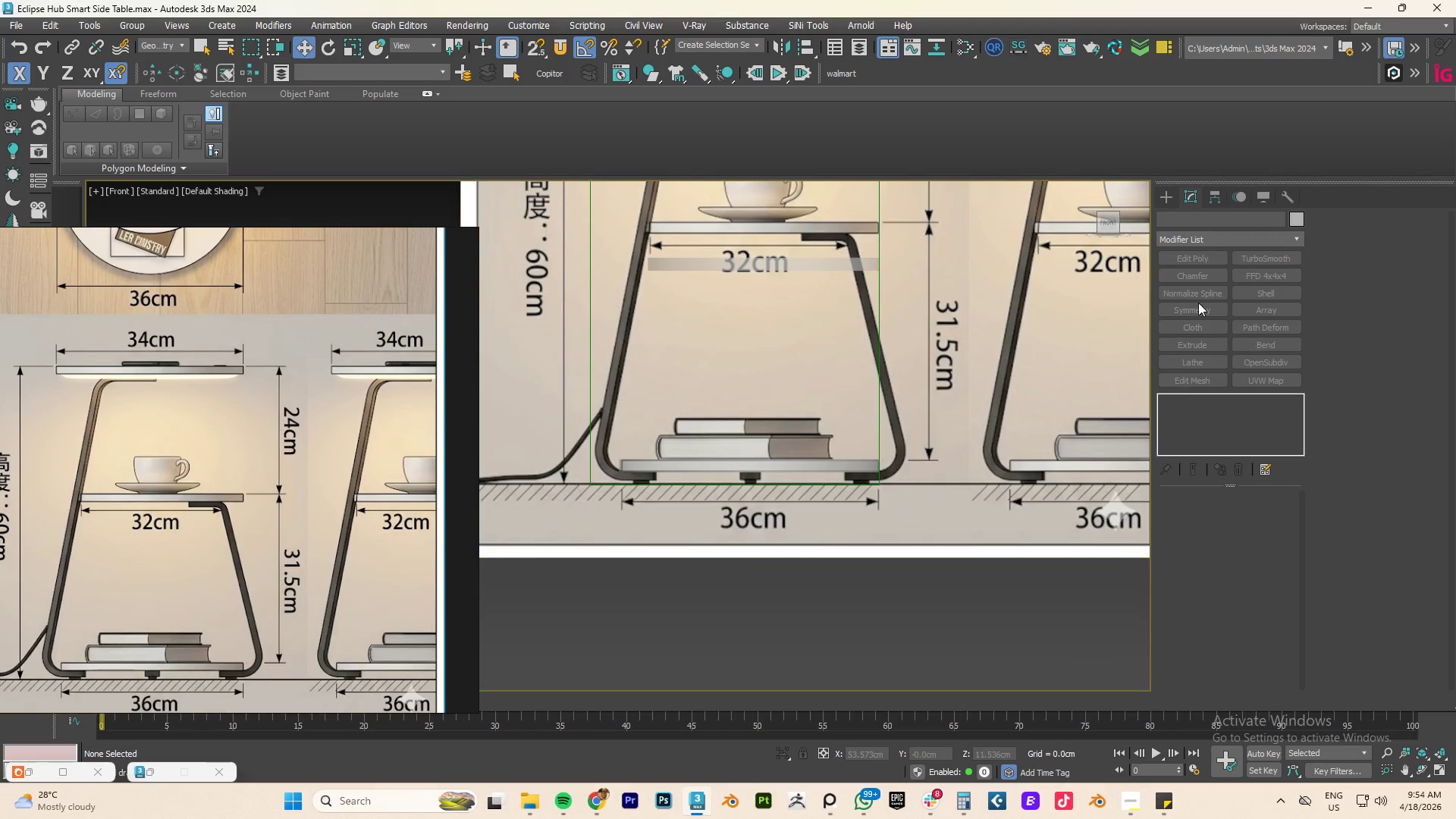 
left_click([1166, 195])
 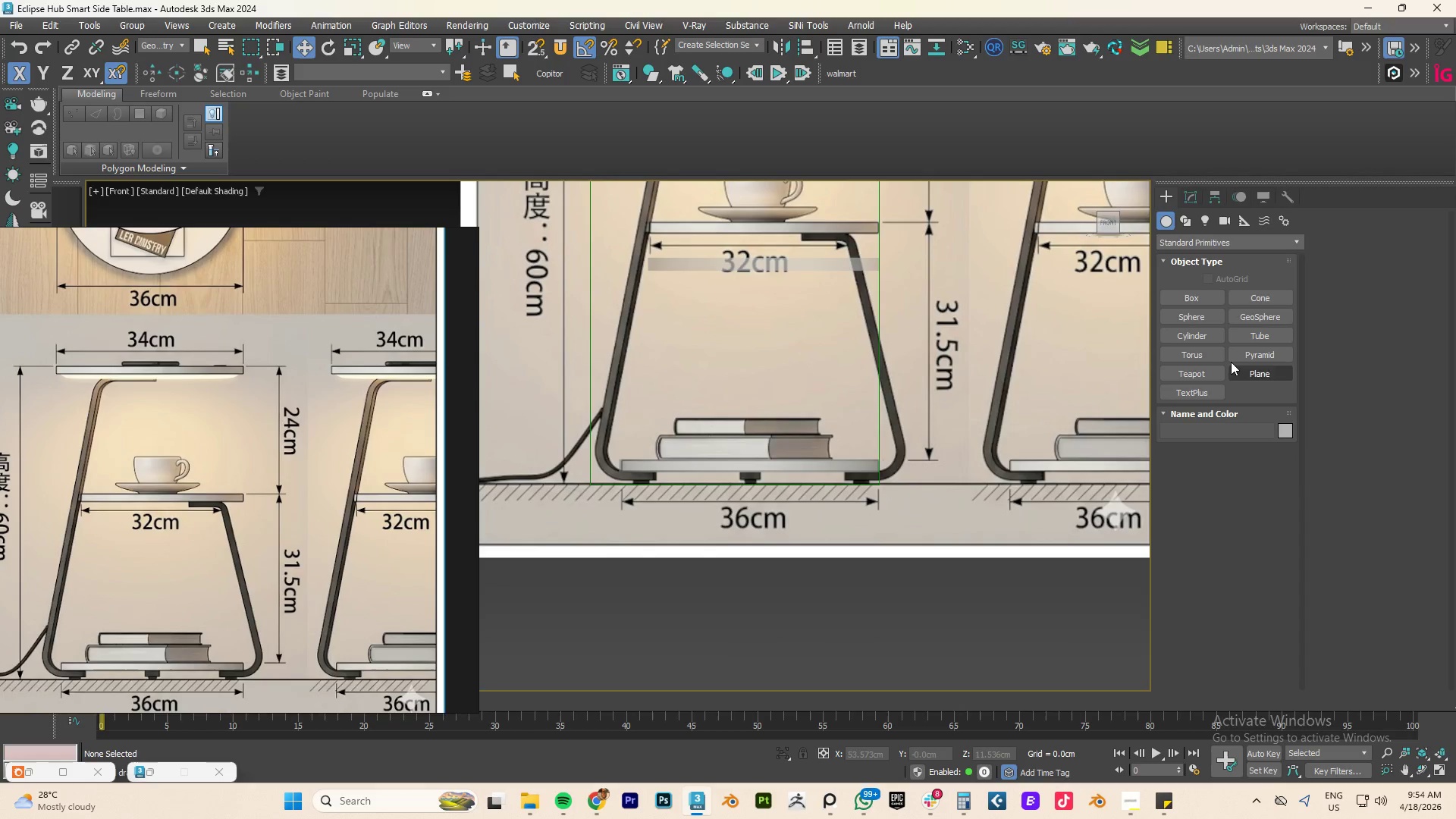 
left_click([1188, 217])
 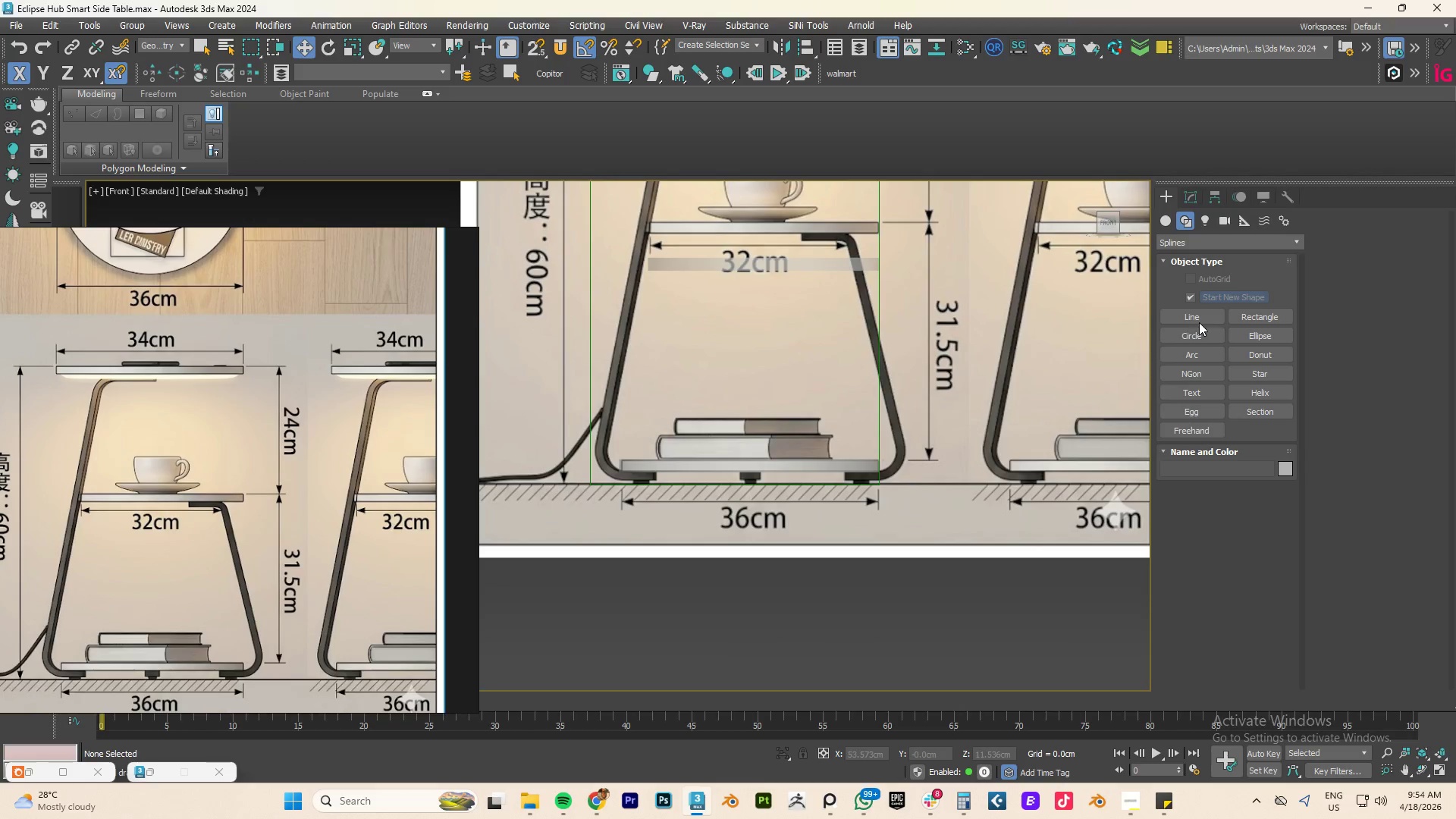 
left_click([1199, 322])
 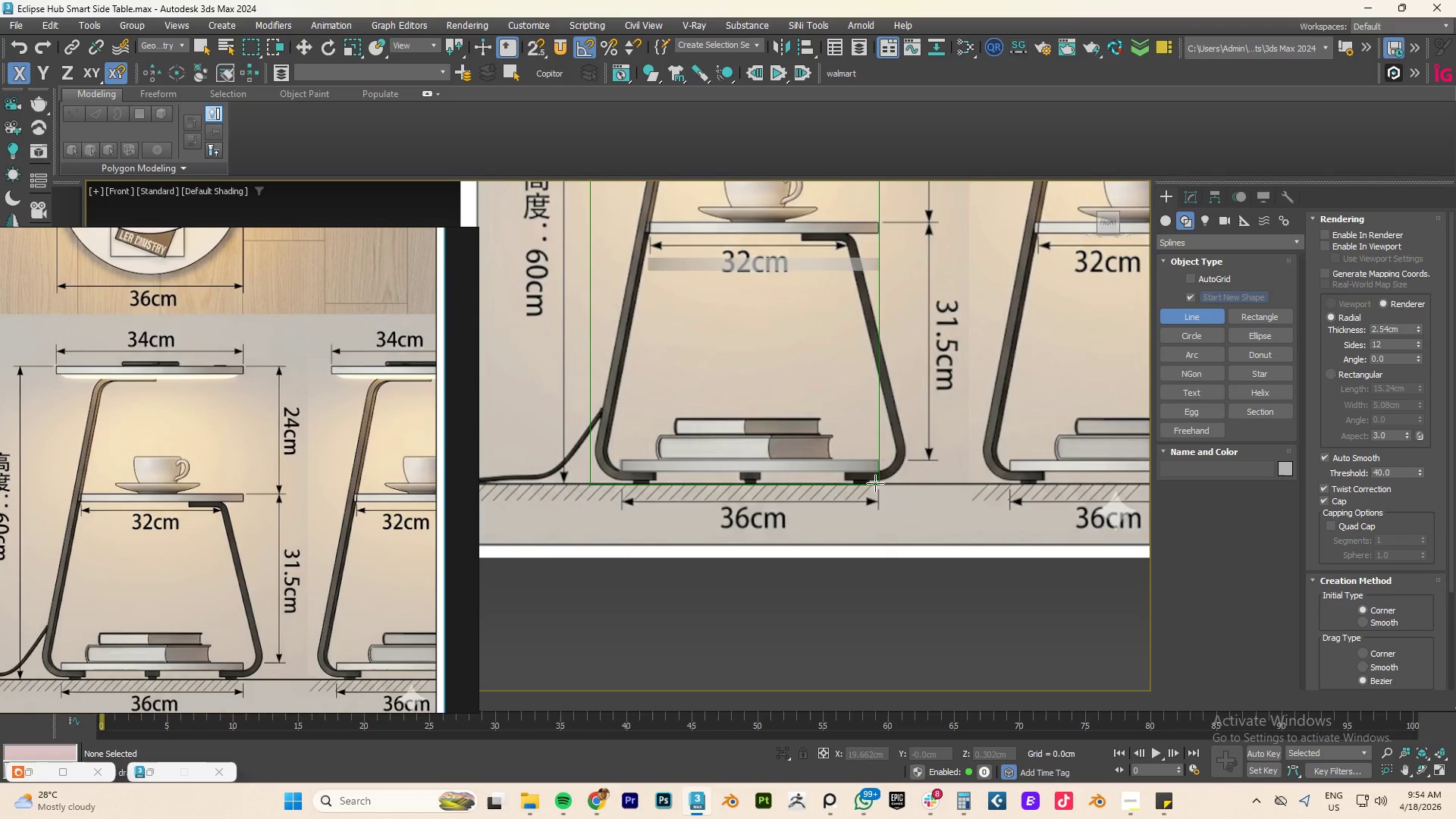 
scroll: coordinate [855, 478], scroll_direction: up, amount: 4.0
 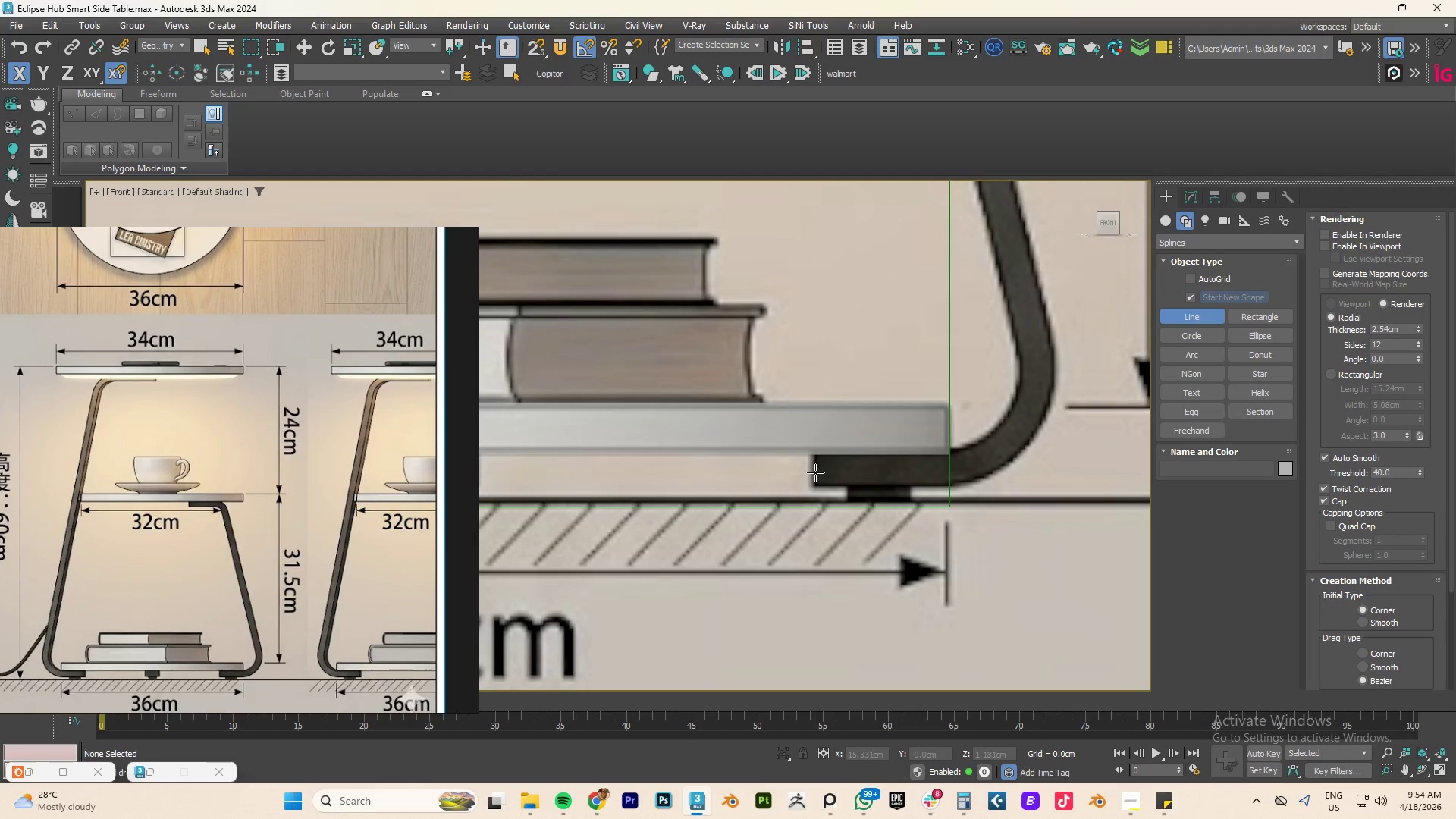 
left_click([815, 472])
 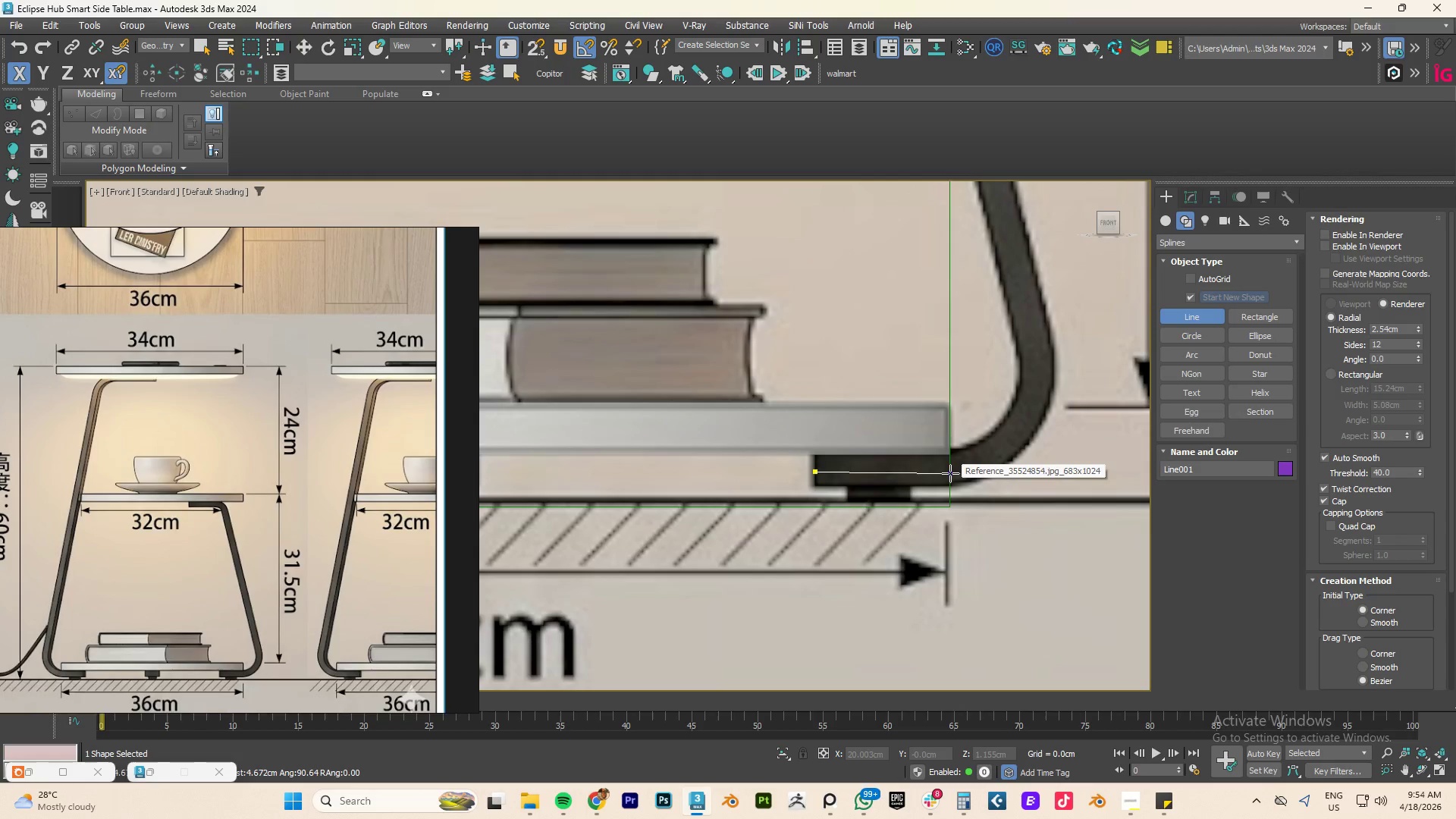 
left_click([952, 472])
 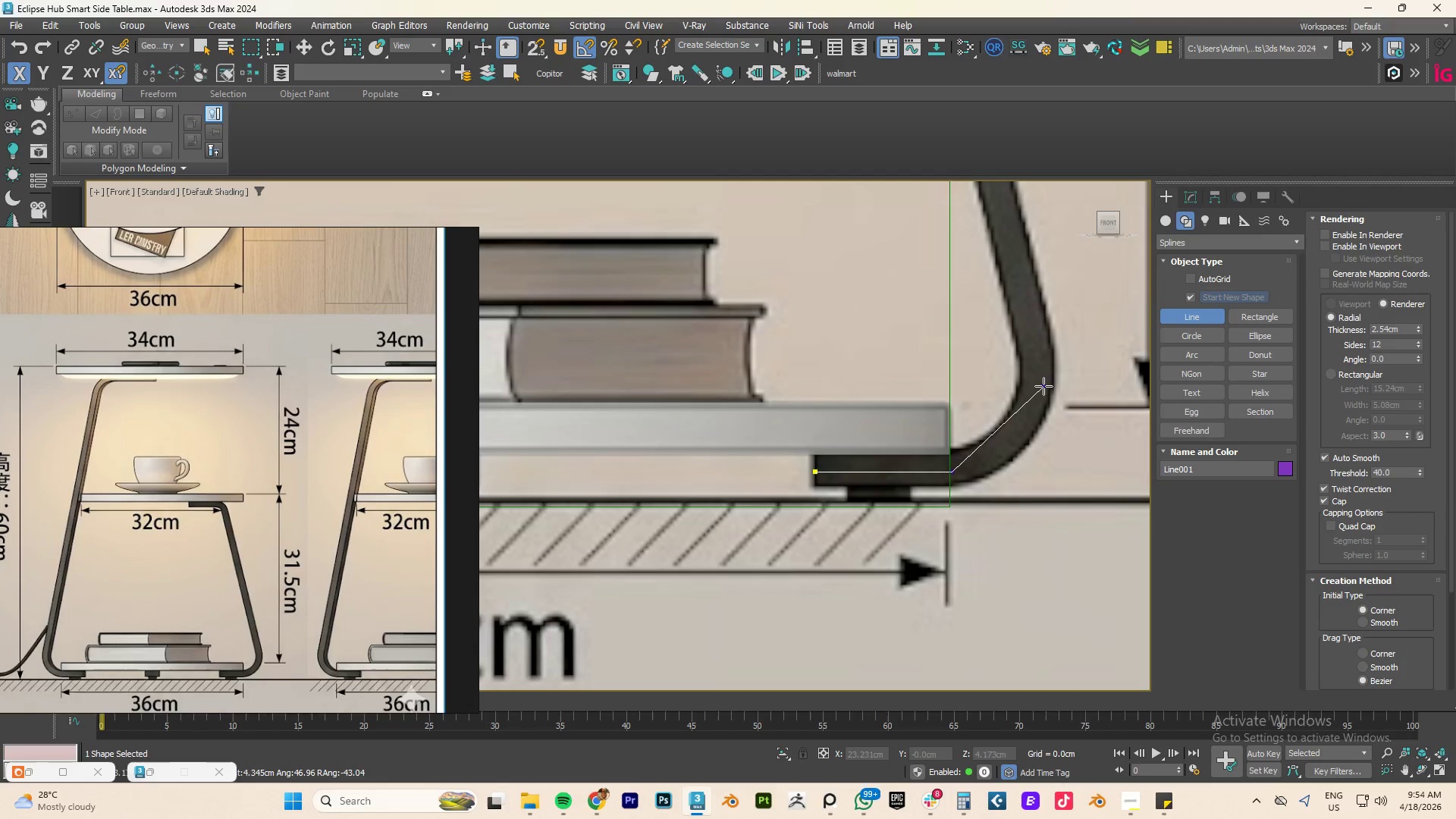 
left_click([1046, 382])
 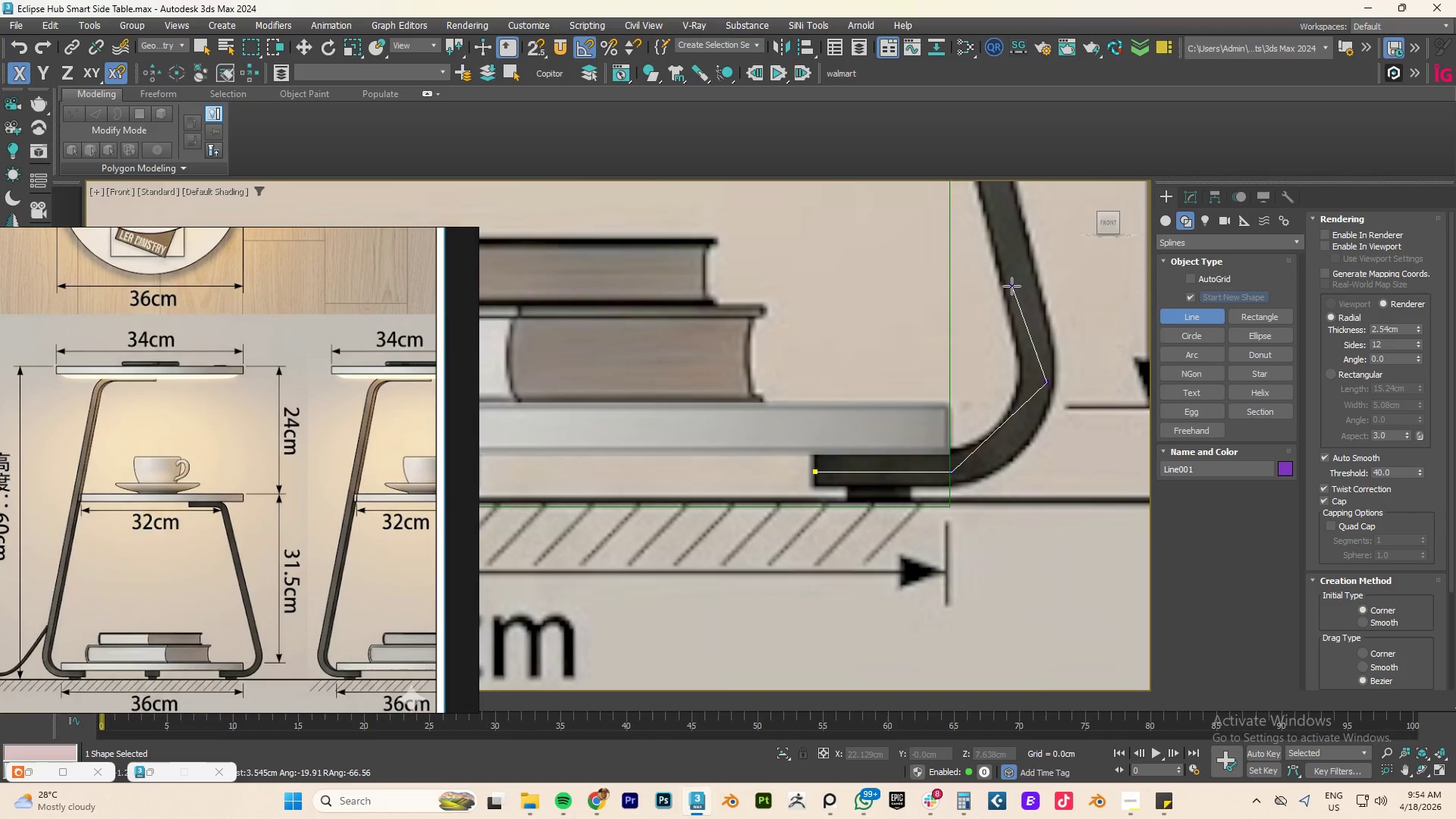 
scroll: coordinate [1012, 286], scroll_direction: down, amount: 4.0
 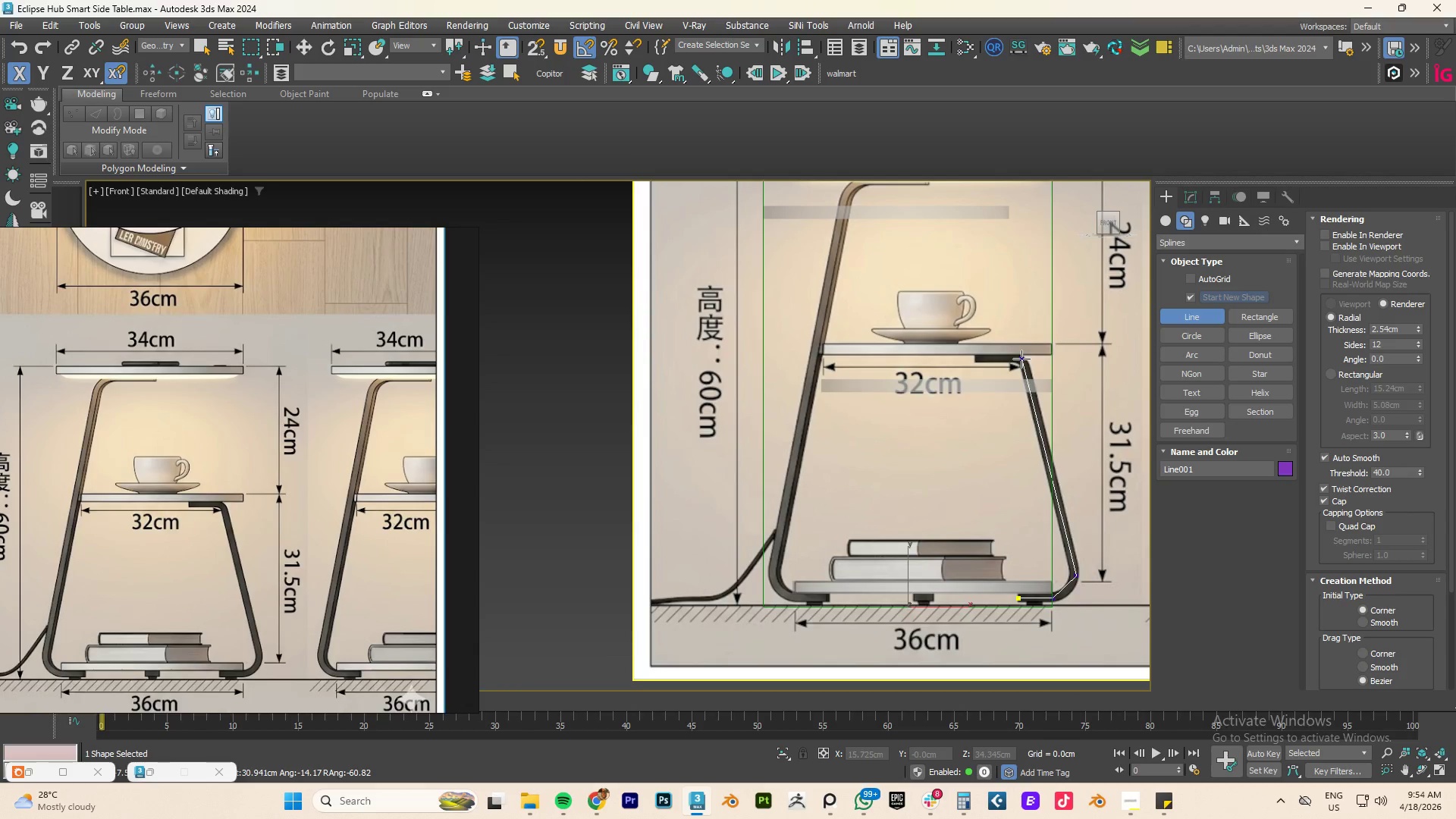 
wait(5.13)
 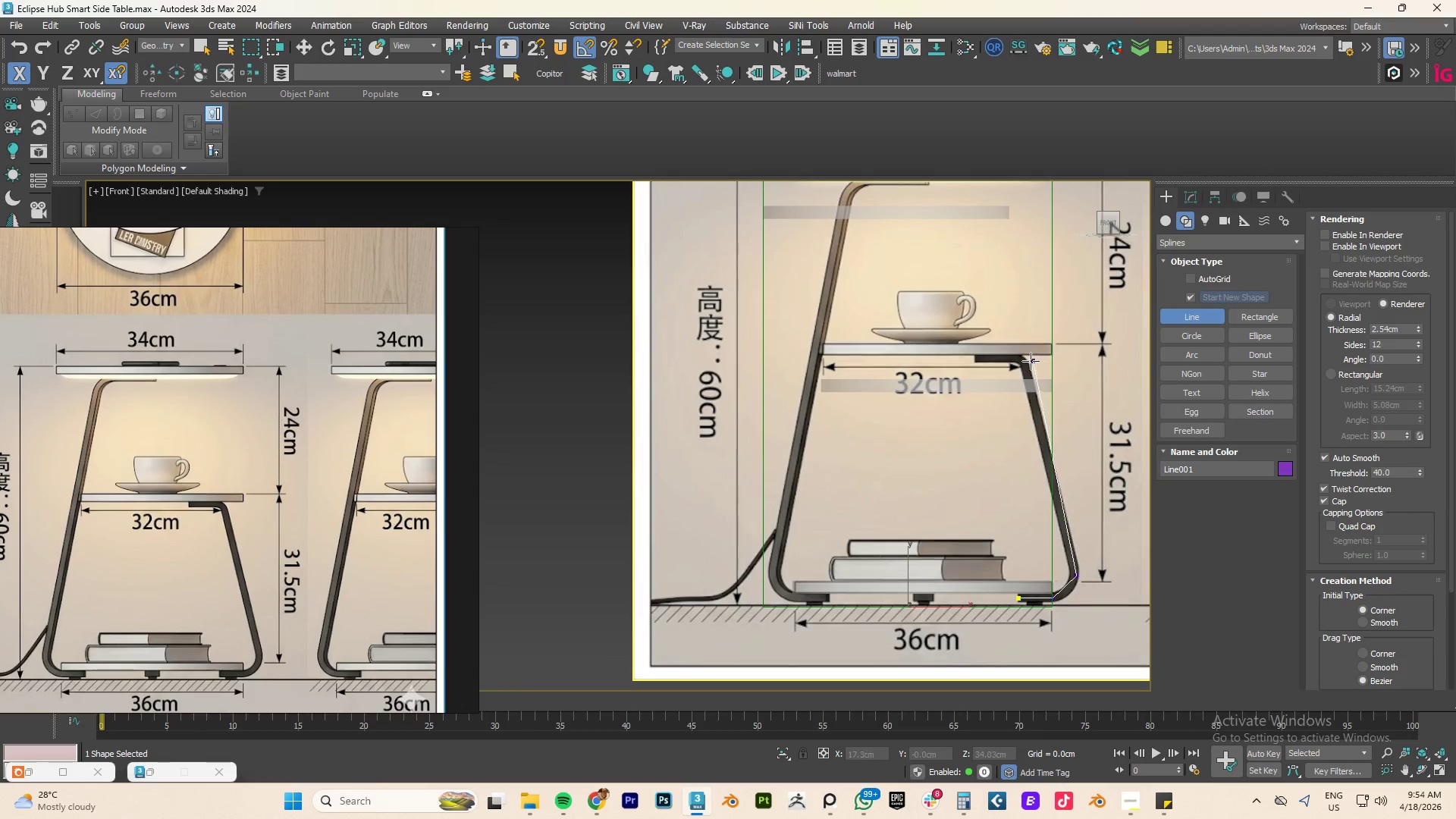 
left_click([1021, 359])
 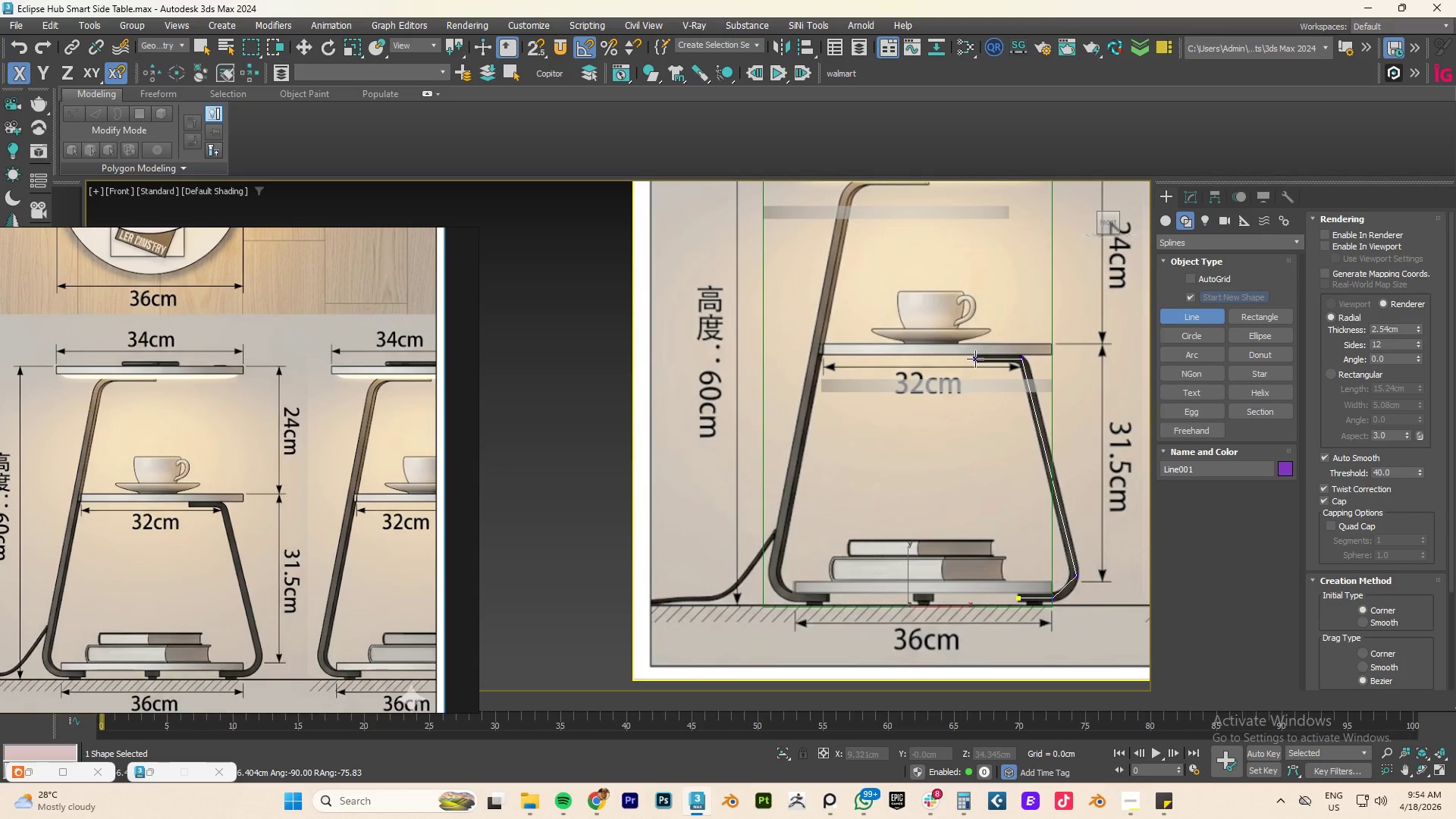 
left_click([975, 359])
 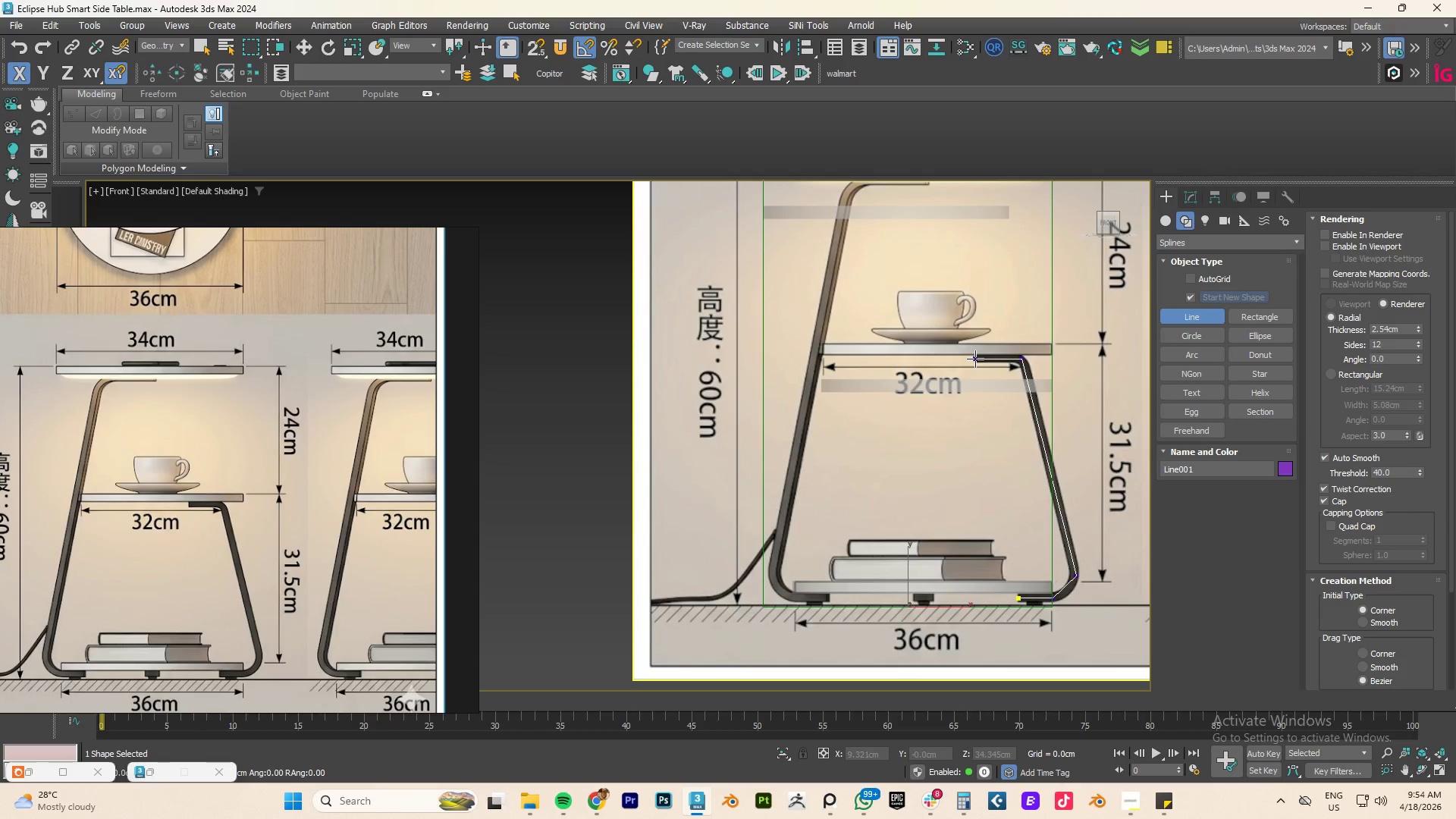 
right_click([975, 359])
 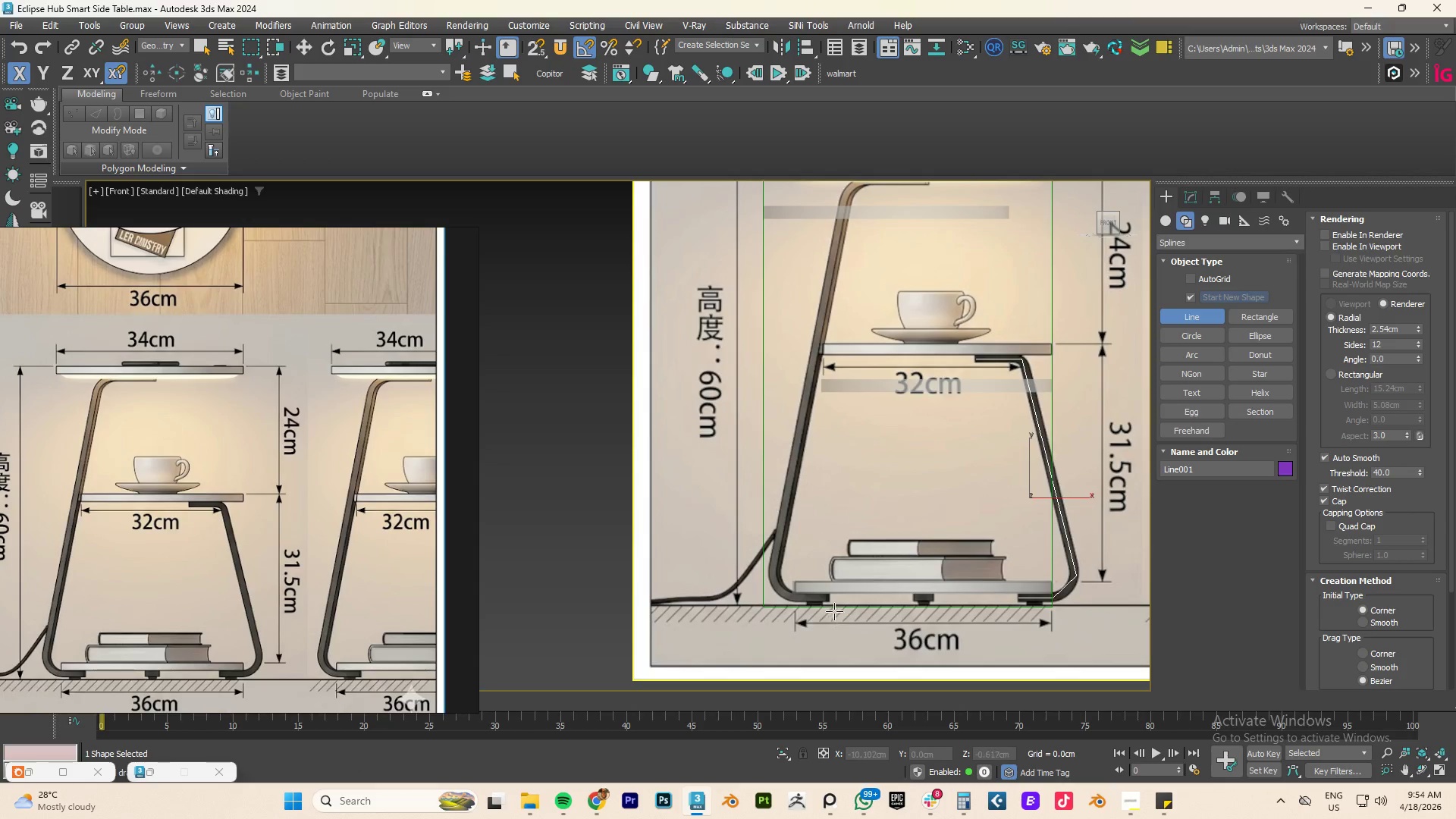 
scroll: coordinate [818, 593], scroll_direction: up, amount: 4.0
 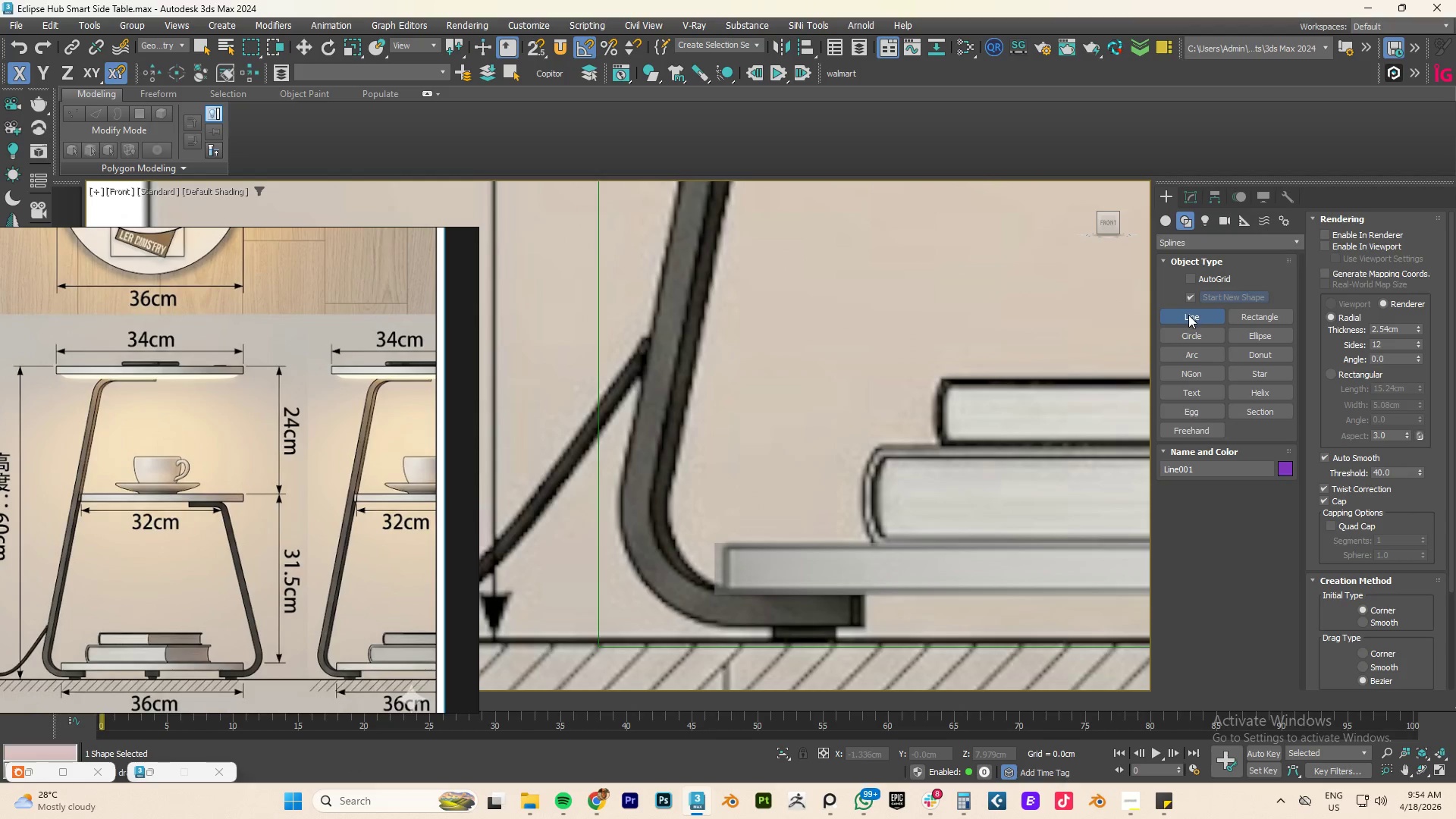 
left_click([1188, 315])
 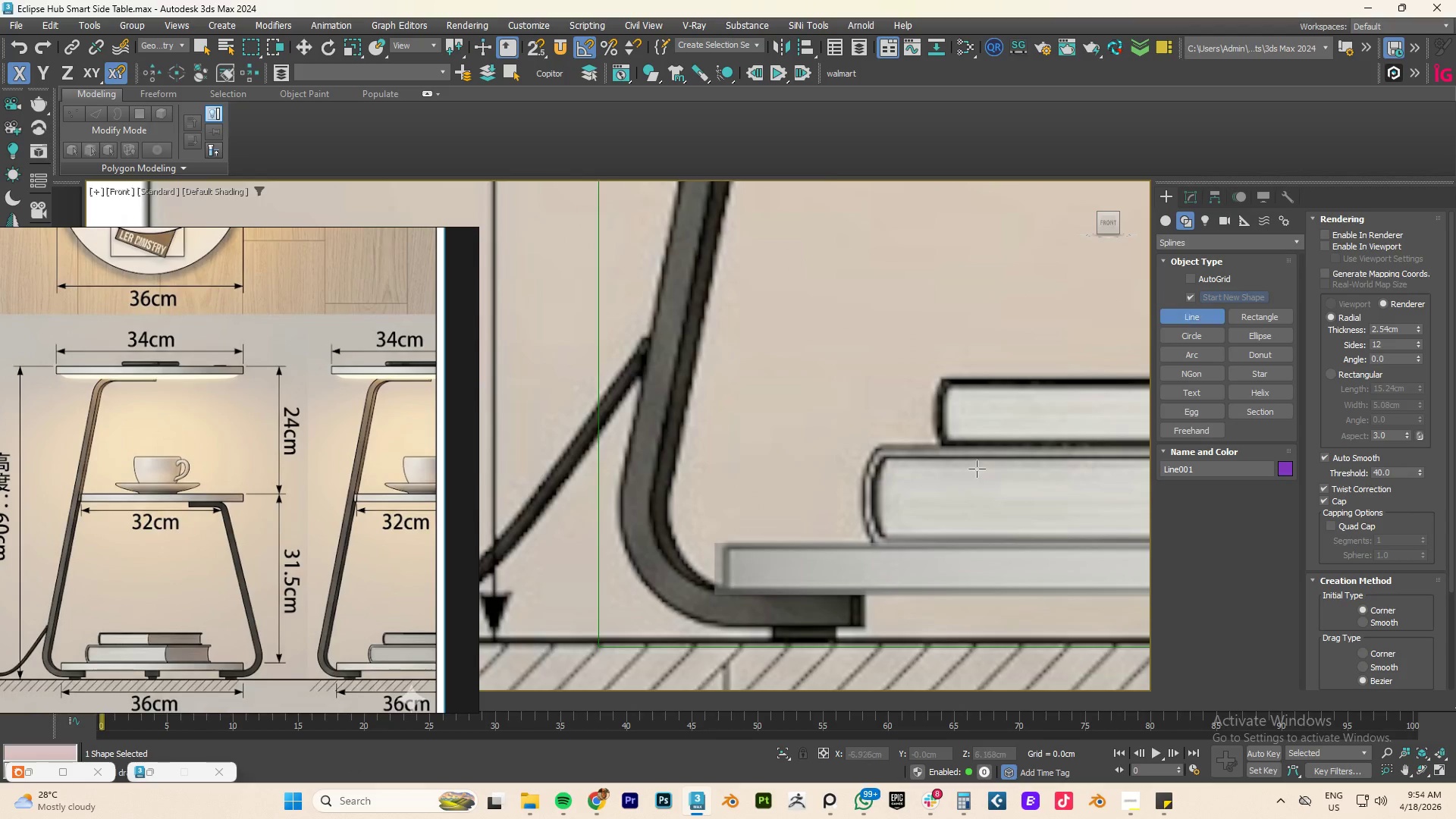 
scroll: coordinate [966, 472], scroll_direction: down, amount: 4.0
 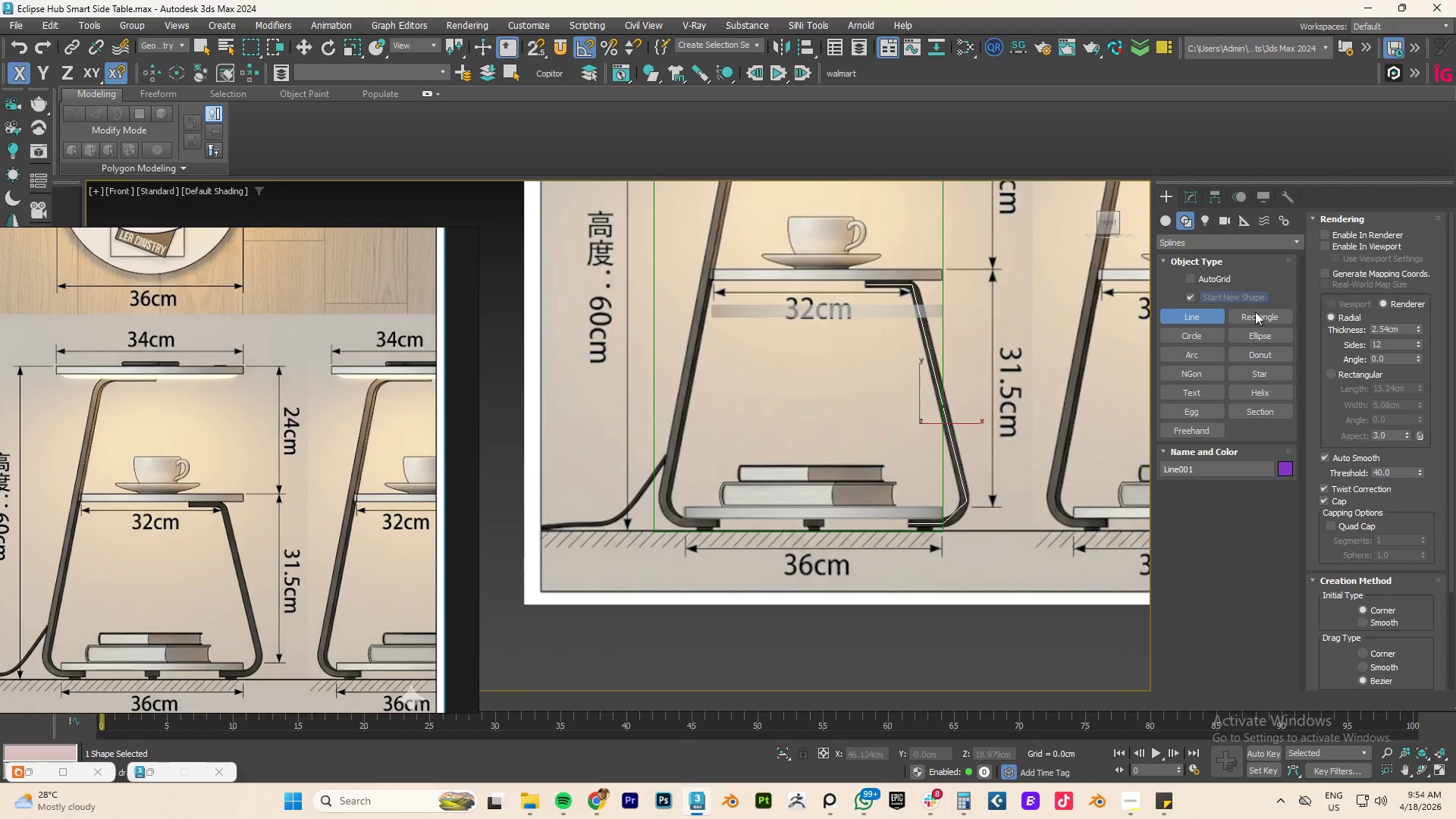 
left_click([1197, 318])
 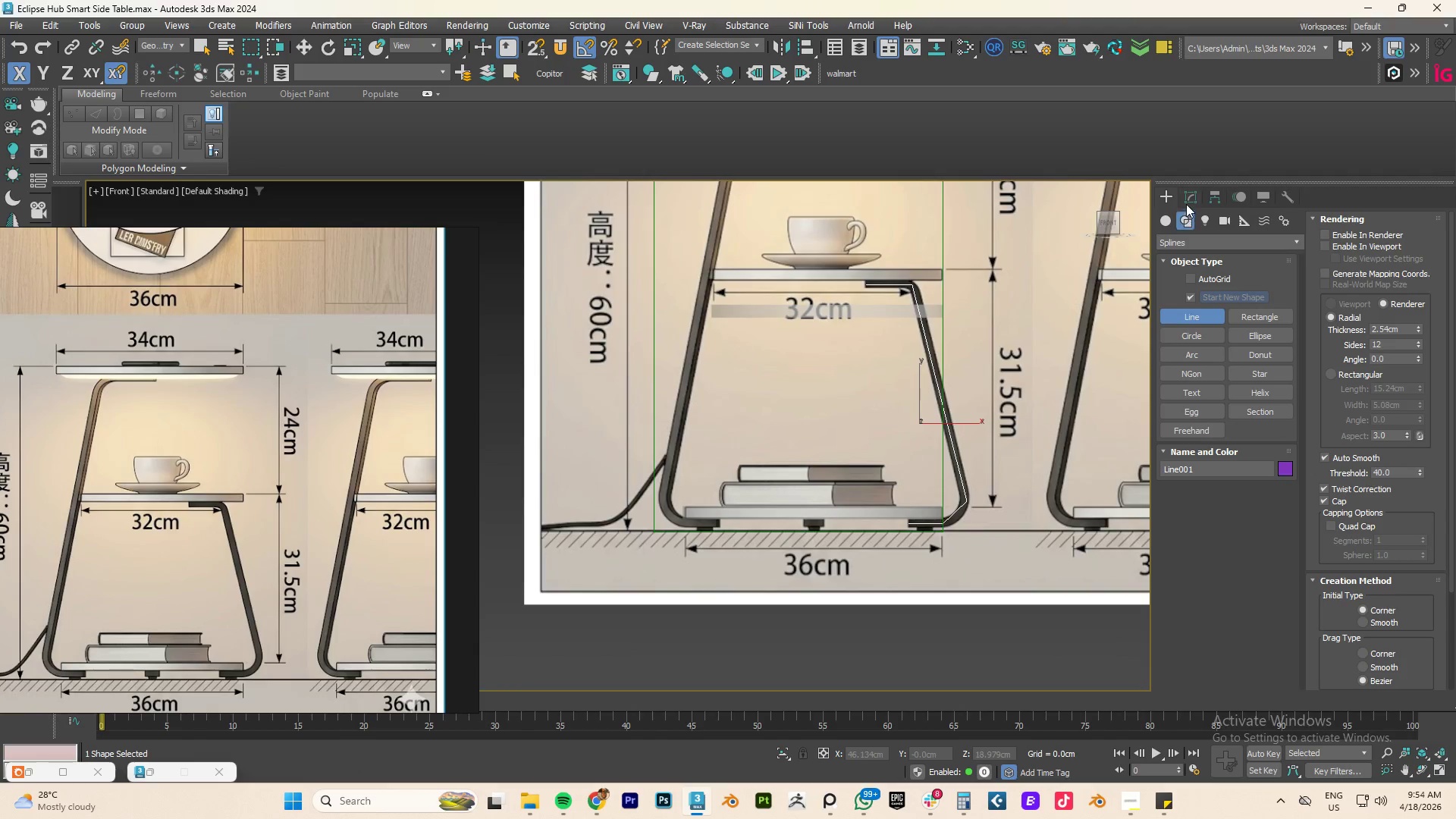 
left_click([1188, 199])
 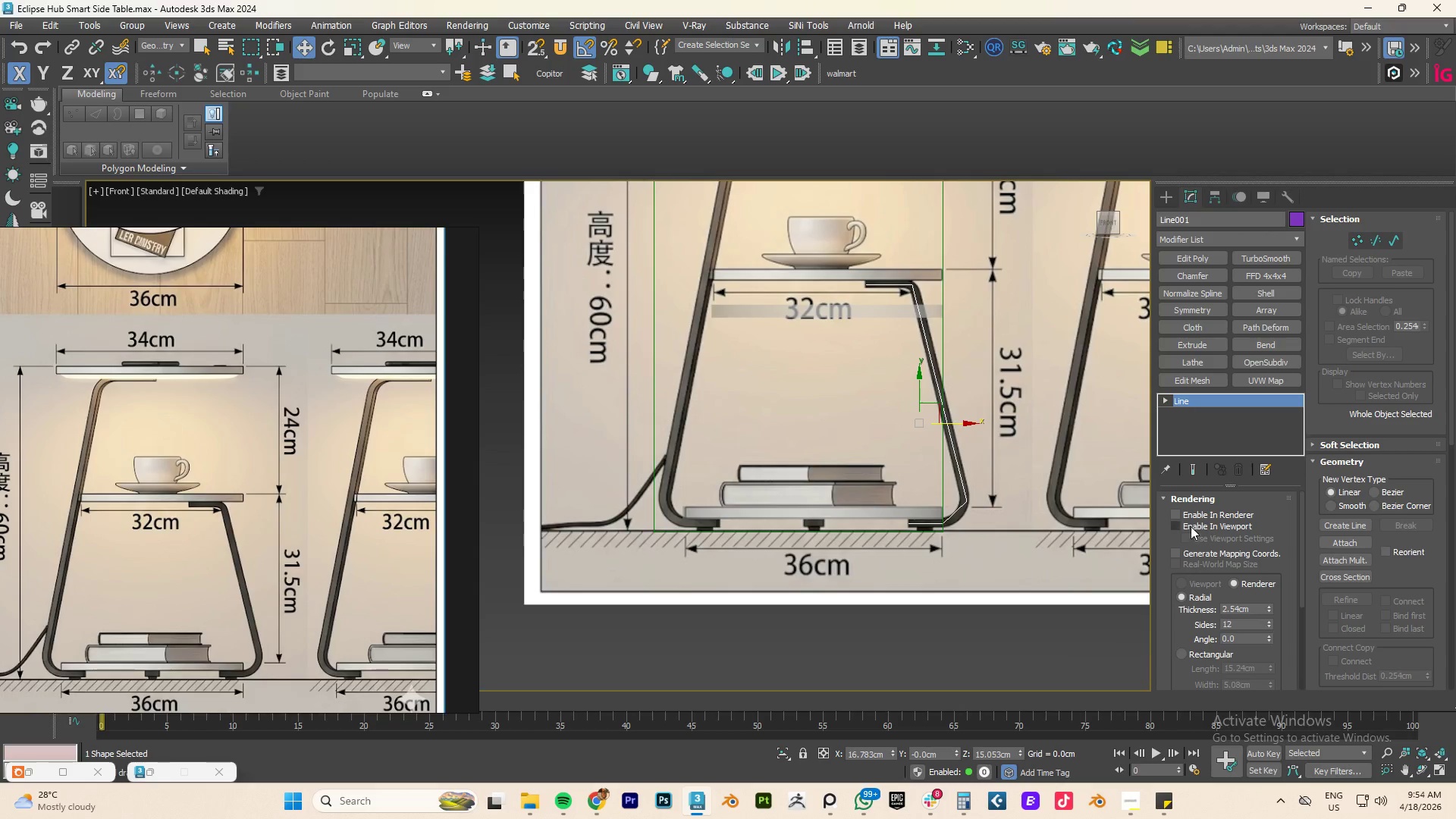 
left_click([1172, 526])
 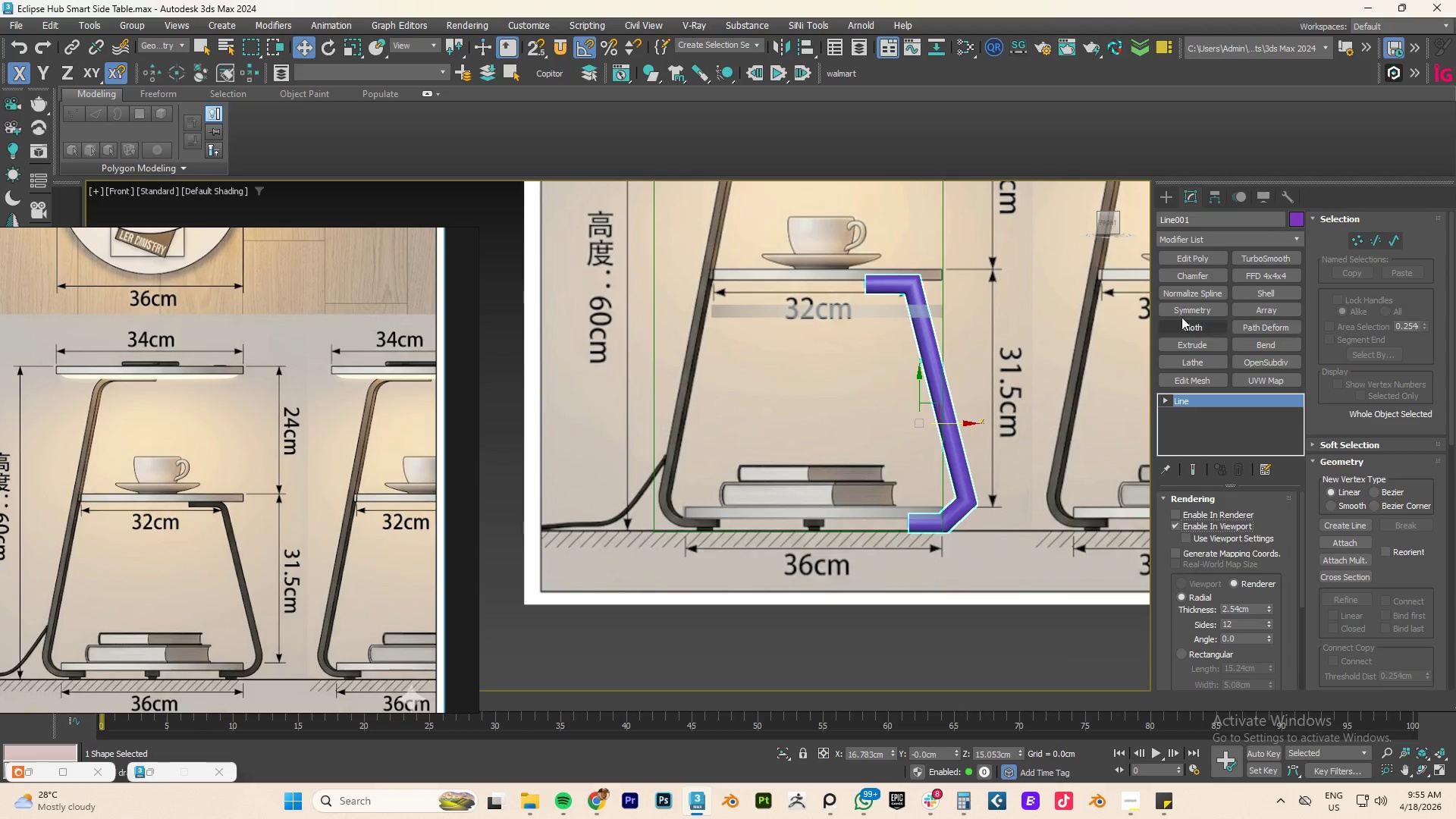 
left_click([1170, 199])
 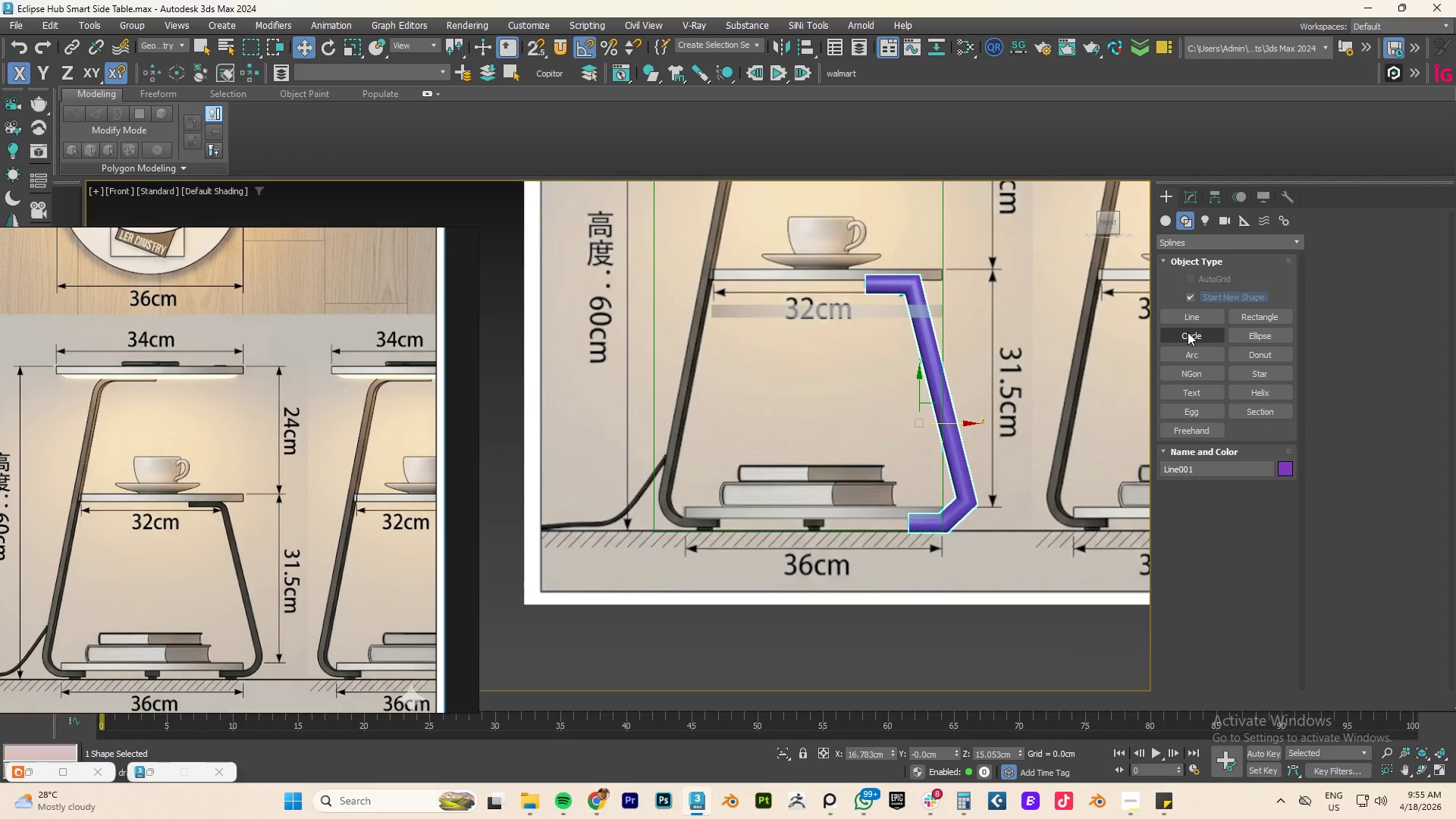 
left_click([1192, 318])
 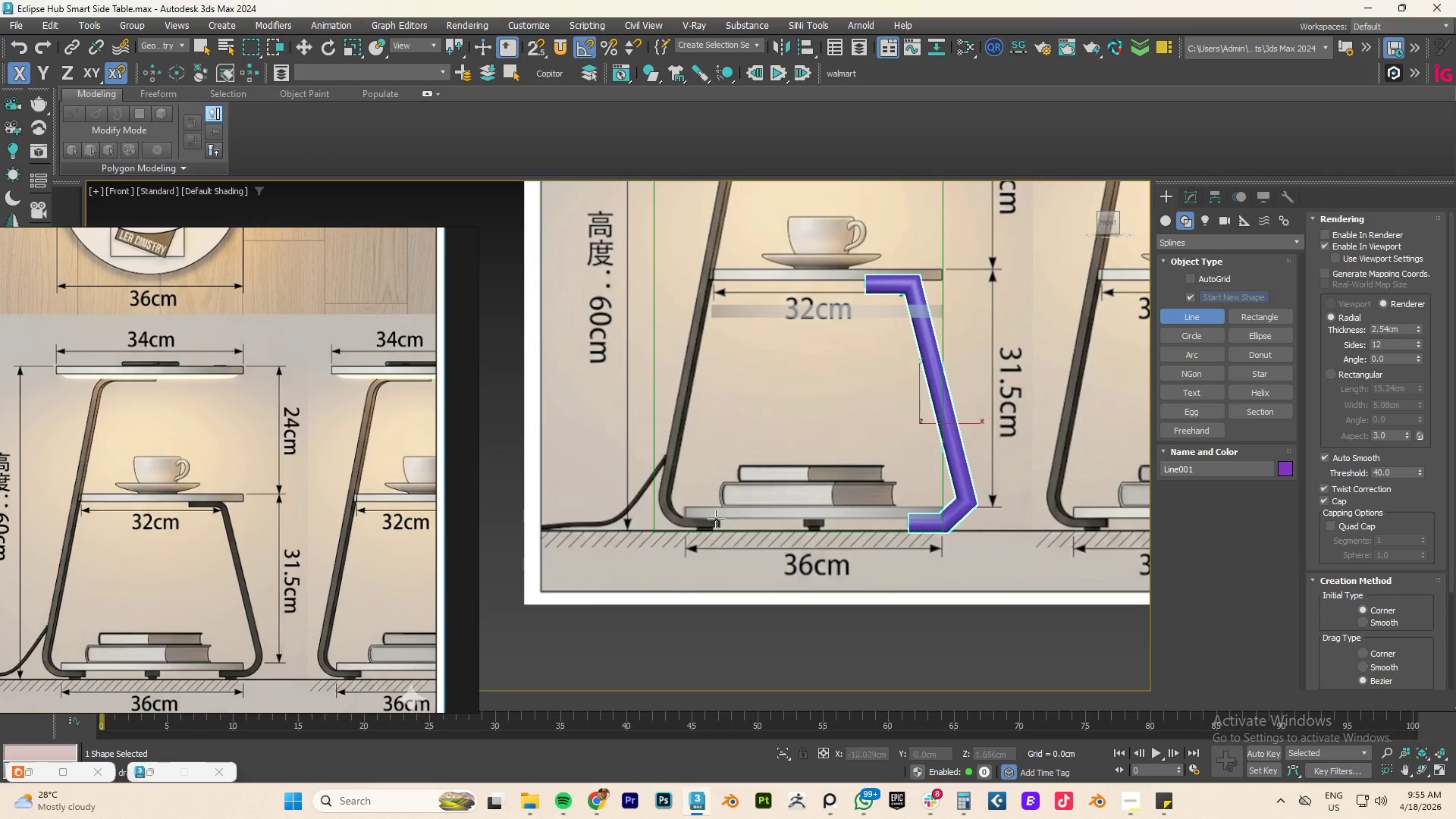 
scroll: coordinate [724, 521], scroll_direction: up, amount: 4.0
 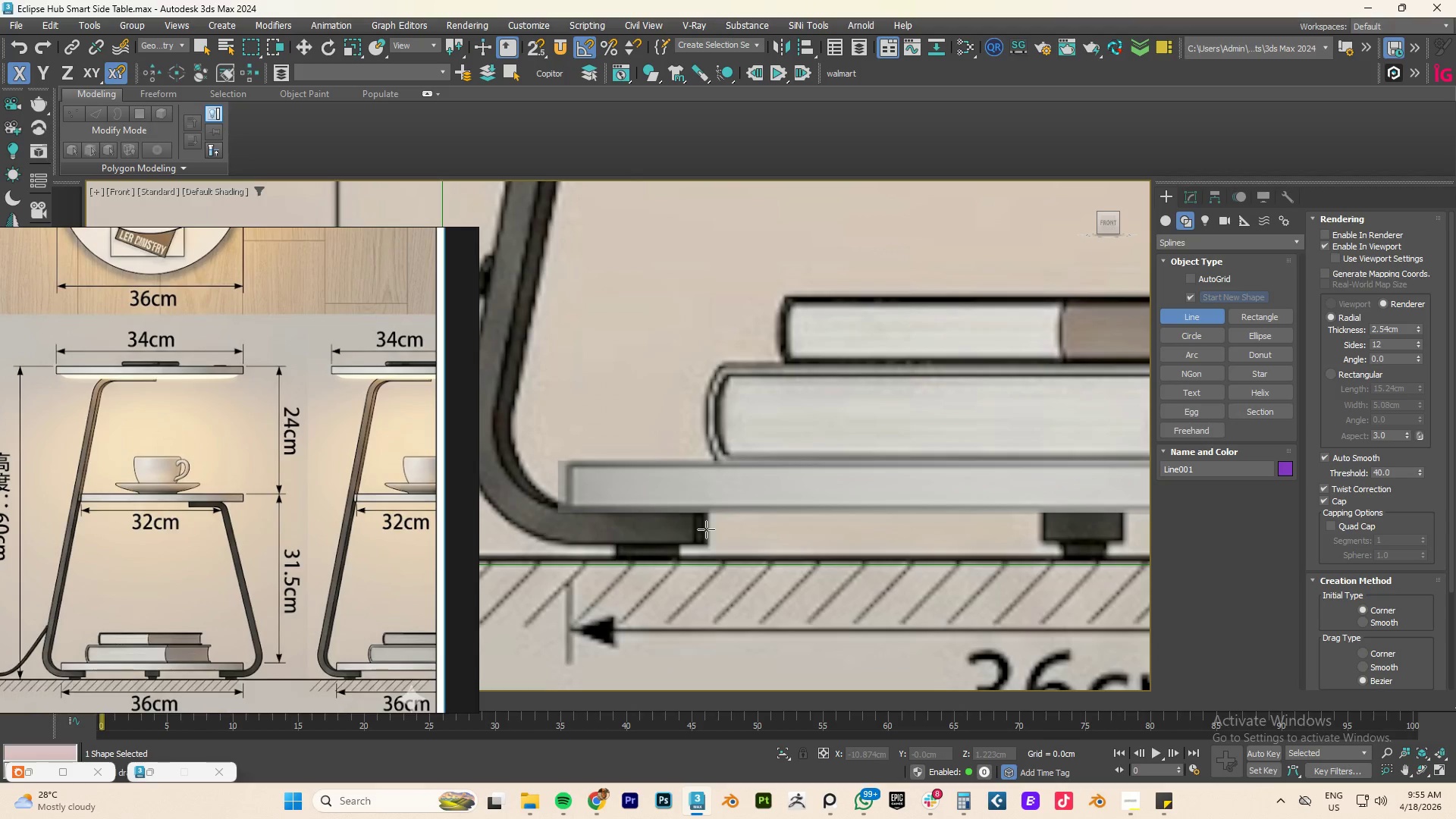 
left_click([708, 529])
 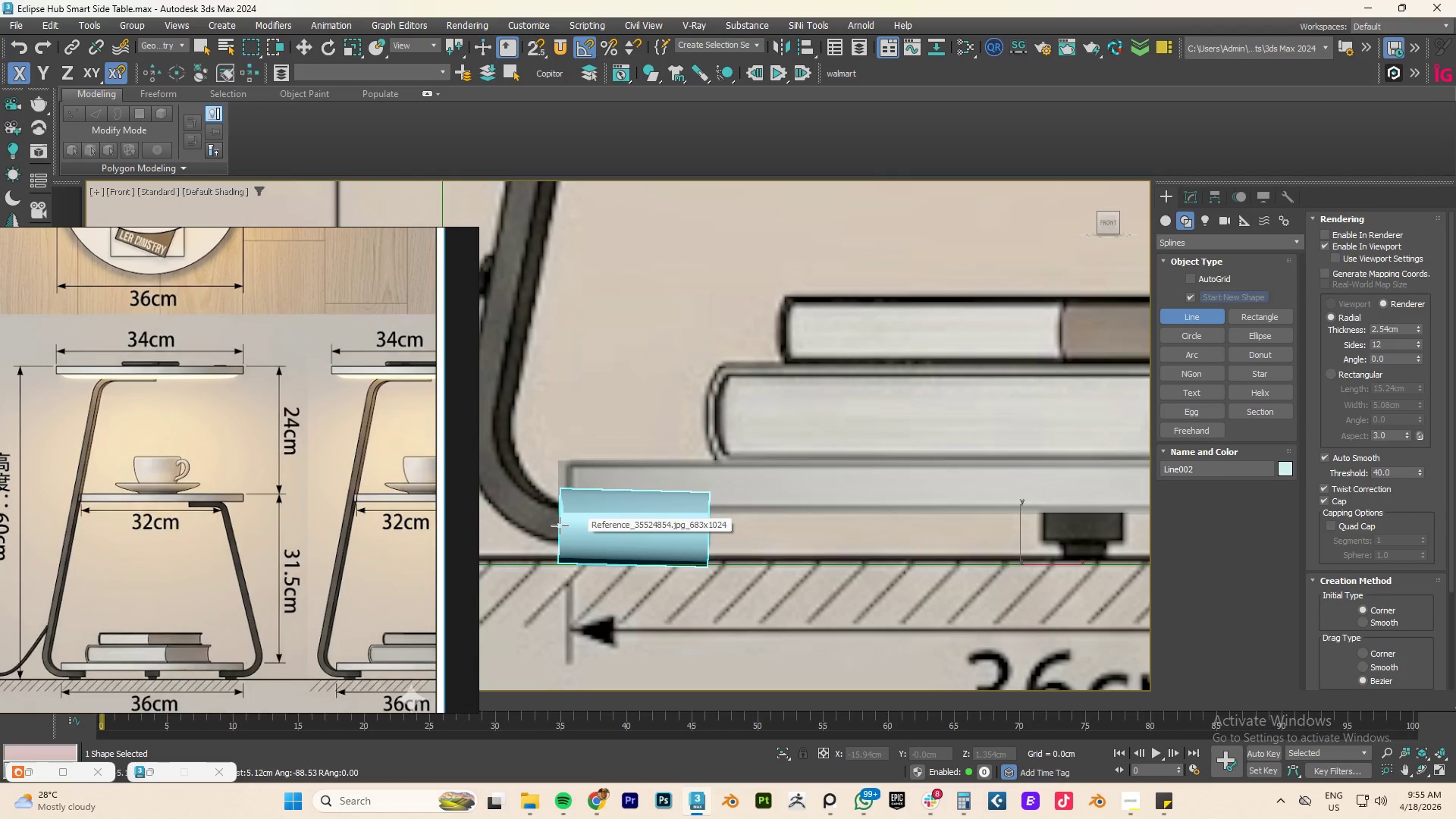 
left_click([560, 526])
 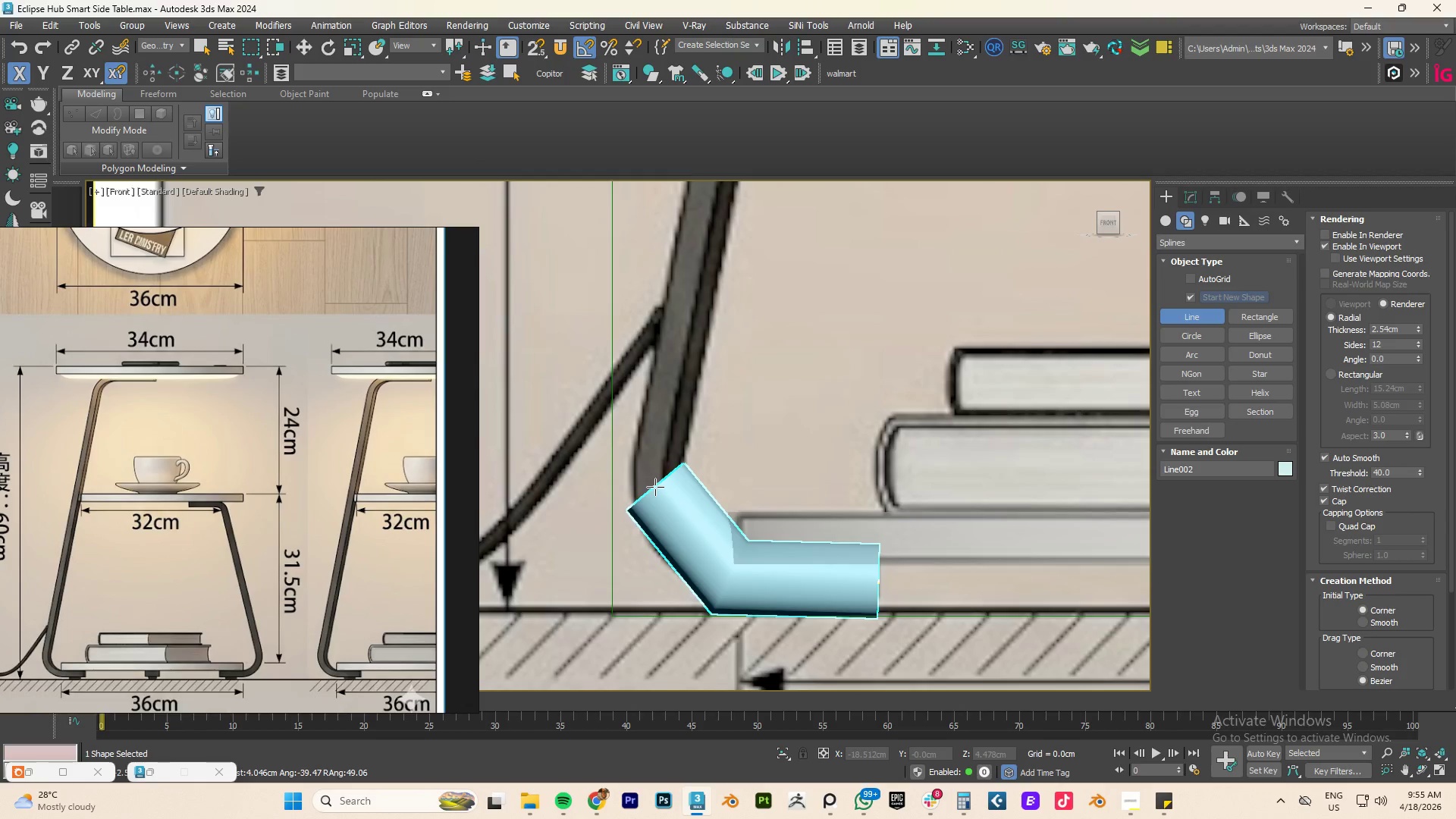 
left_click([655, 487])
 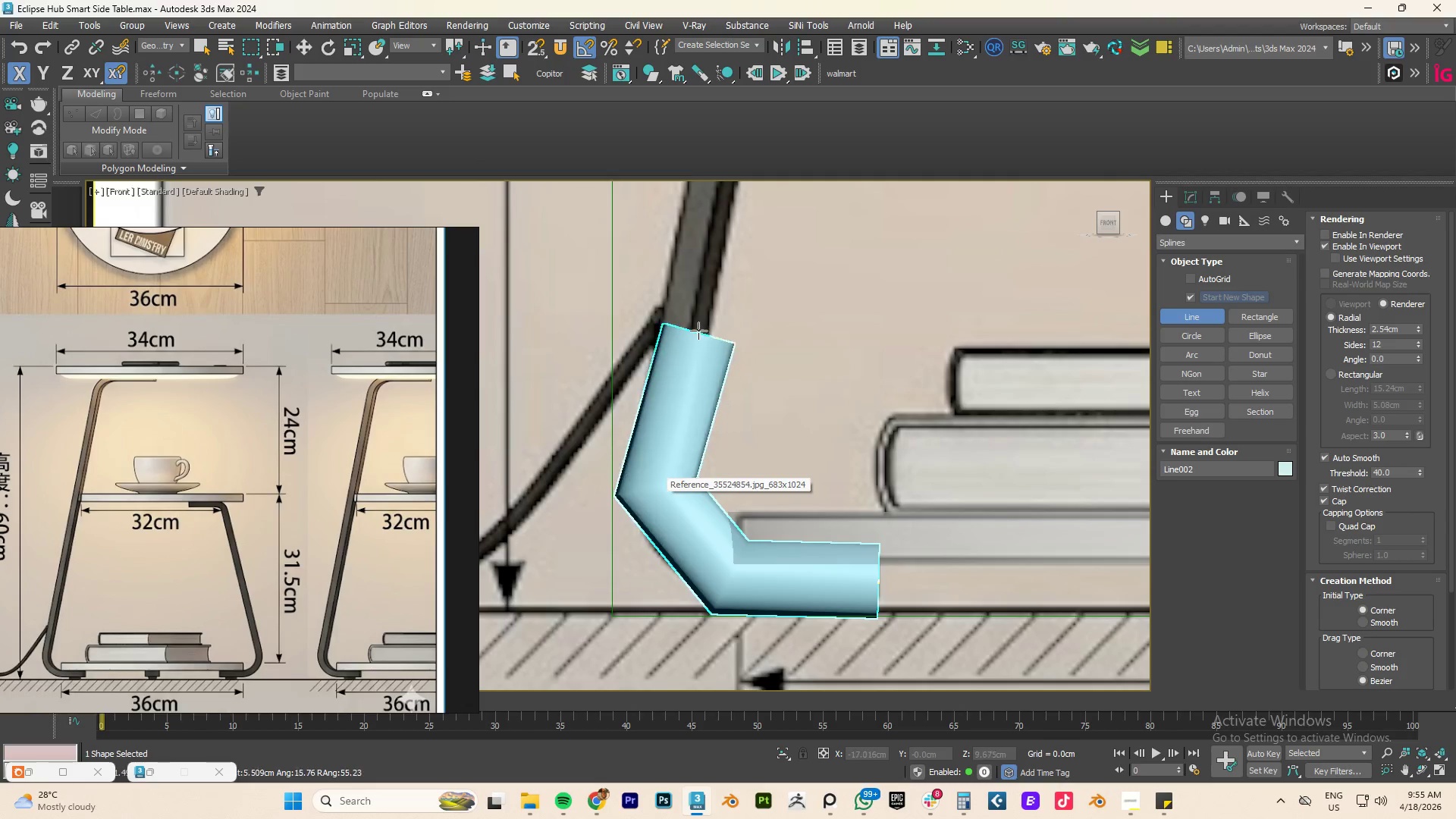 
scroll: coordinate [698, 325], scroll_direction: down, amount: 3.0
 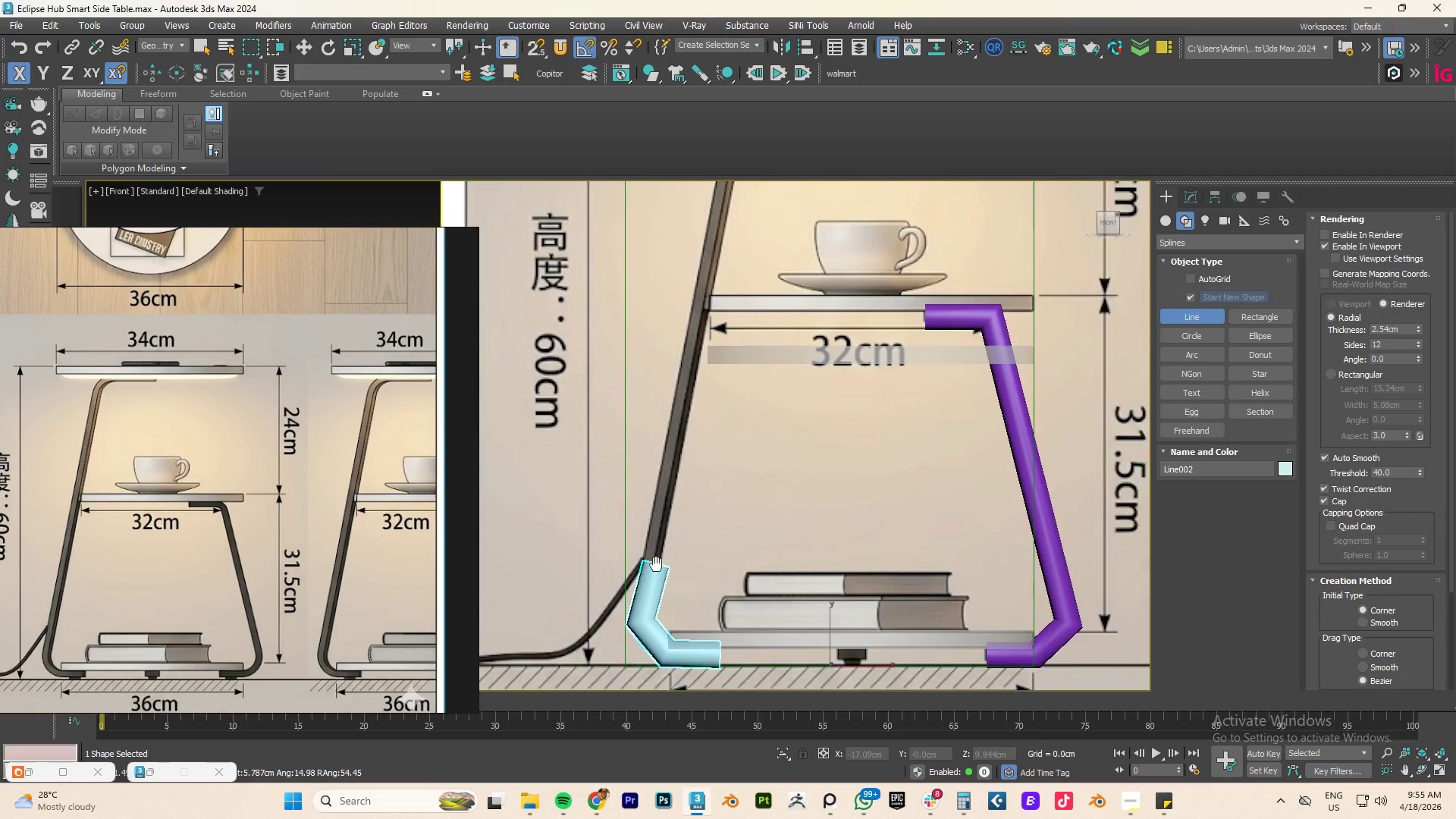 
scroll: coordinate [654, 530], scroll_direction: up, amount: 1.0
 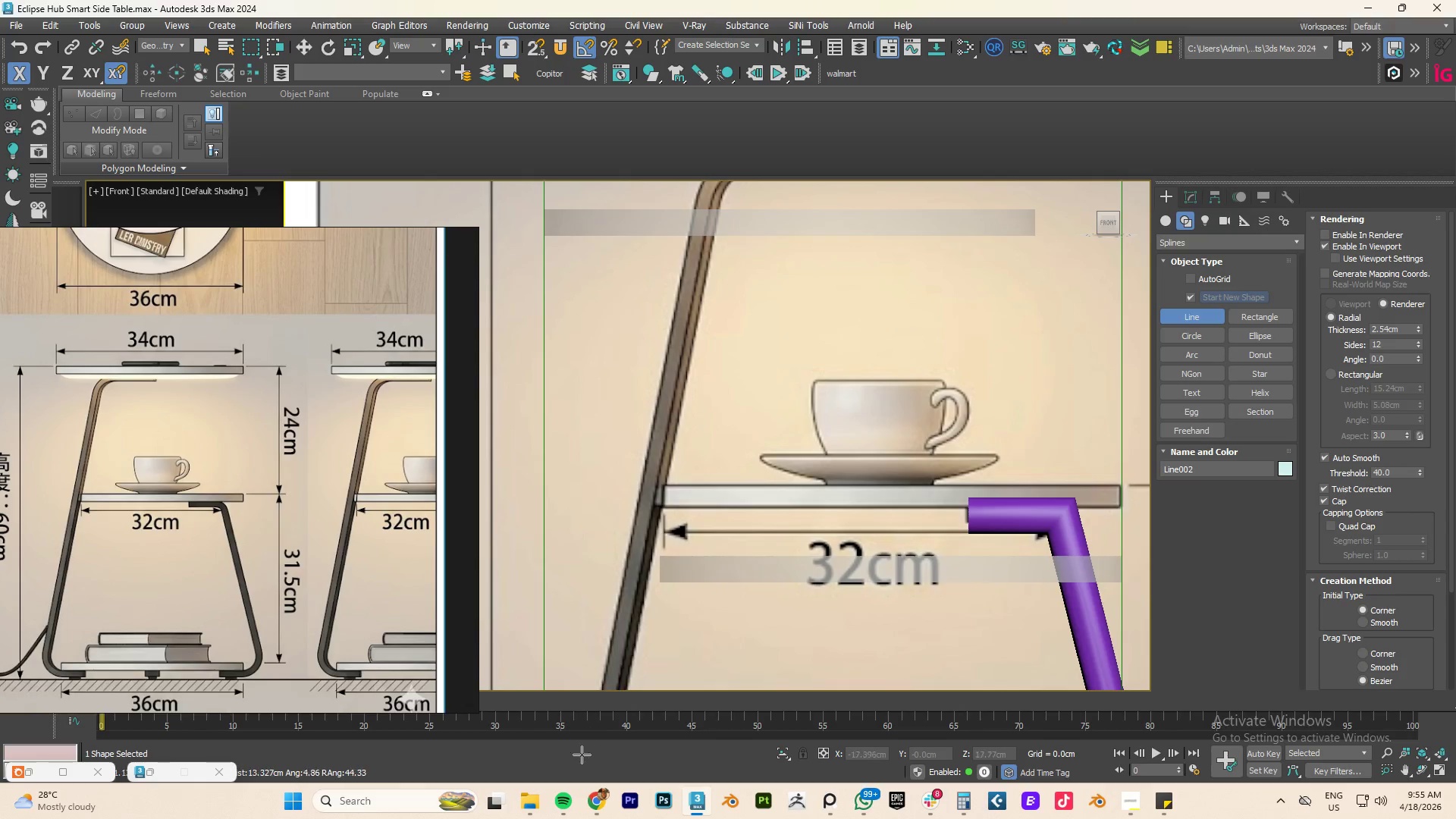 
scroll: coordinate [694, 252], scroll_direction: down, amount: 4.0
 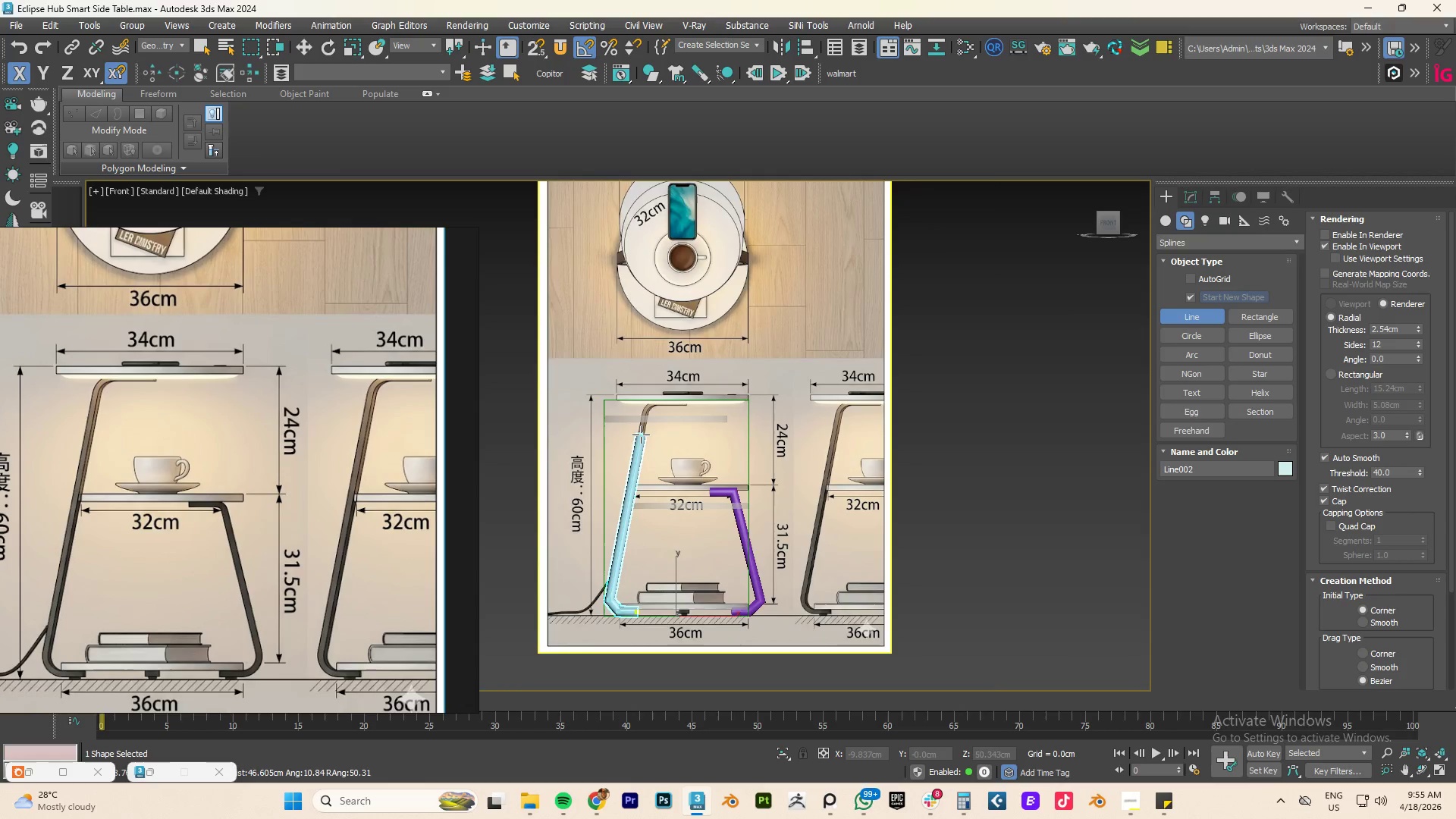 
scroll: coordinate [639, 428], scroll_direction: up, amount: 3.0
 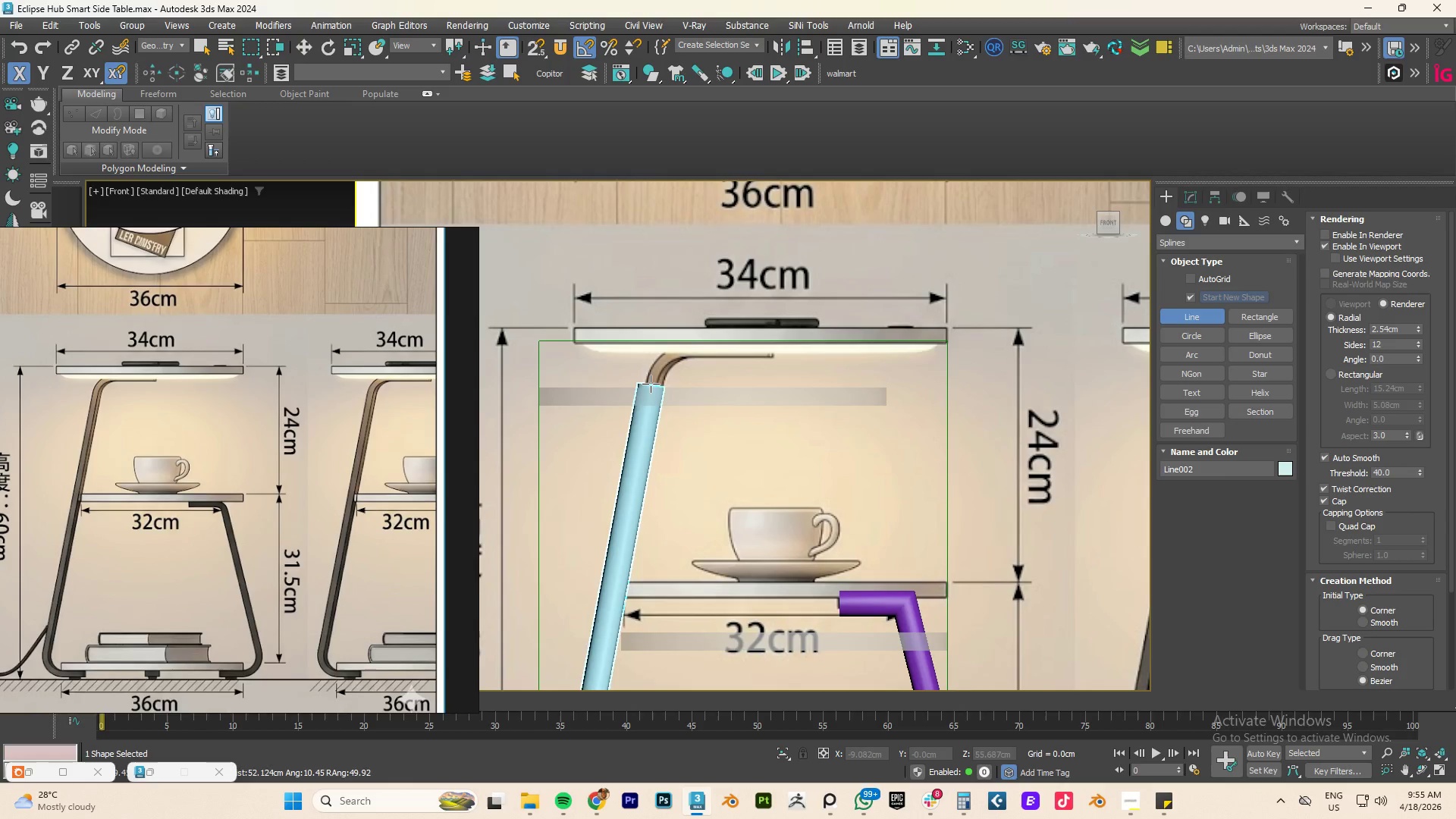 
left_click([653, 373])
 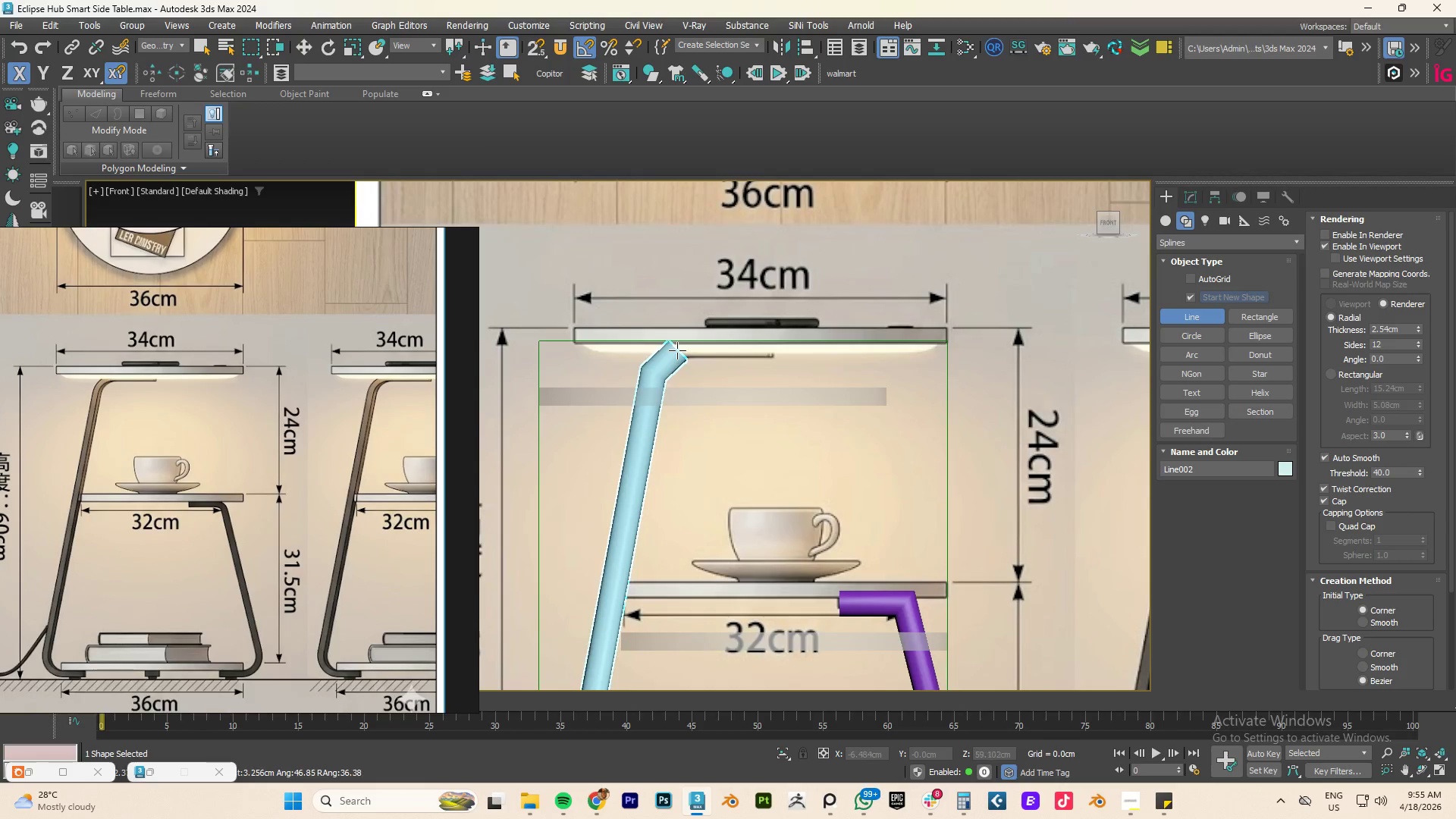 
left_click([678, 349])
 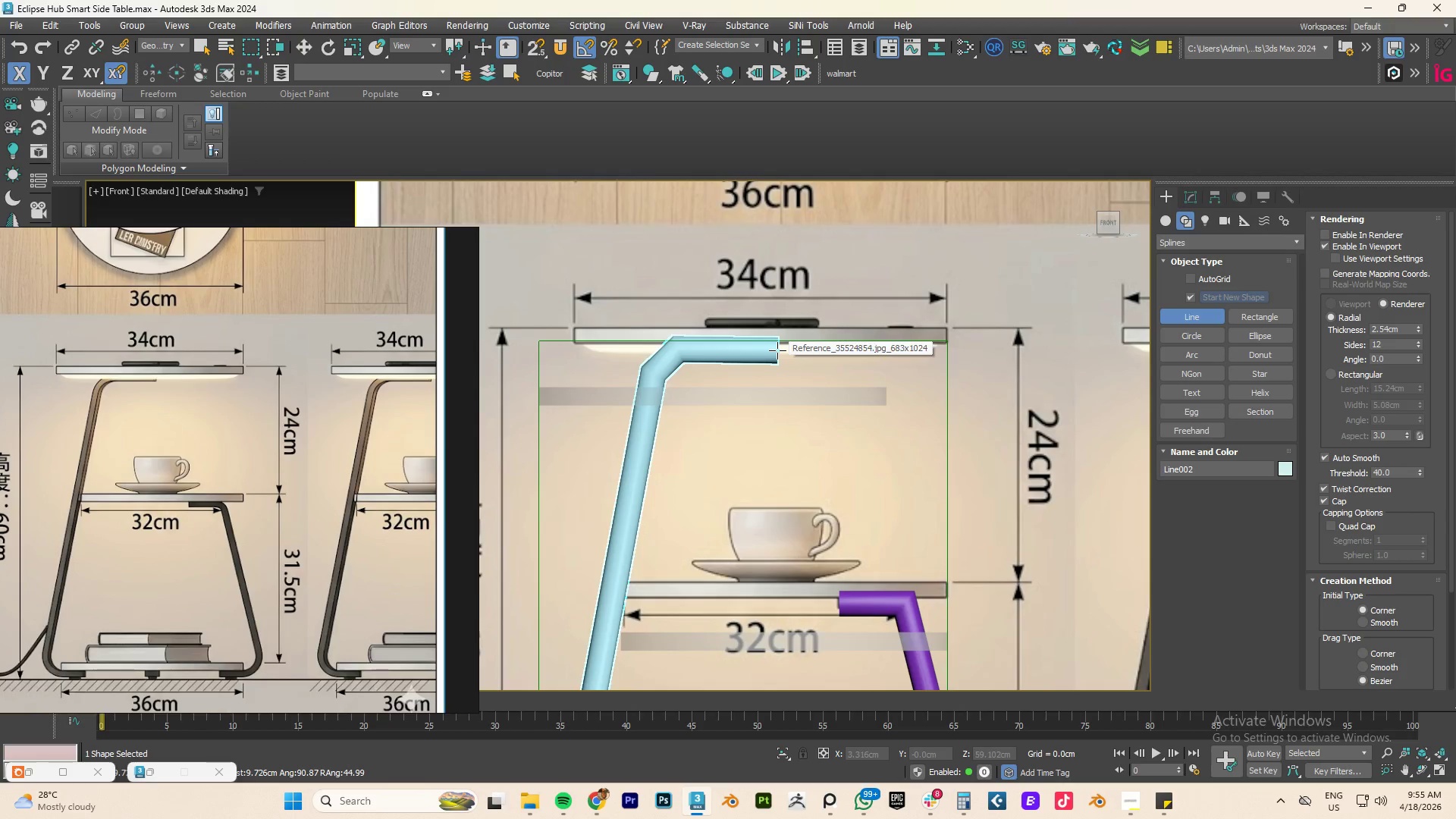 
wait(5.34)
 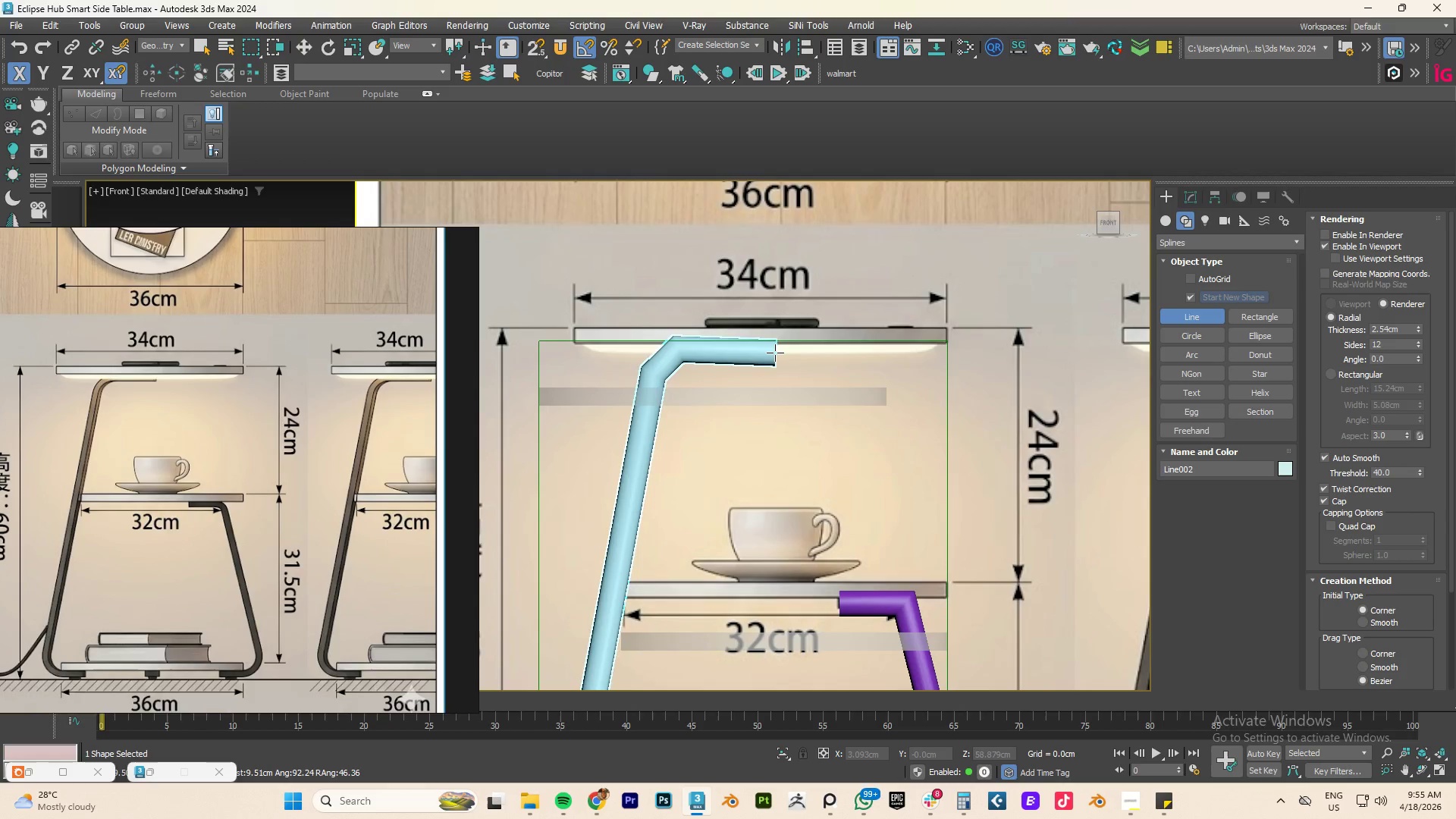 
left_click([777, 350])
 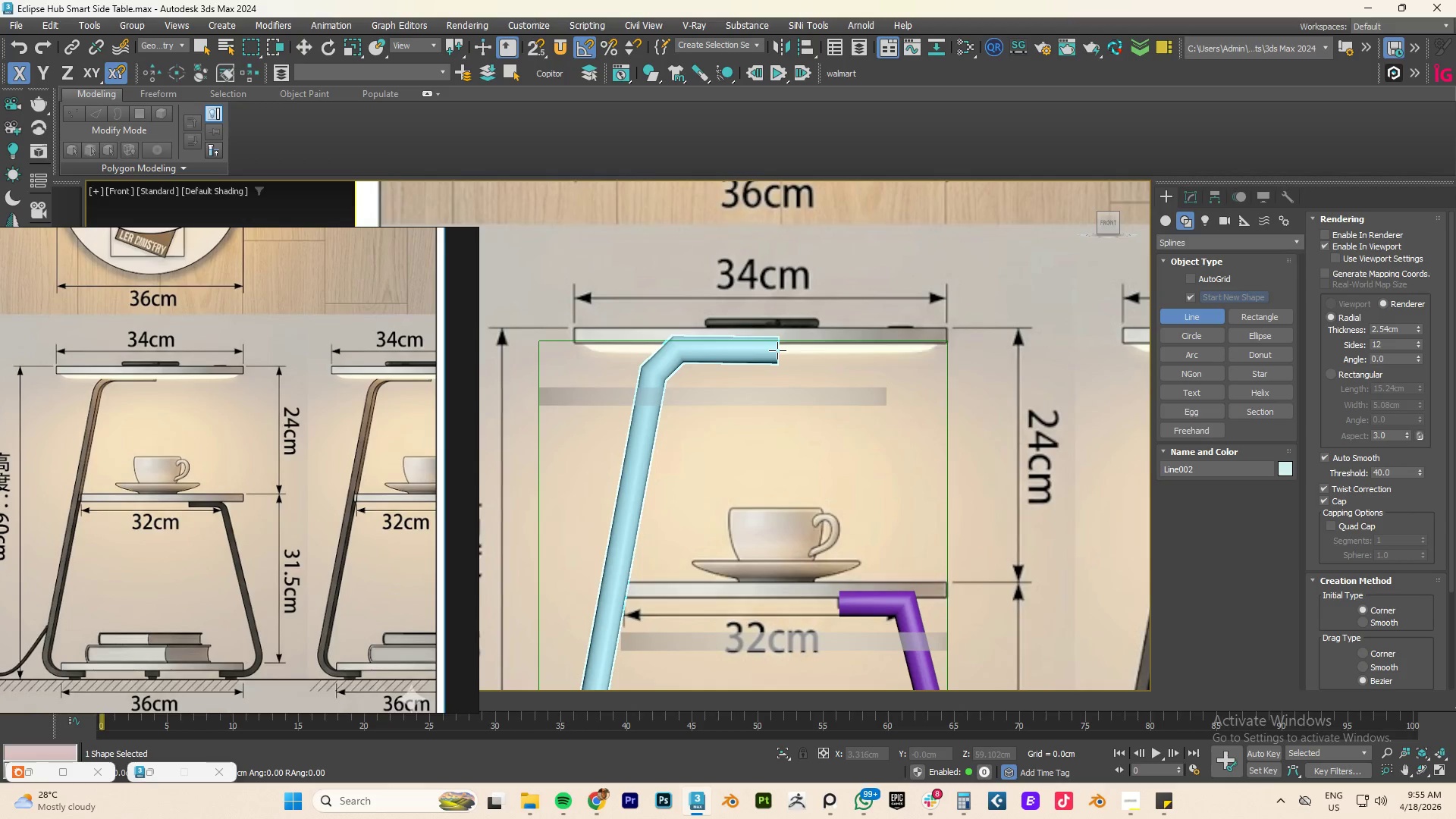 
right_click([777, 350])
 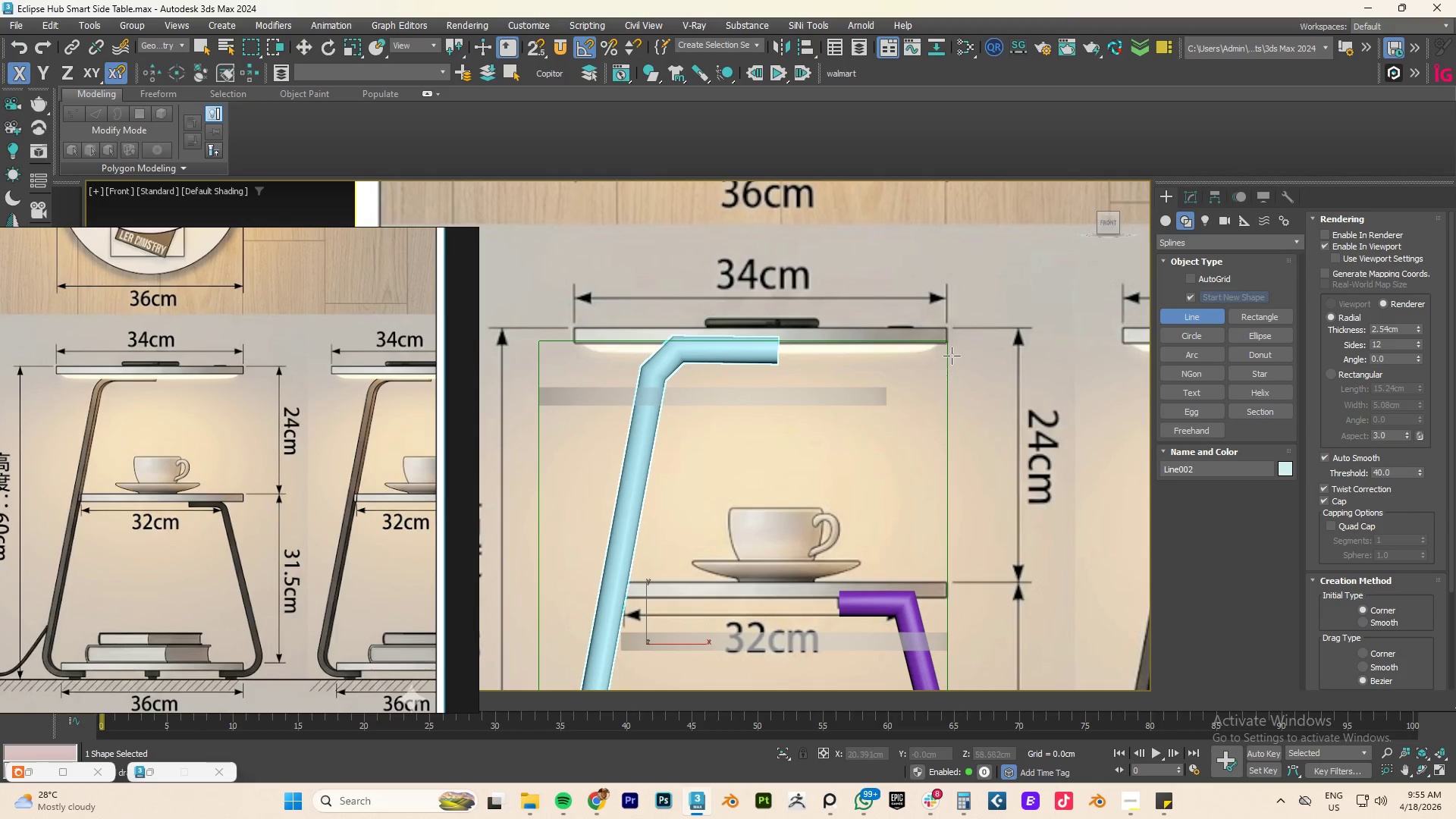 
right_click([952, 338])
 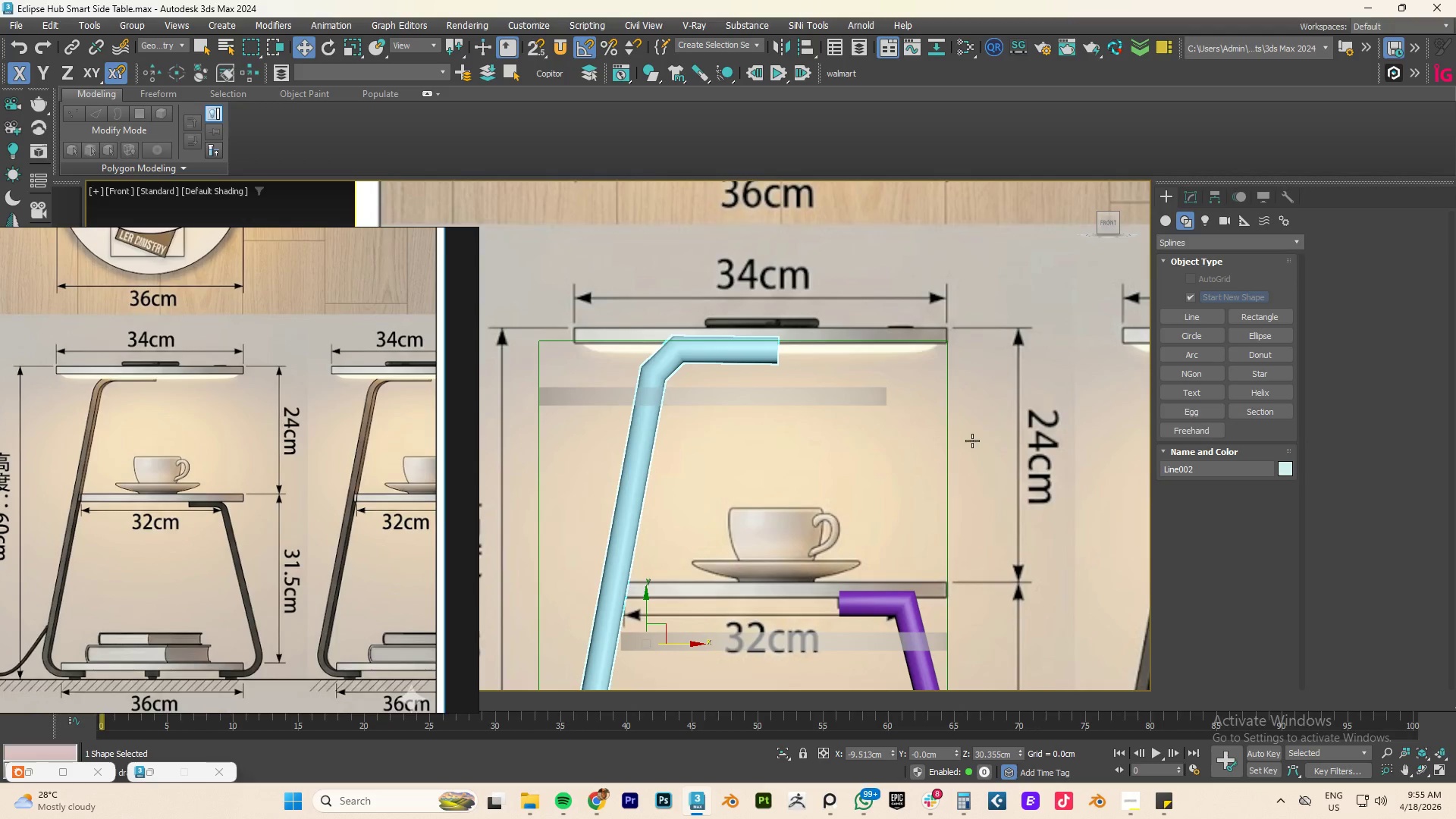 
scroll: coordinate [924, 446], scroll_direction: down, amount: 3.0
 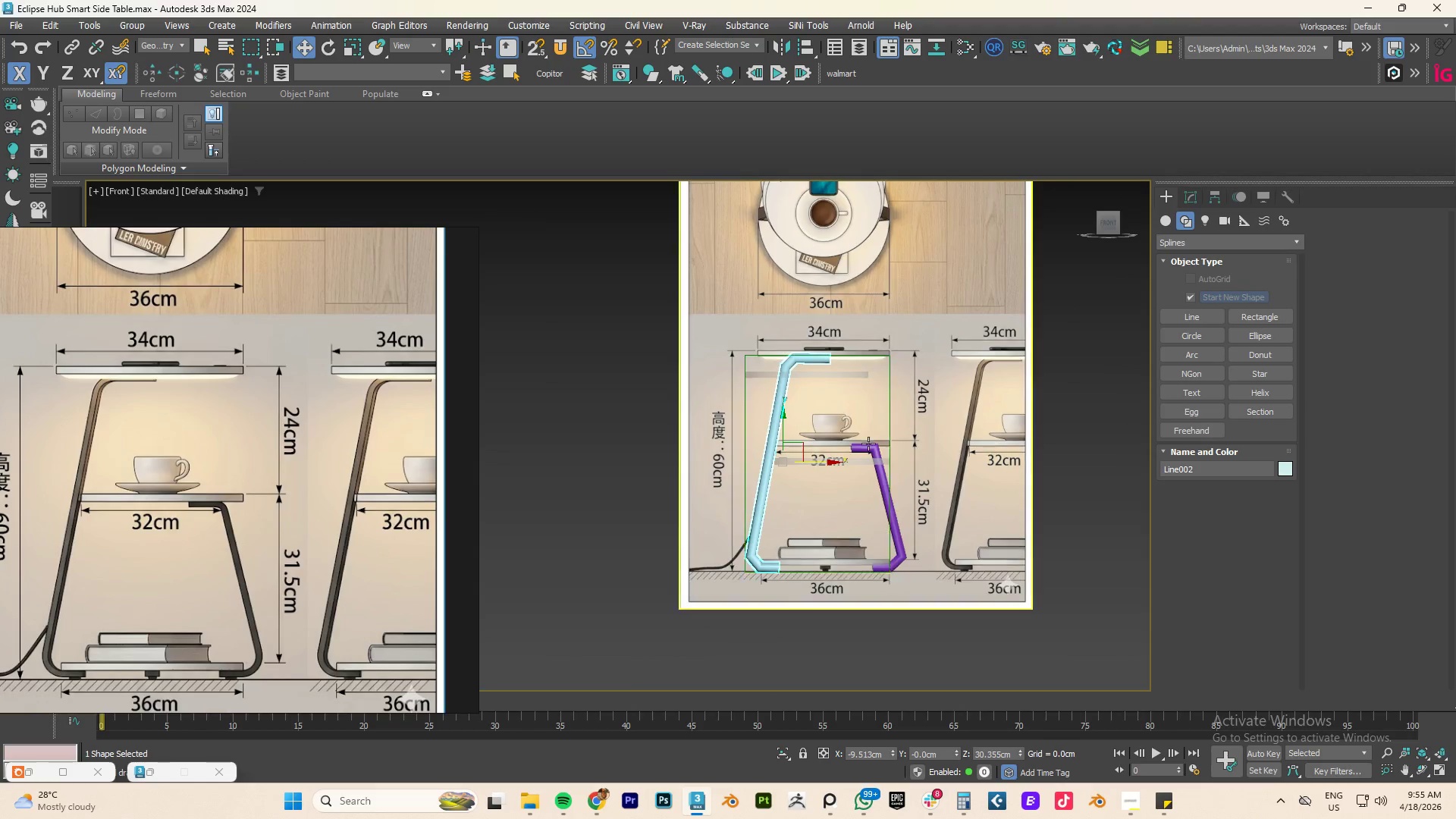 
scroll: coordinate [834, 466], scroll_direction: up, amount: 1.0
 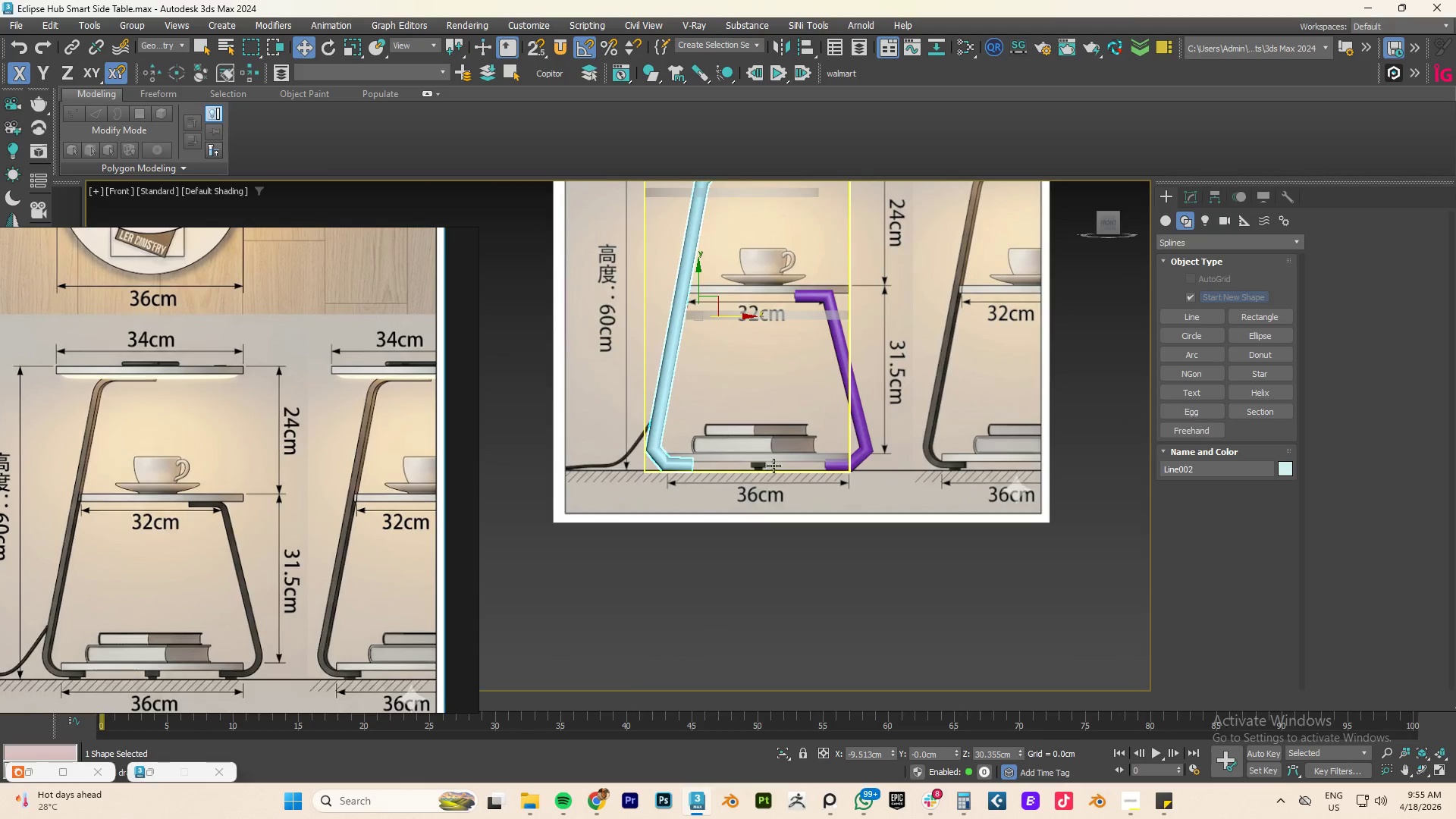 
scroll: coordinate [778, 462], scroll_direction: down, amount: 3.0
 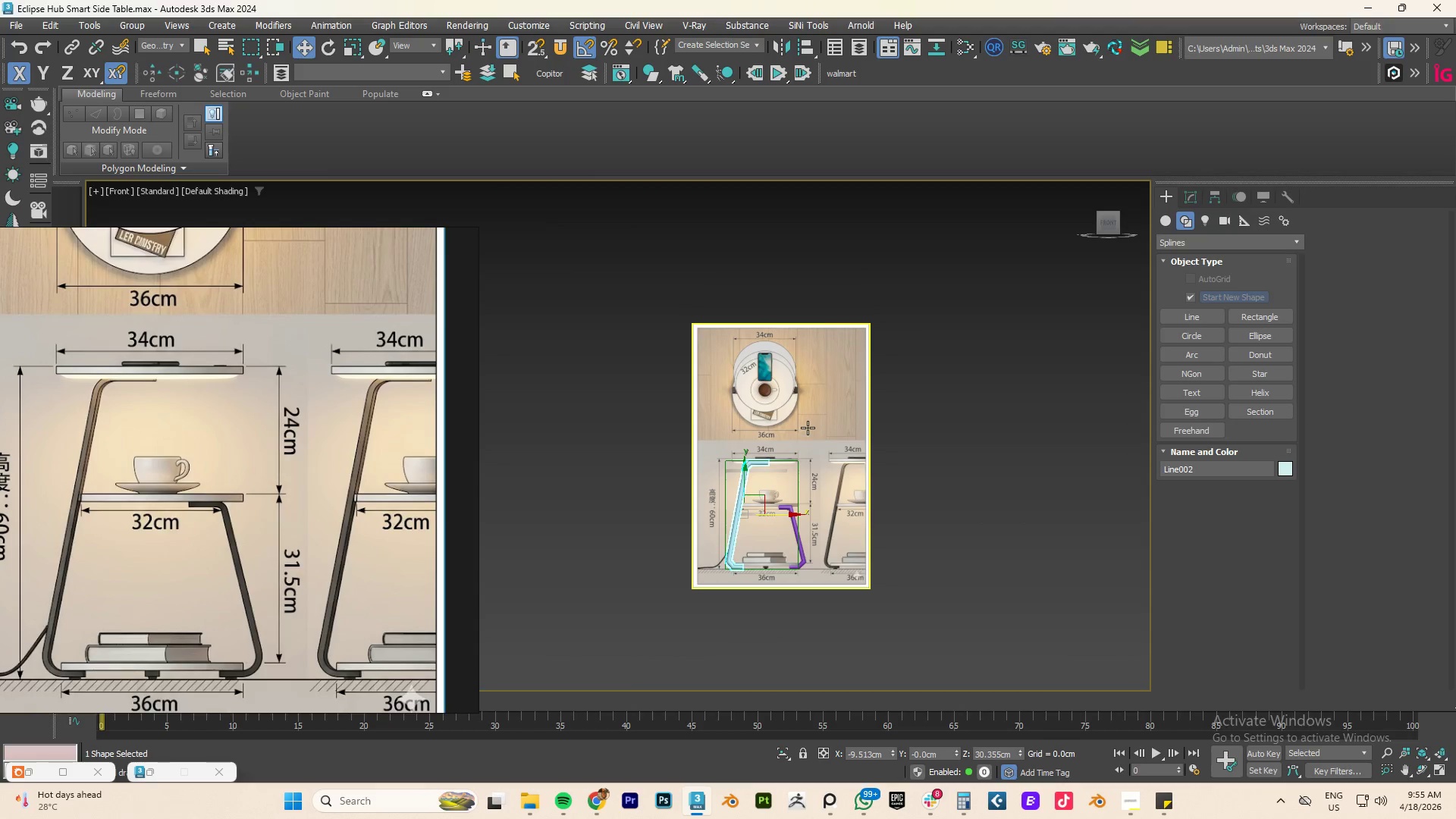 
left_click([808, 428])
 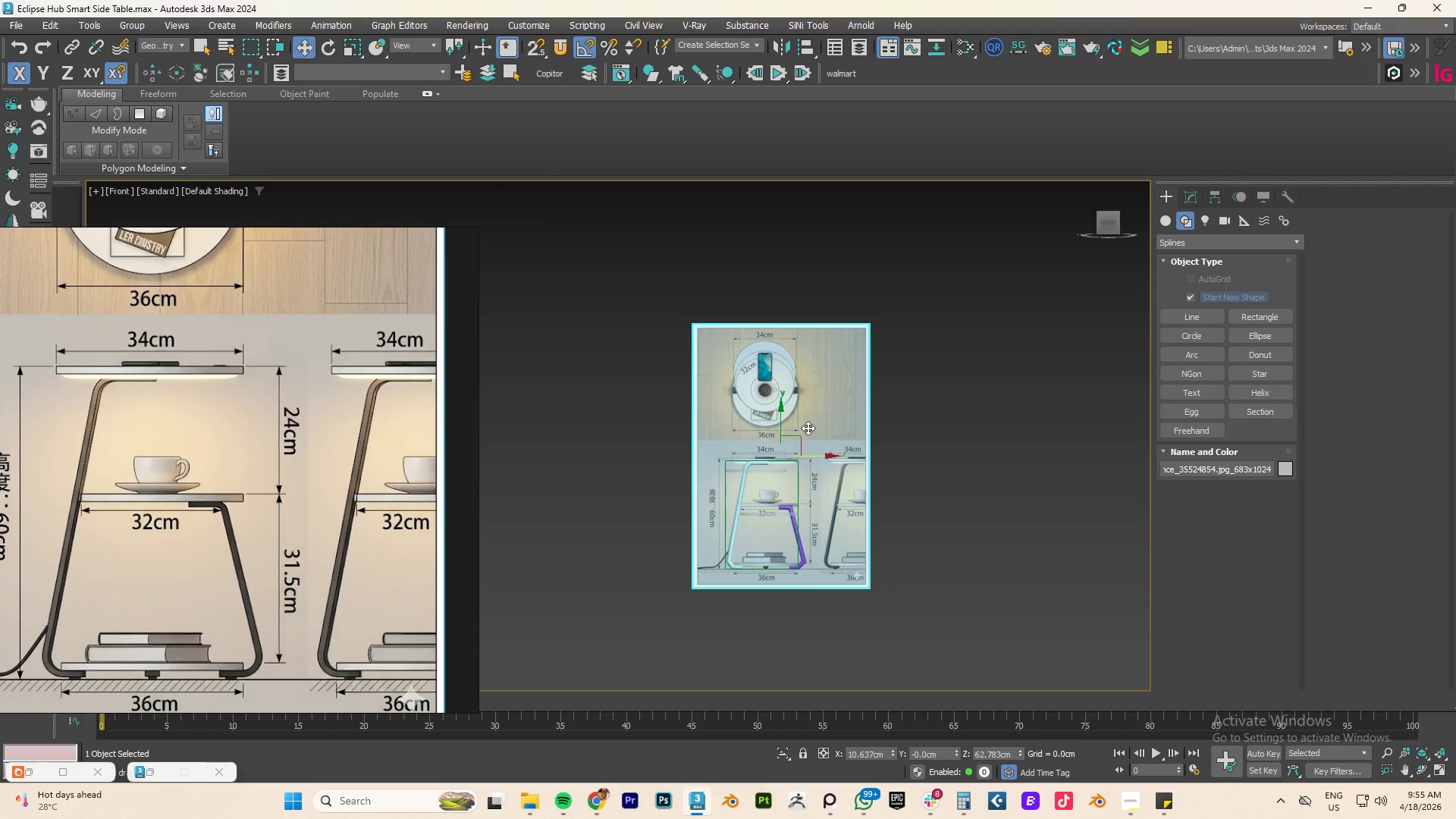 
right_click([808, 428])
 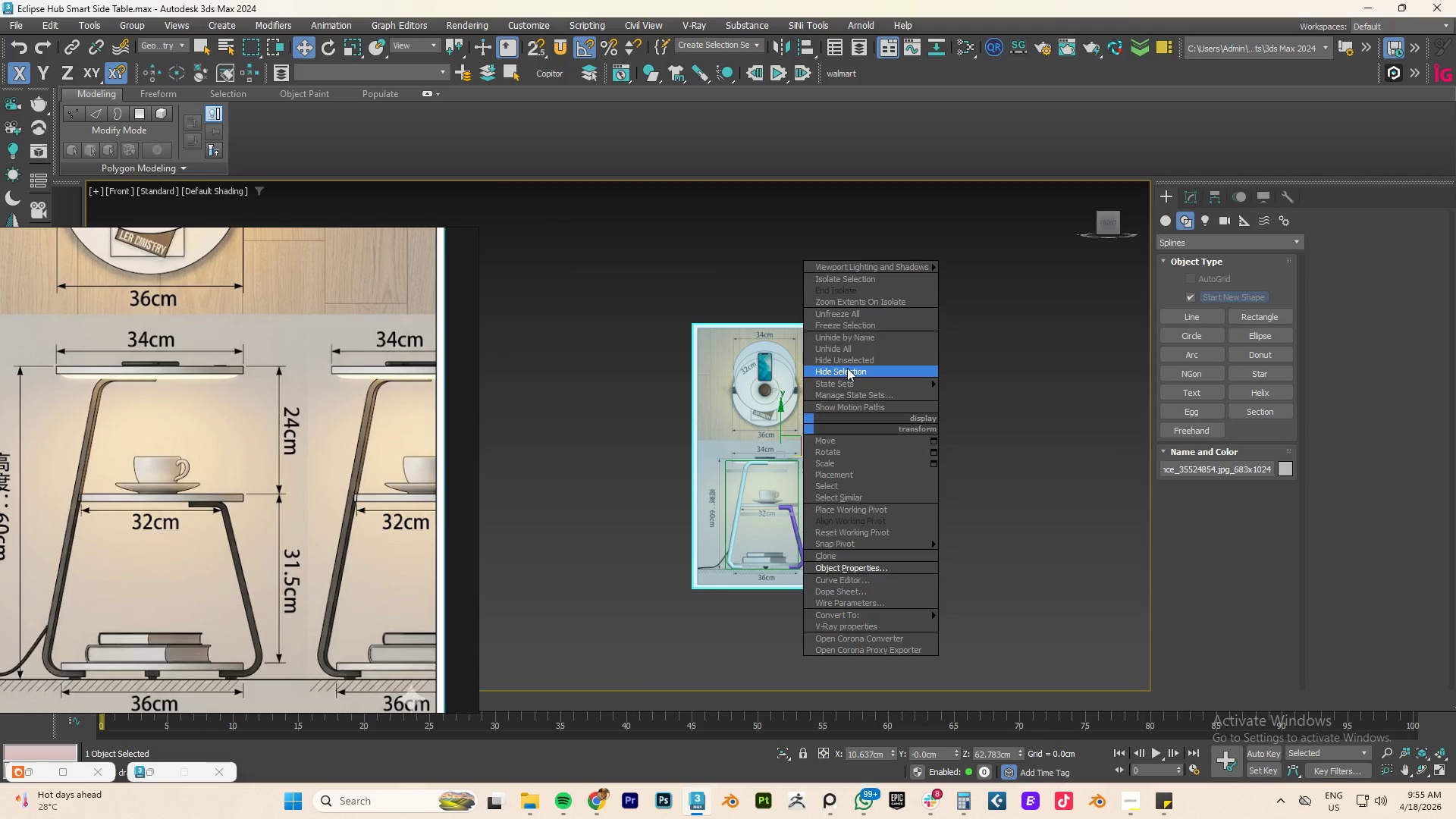 
left_click([843, 372])
 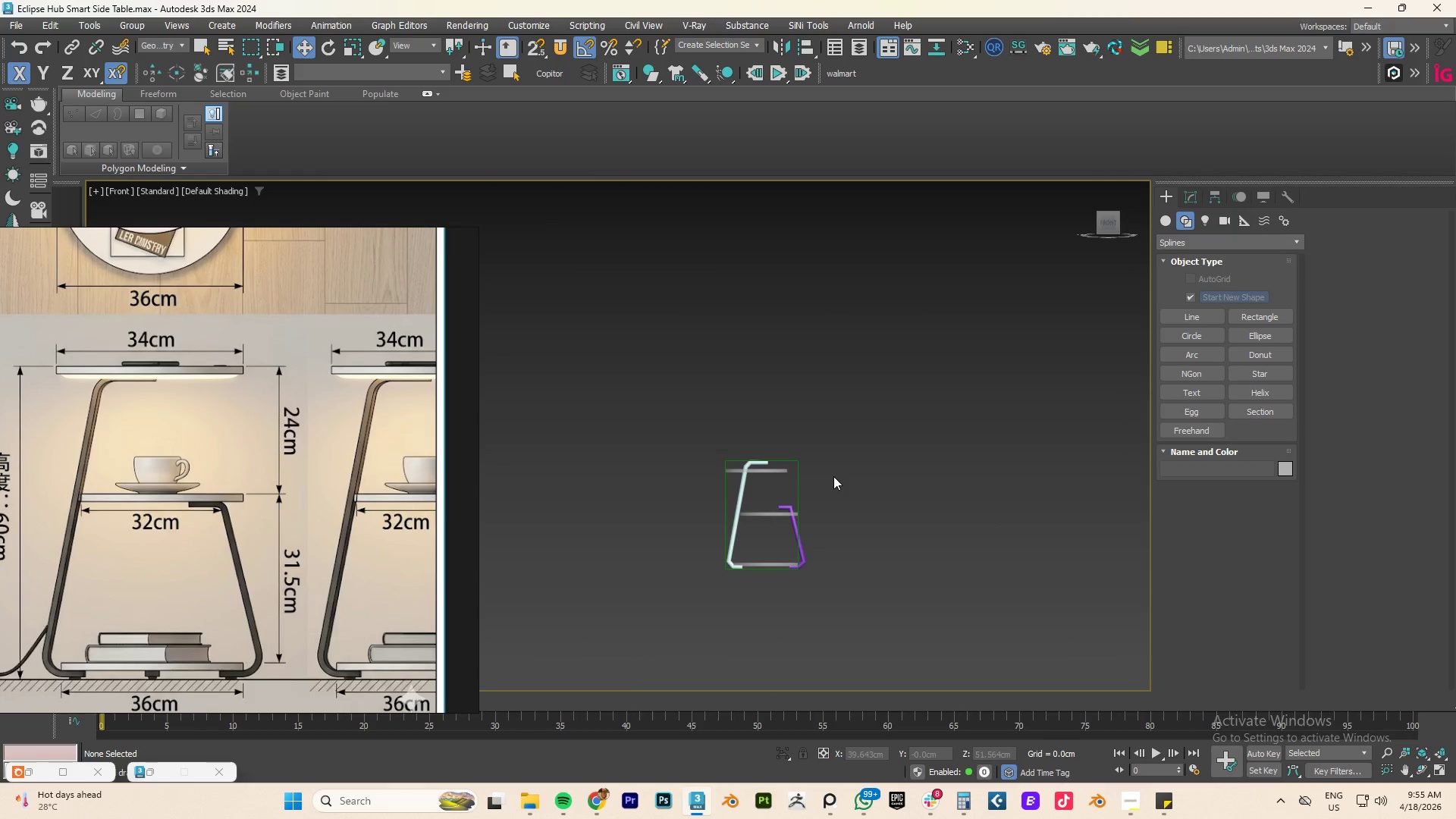 
hold_key(key=AltLeft, duration=1.31)
 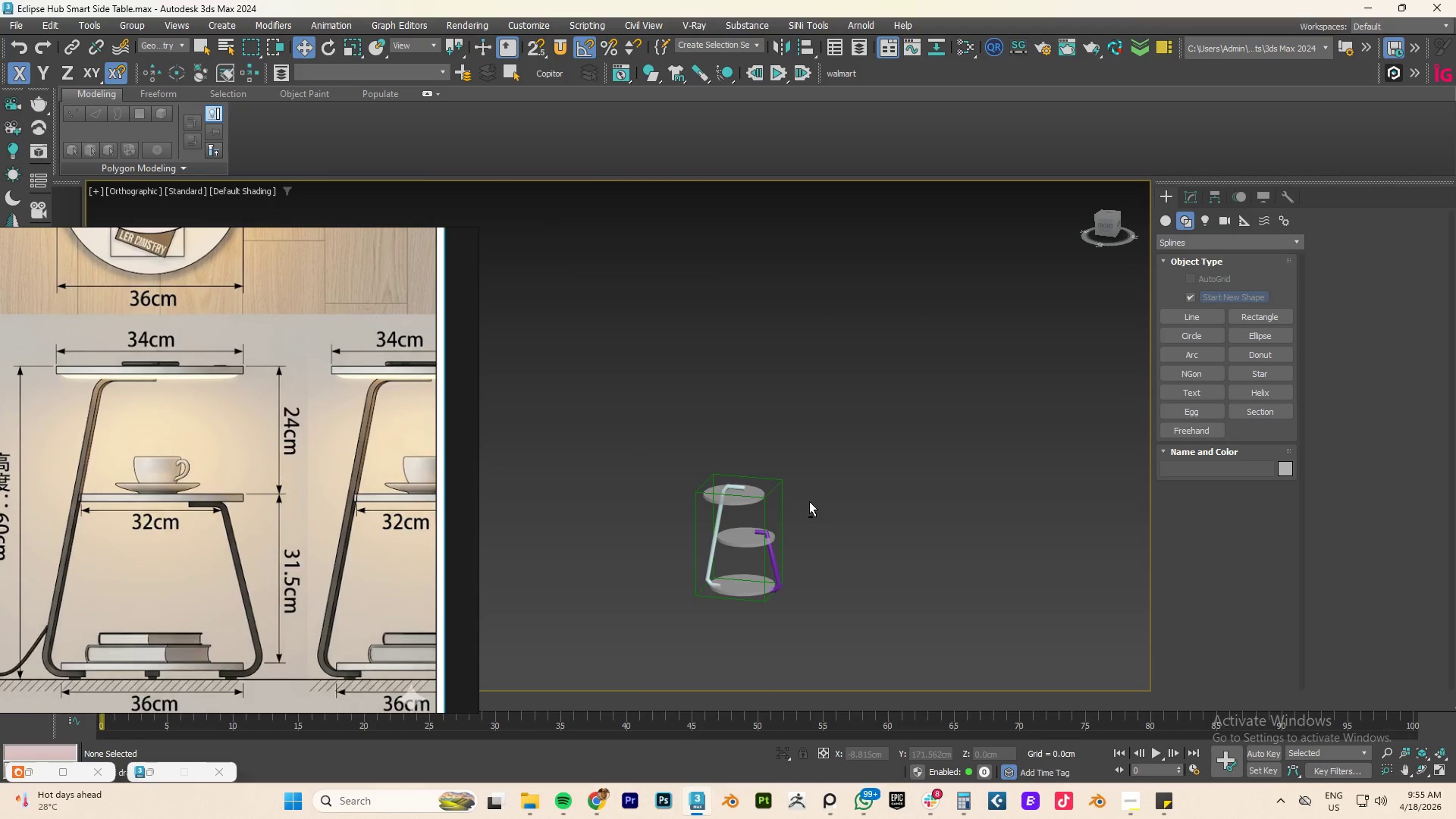 
type(TZF)
 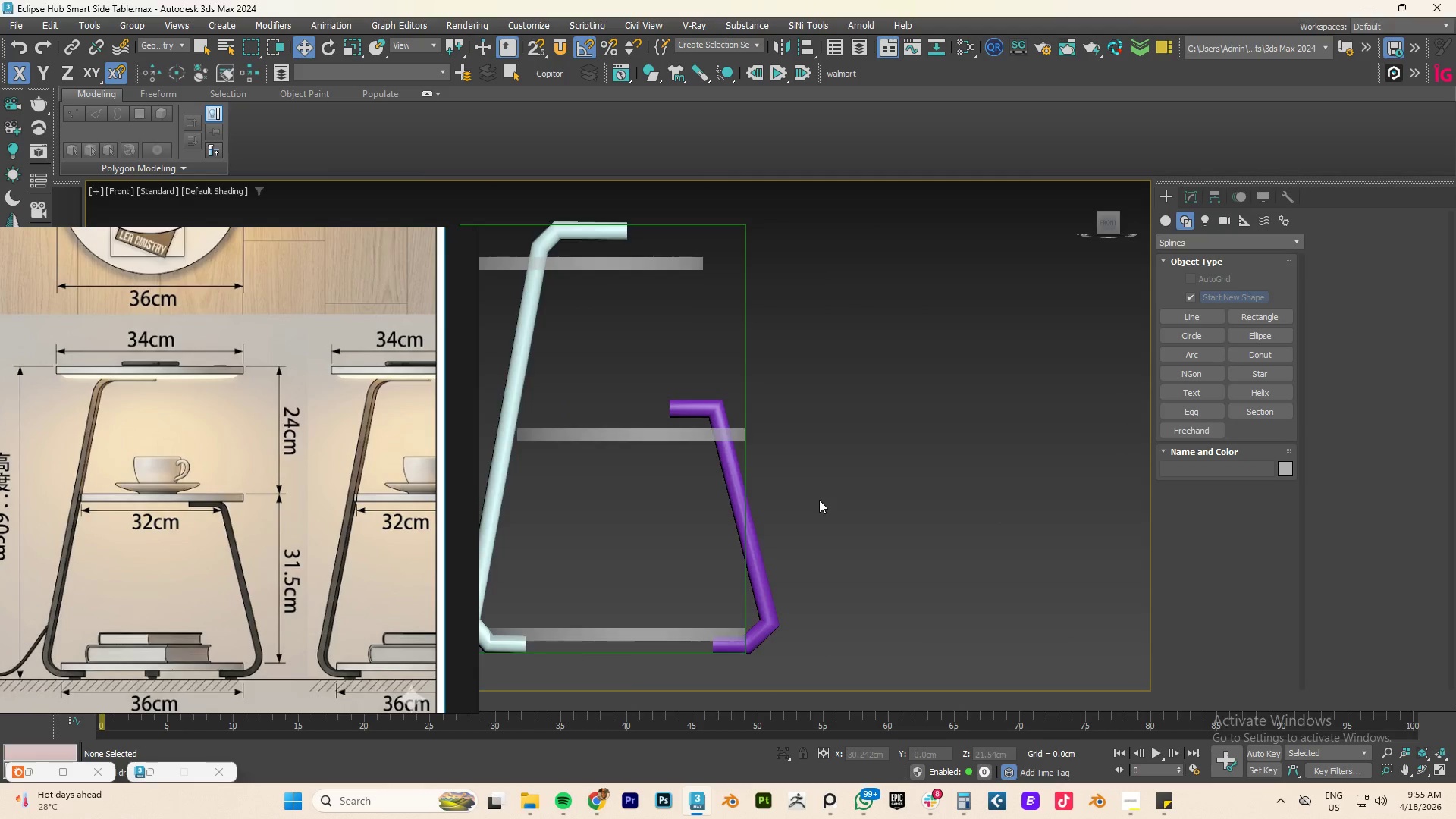 
scroll: coordinate [802, 507], scroll_direction: down, amount: 2.0
 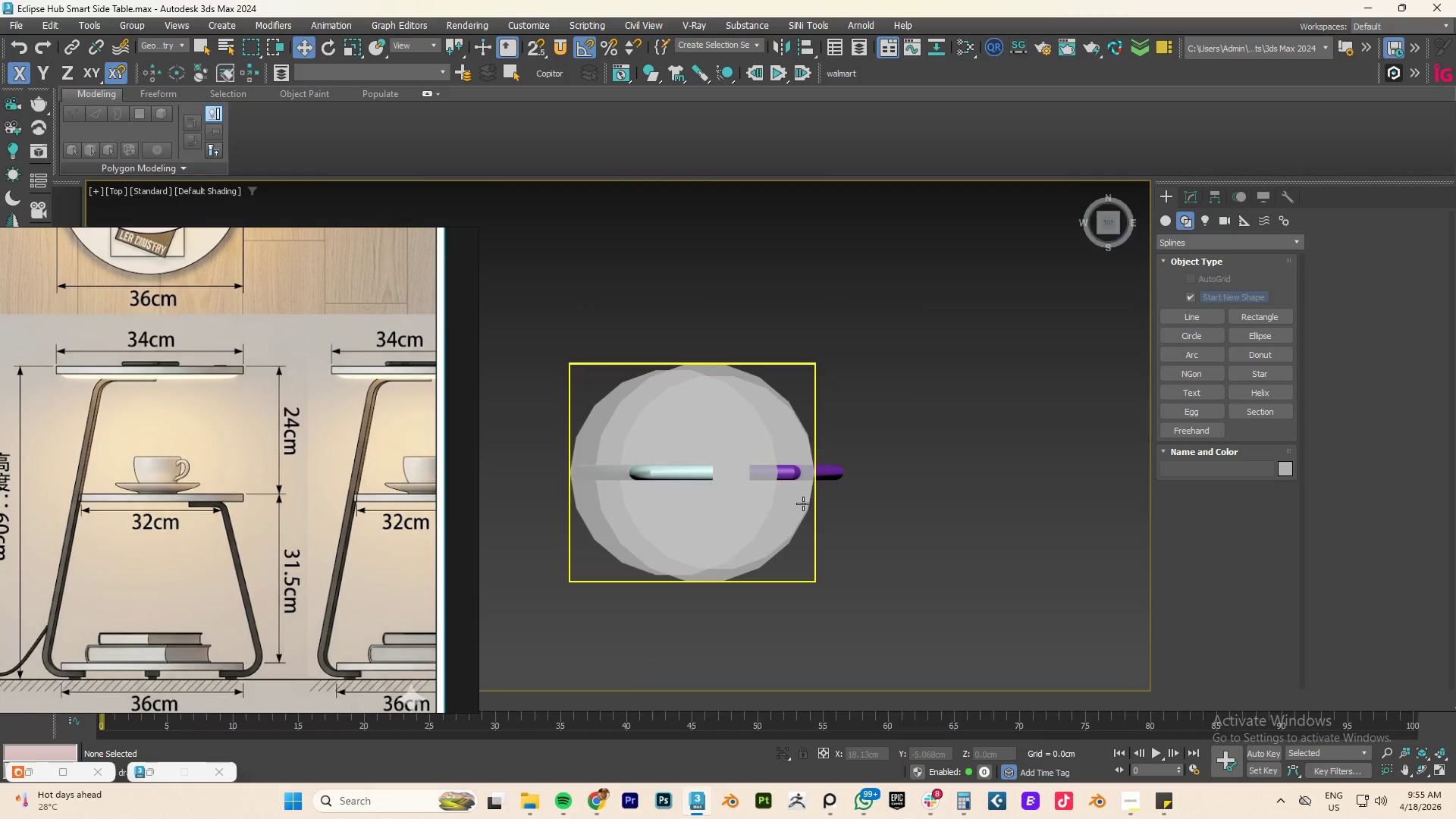 
key(Z)
 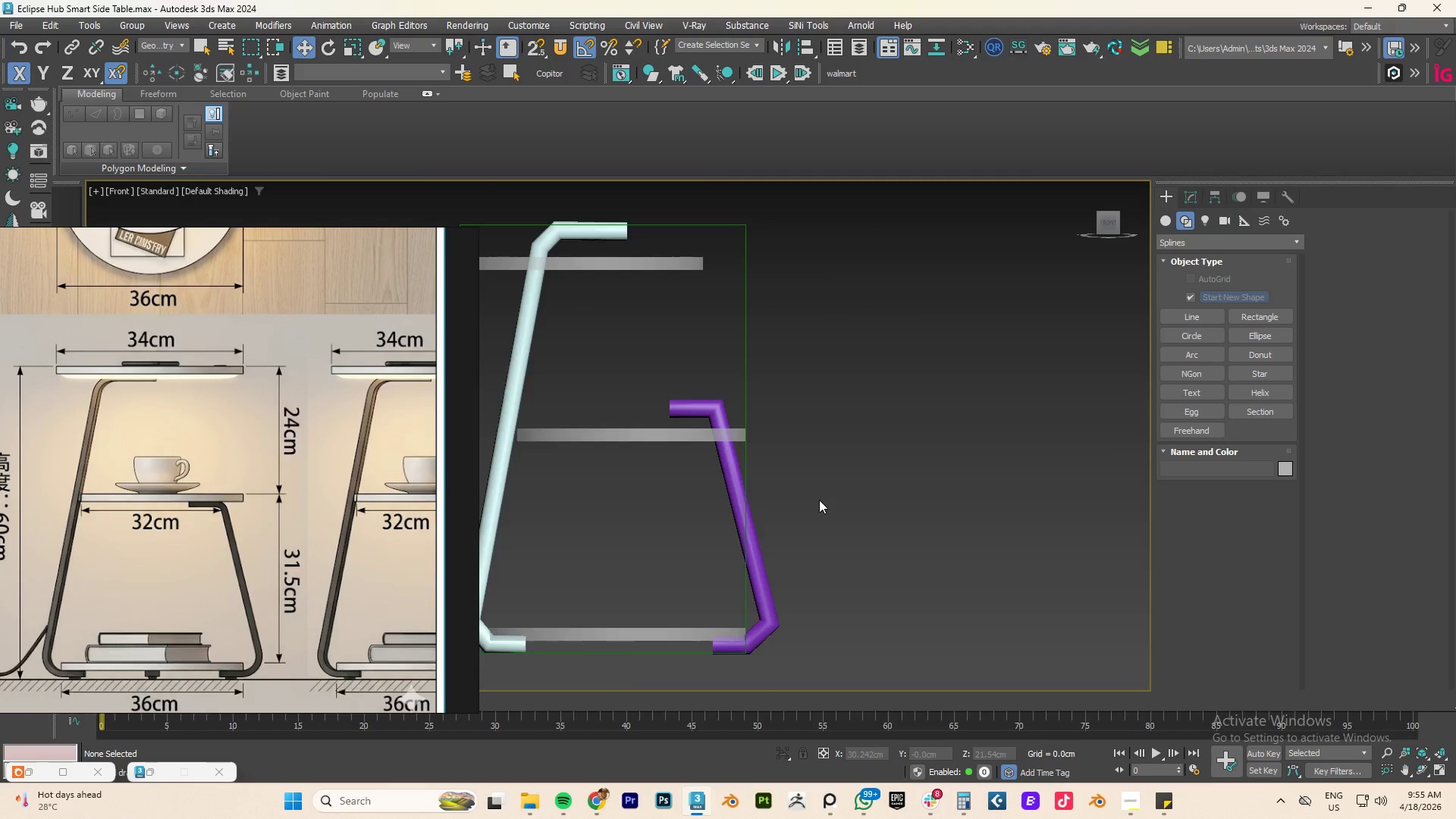 
scroll: coordinate [810, 460], scroll_direction: down, amount: 1.0
 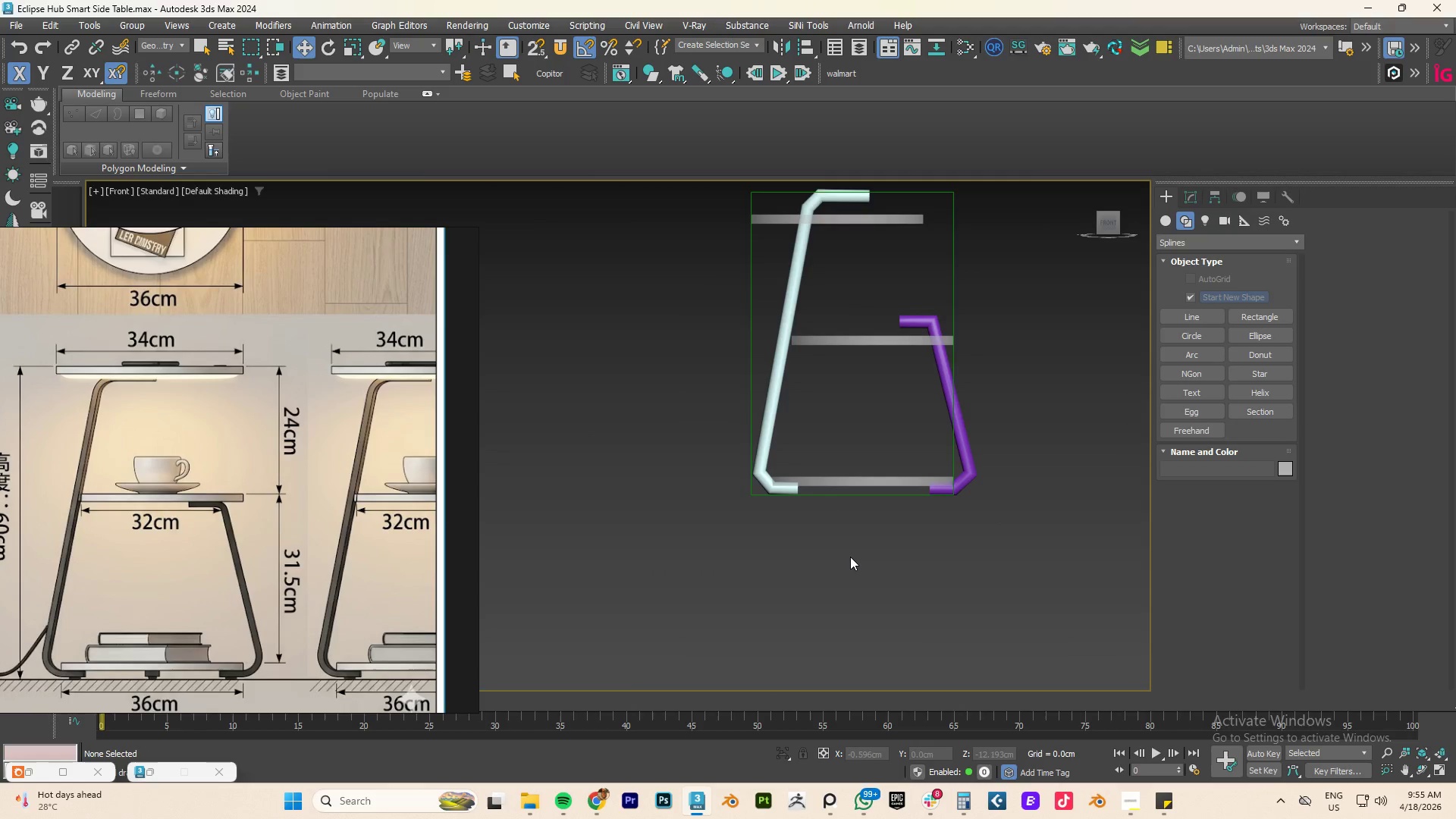 
left_click_drag(start_coordinate=[853, 560], to_coordinate=[849, 211])
 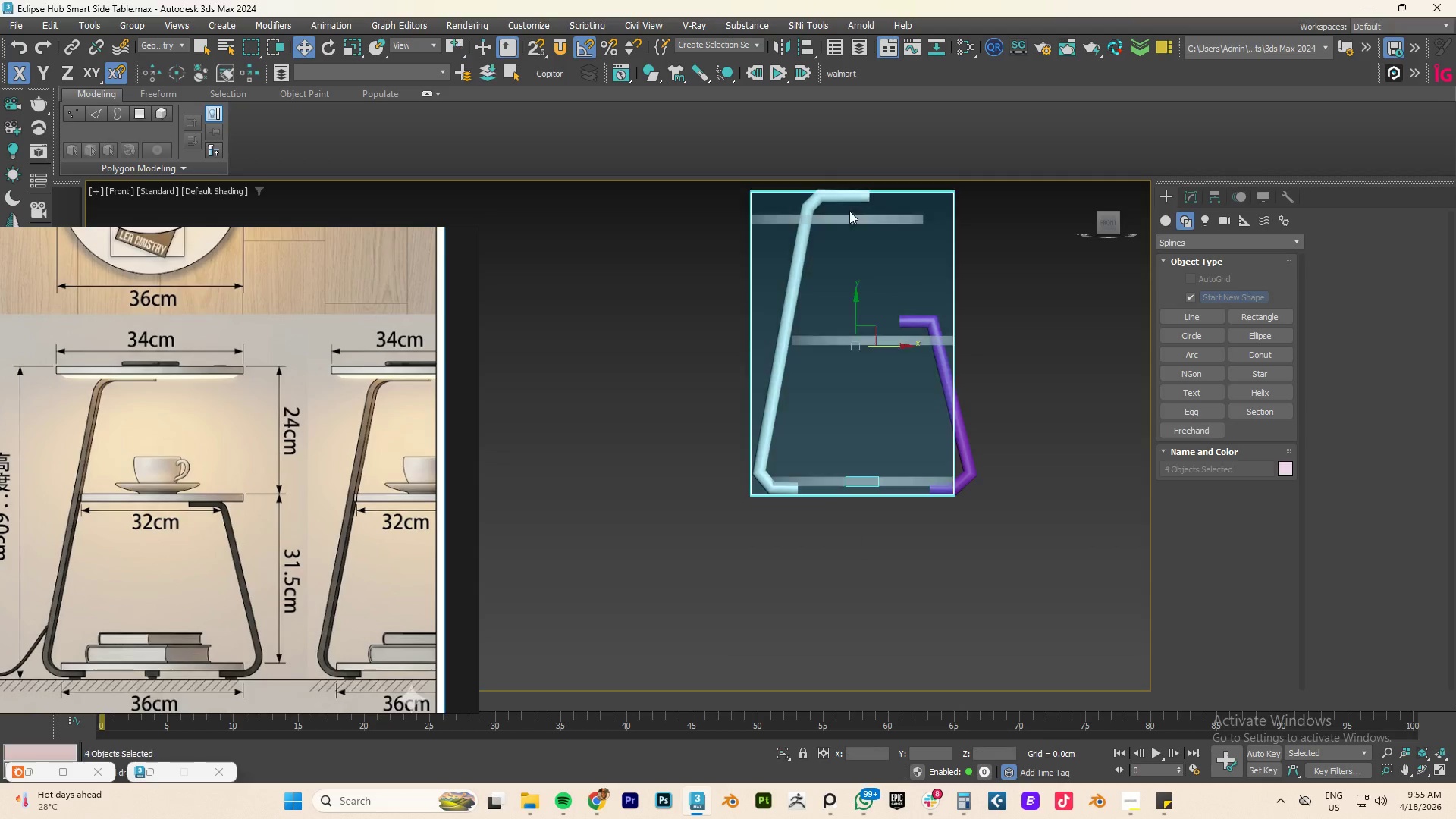 
hold_key(key=AltLeft, duration=1.34)
left_click_drag(start_coordinate=[1003, 270], to_coordinate=[925, 281])
 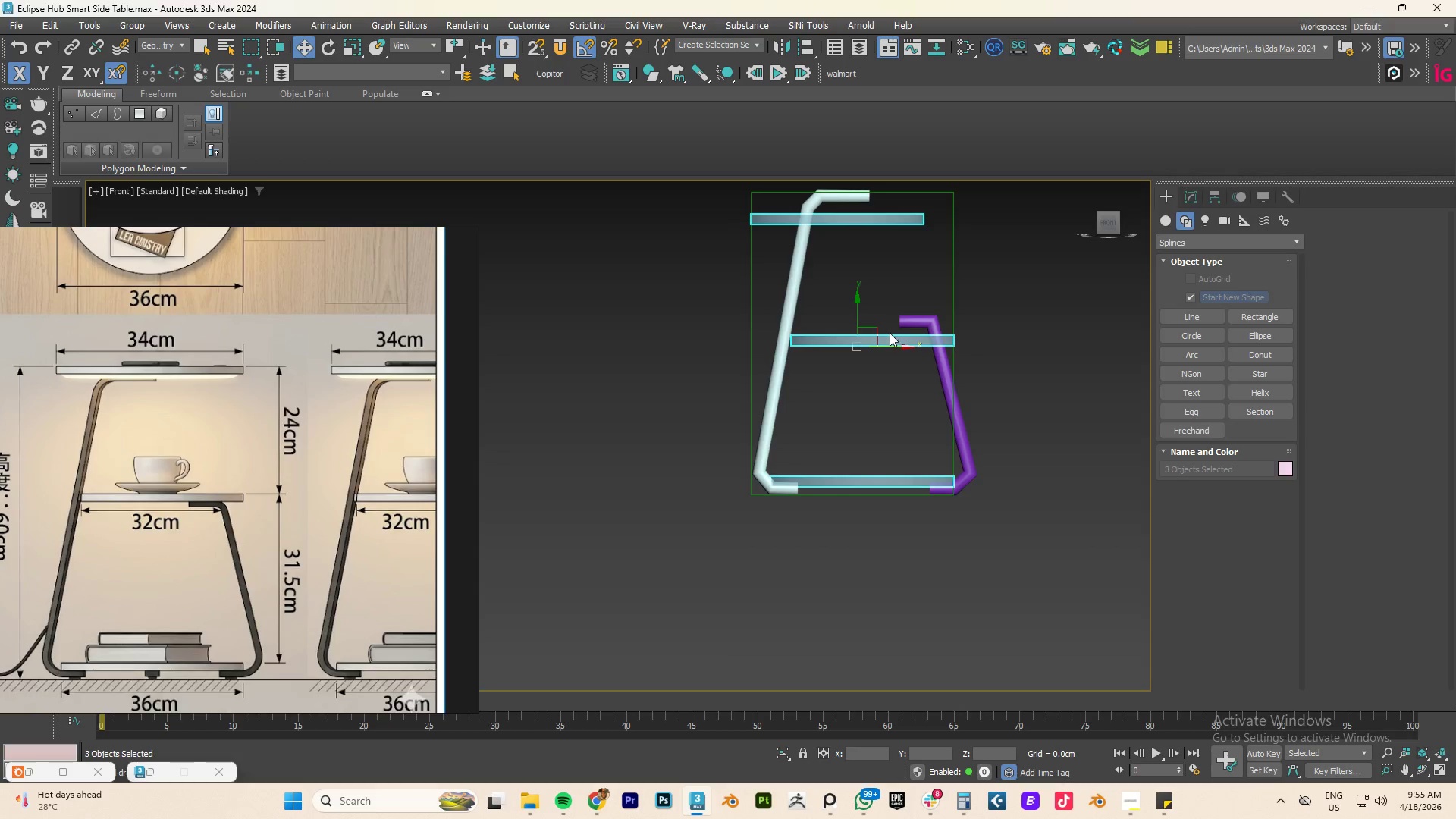 
right_click([889, 334])
 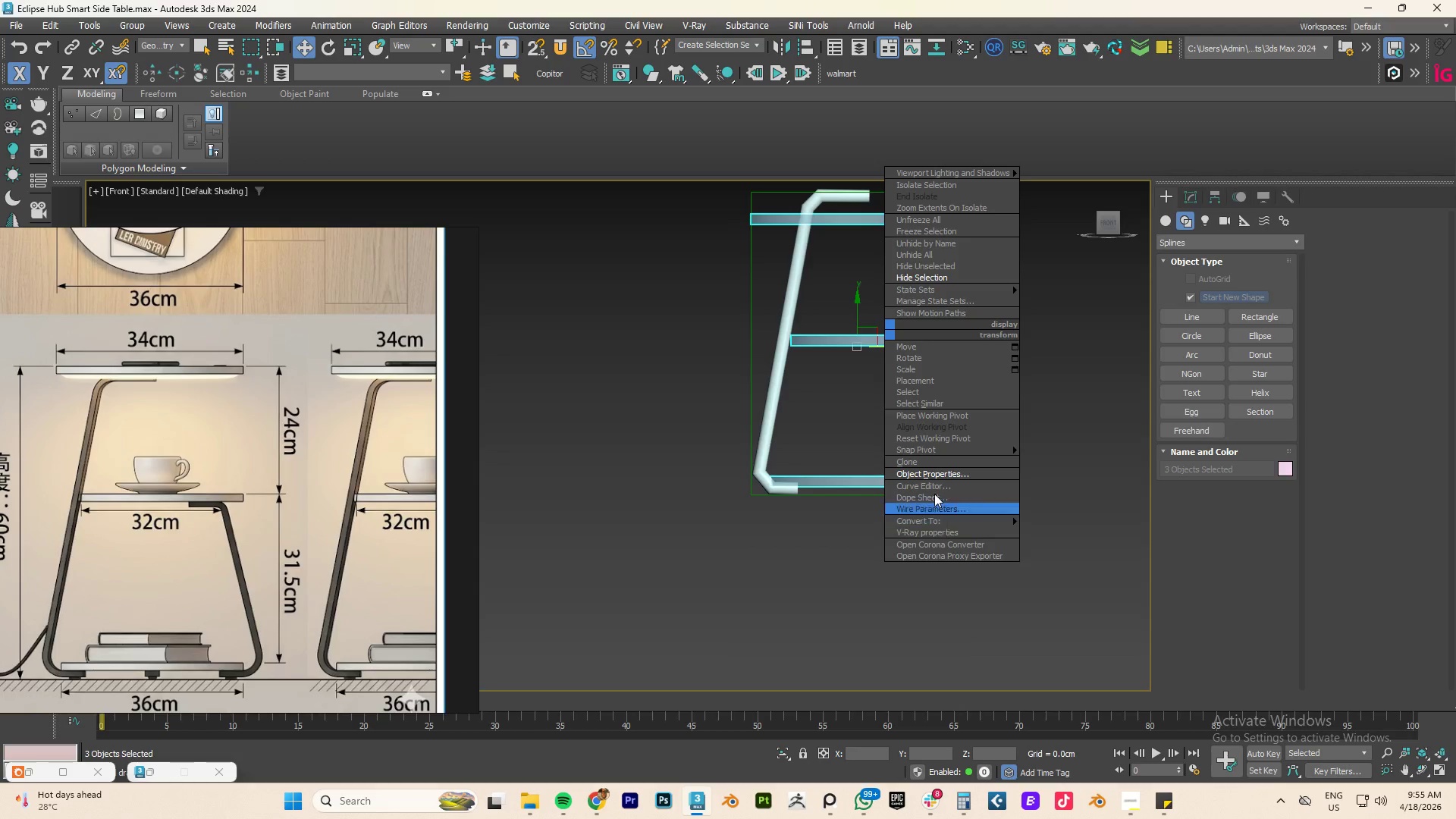 
left_click([934, 474])
 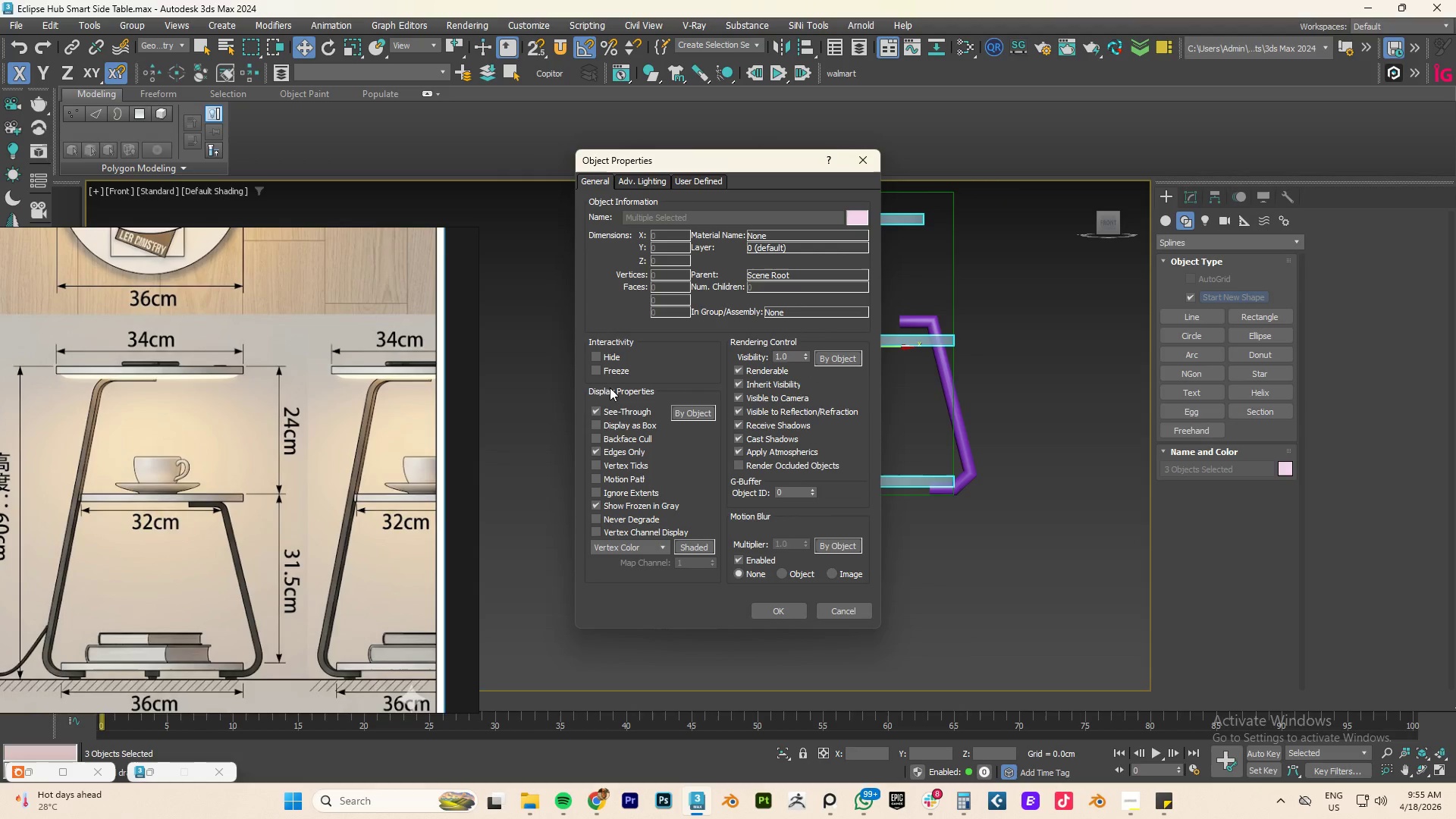 
left_click([617, 410])
 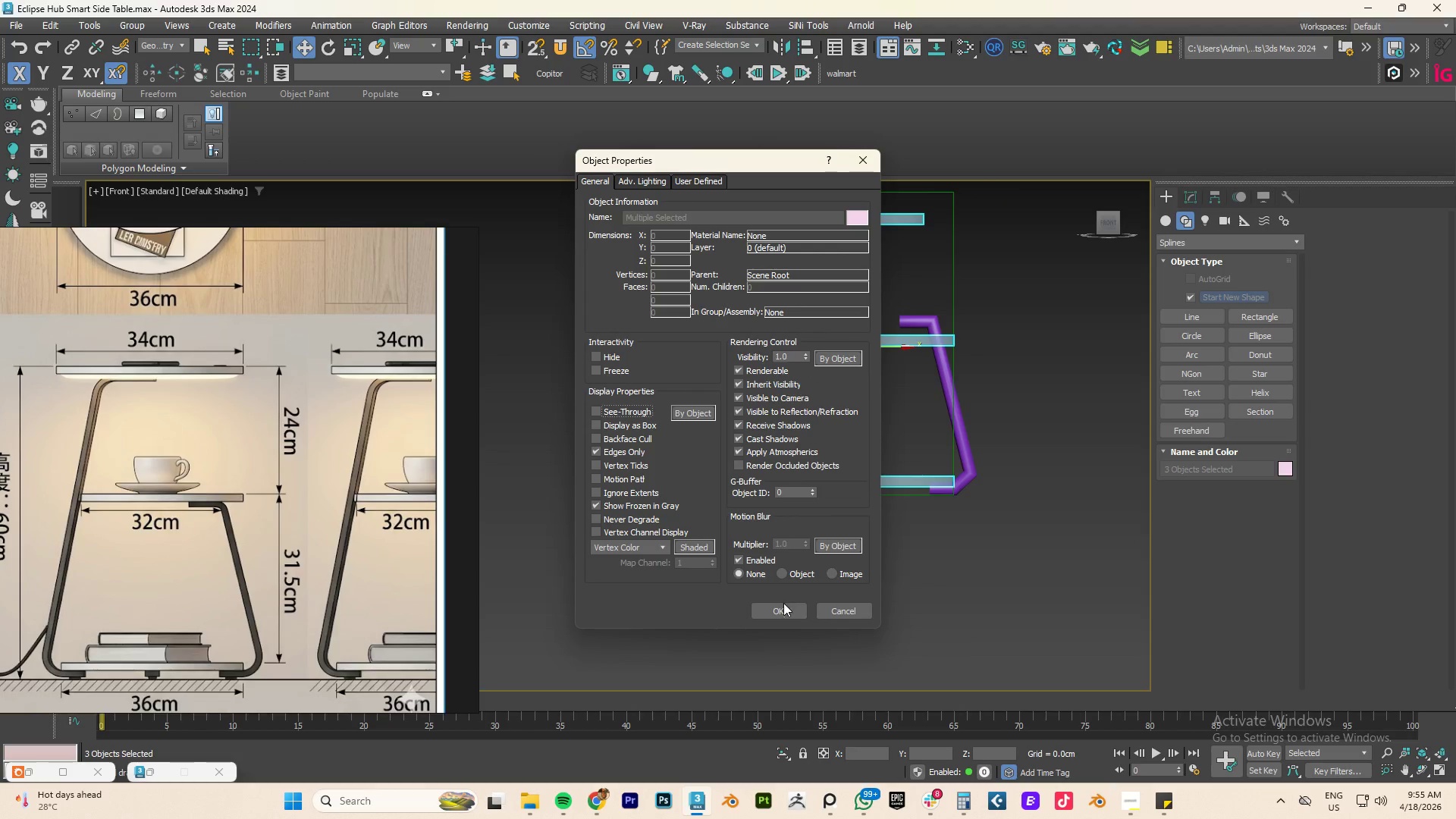 
left_click([777, 610])
 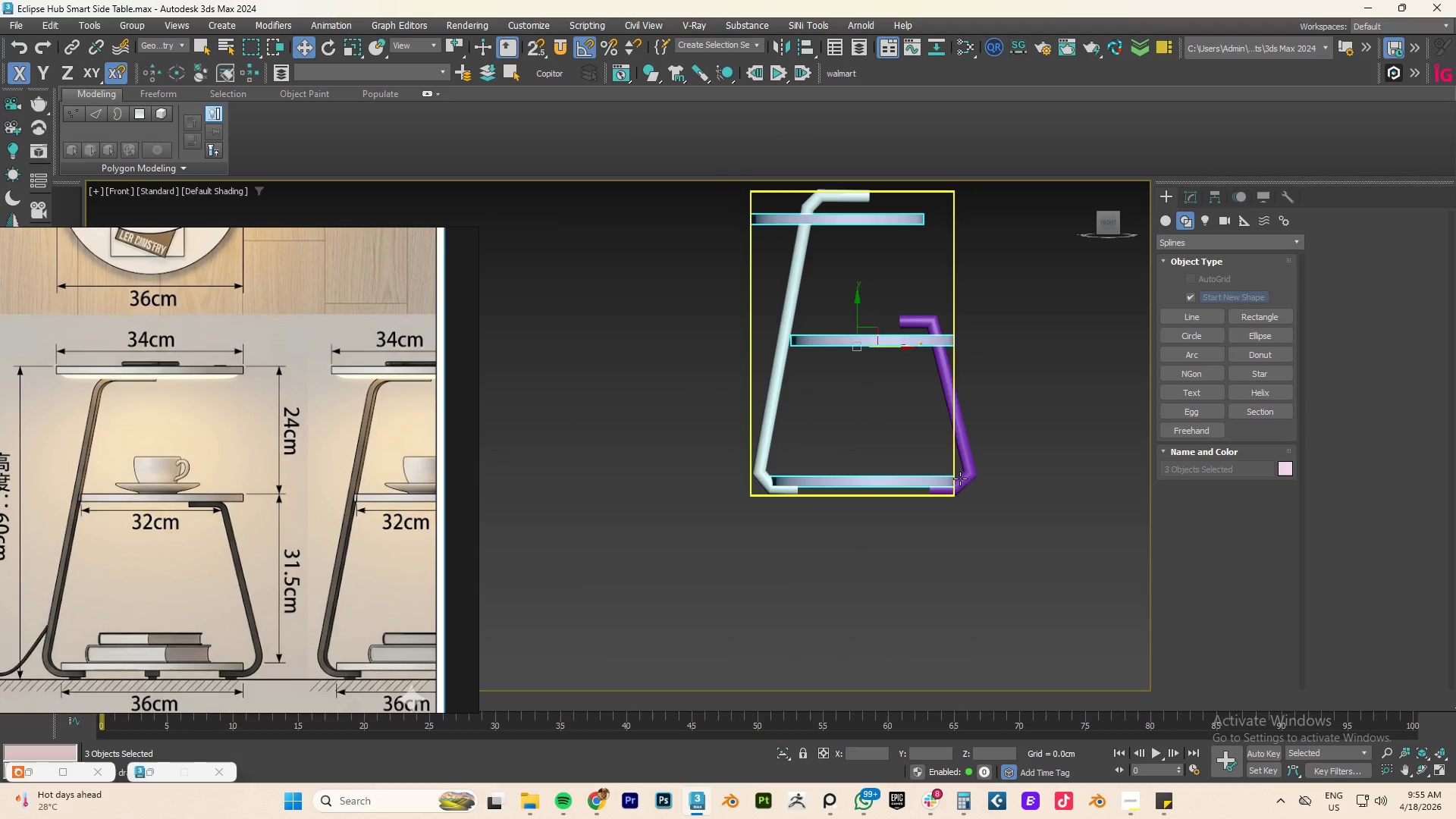 
left_click([1010, 413])
 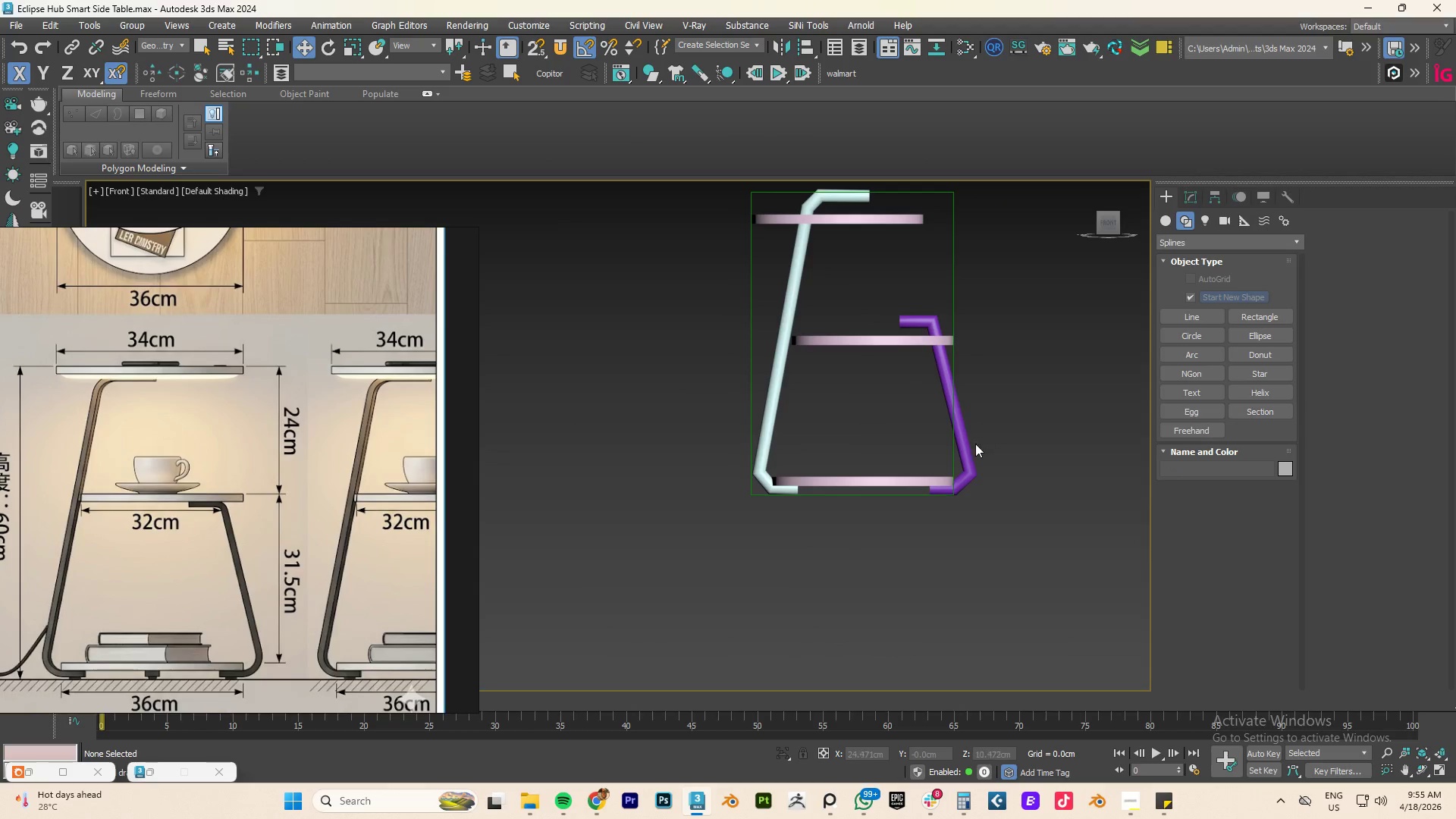 
left_click([967, 457])
 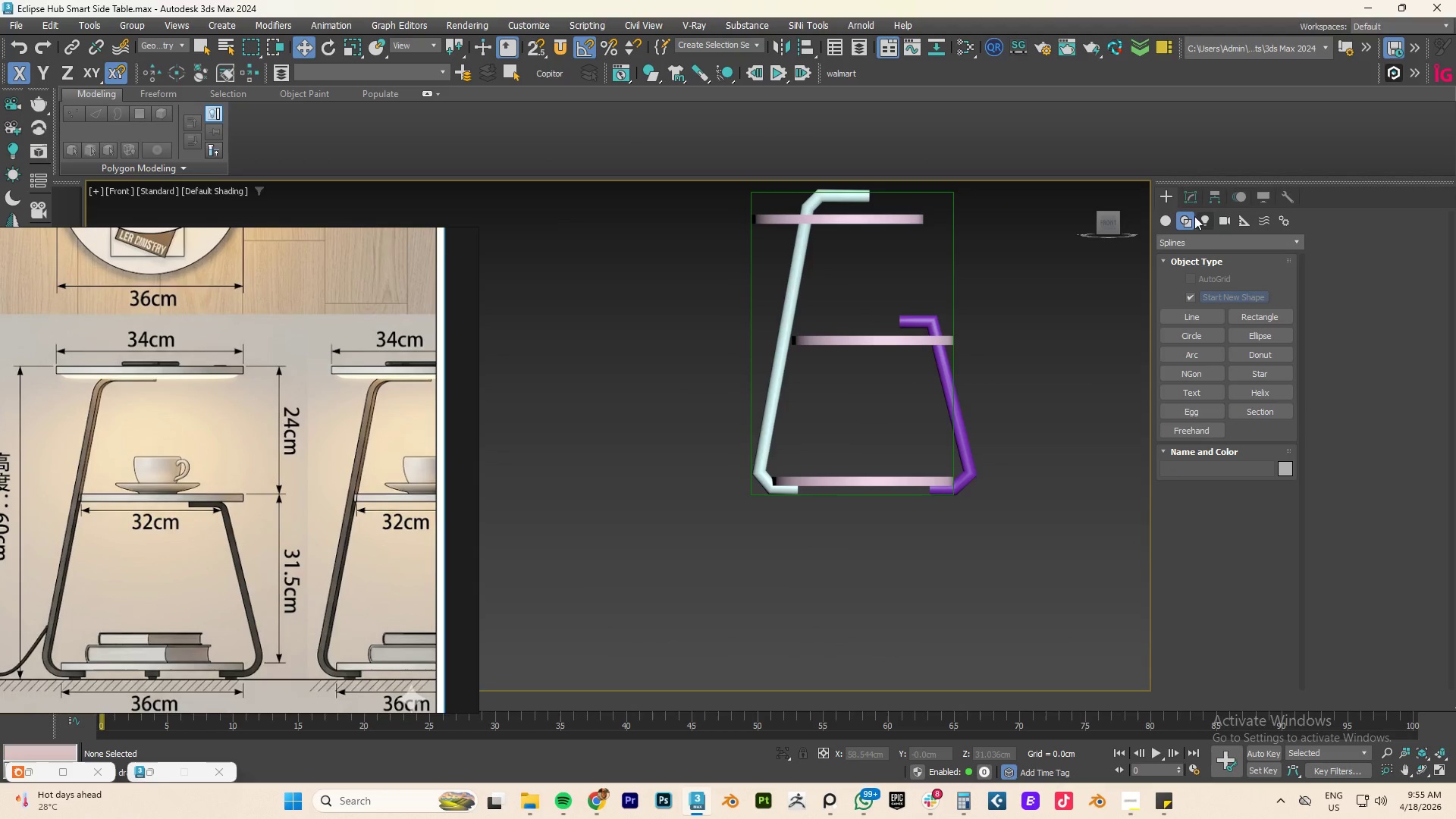 
left_click([1180, 218])
 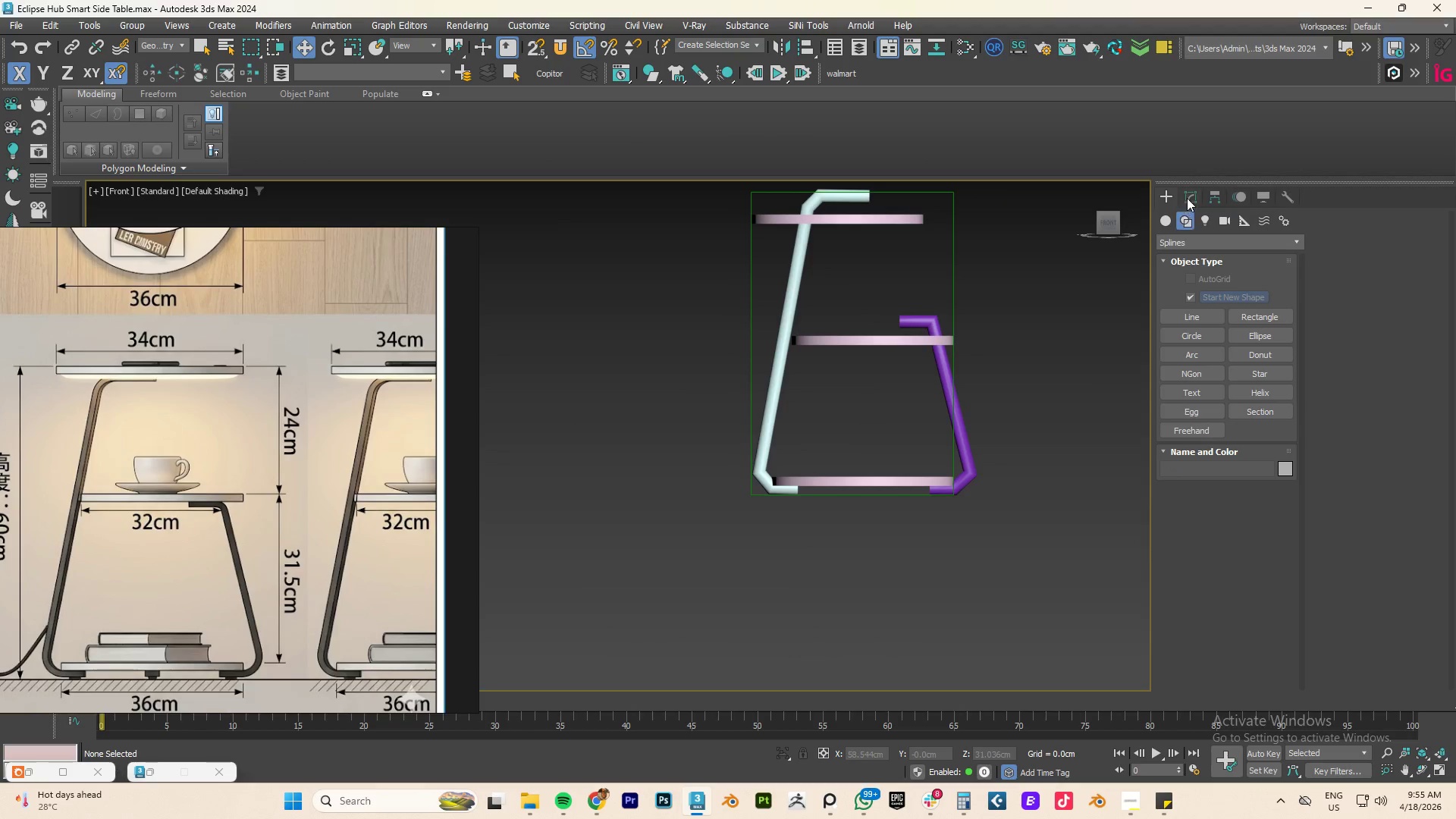 
left_click([1188, 197])
 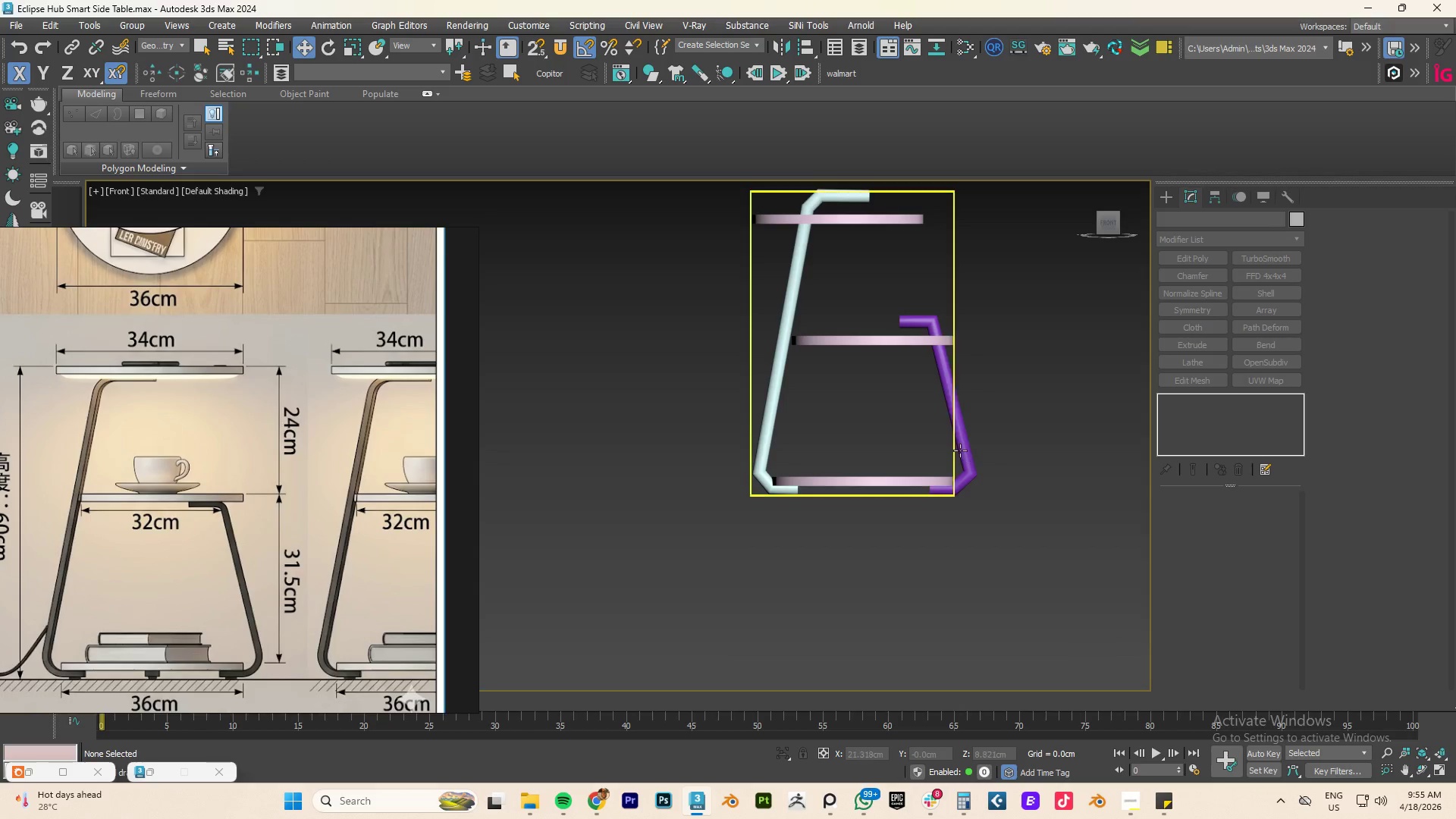 
left_click([962, 450])
 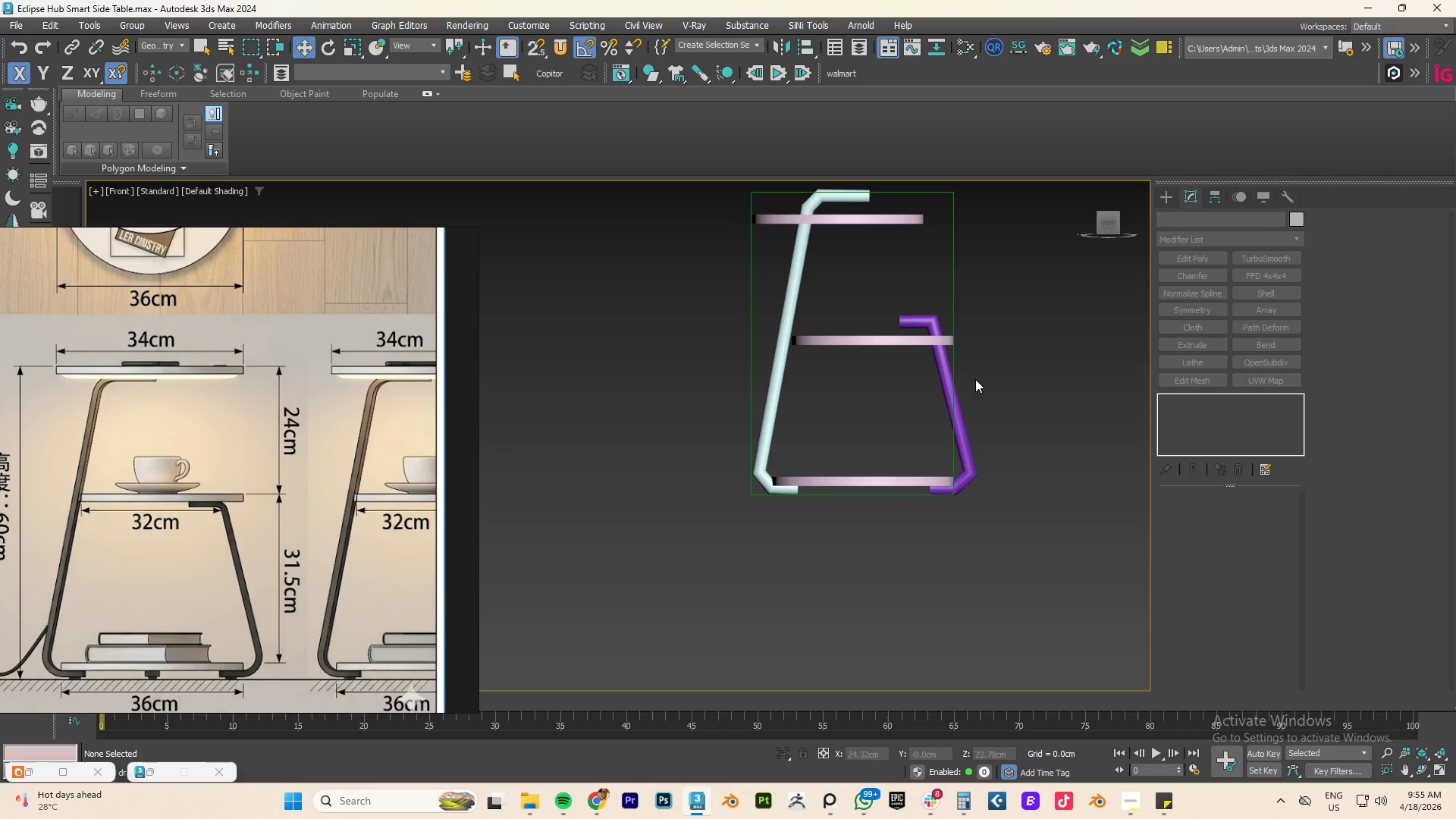 
left_click_drag(start_coordinate=[989, 376], to_coordinate=[930, 513])
 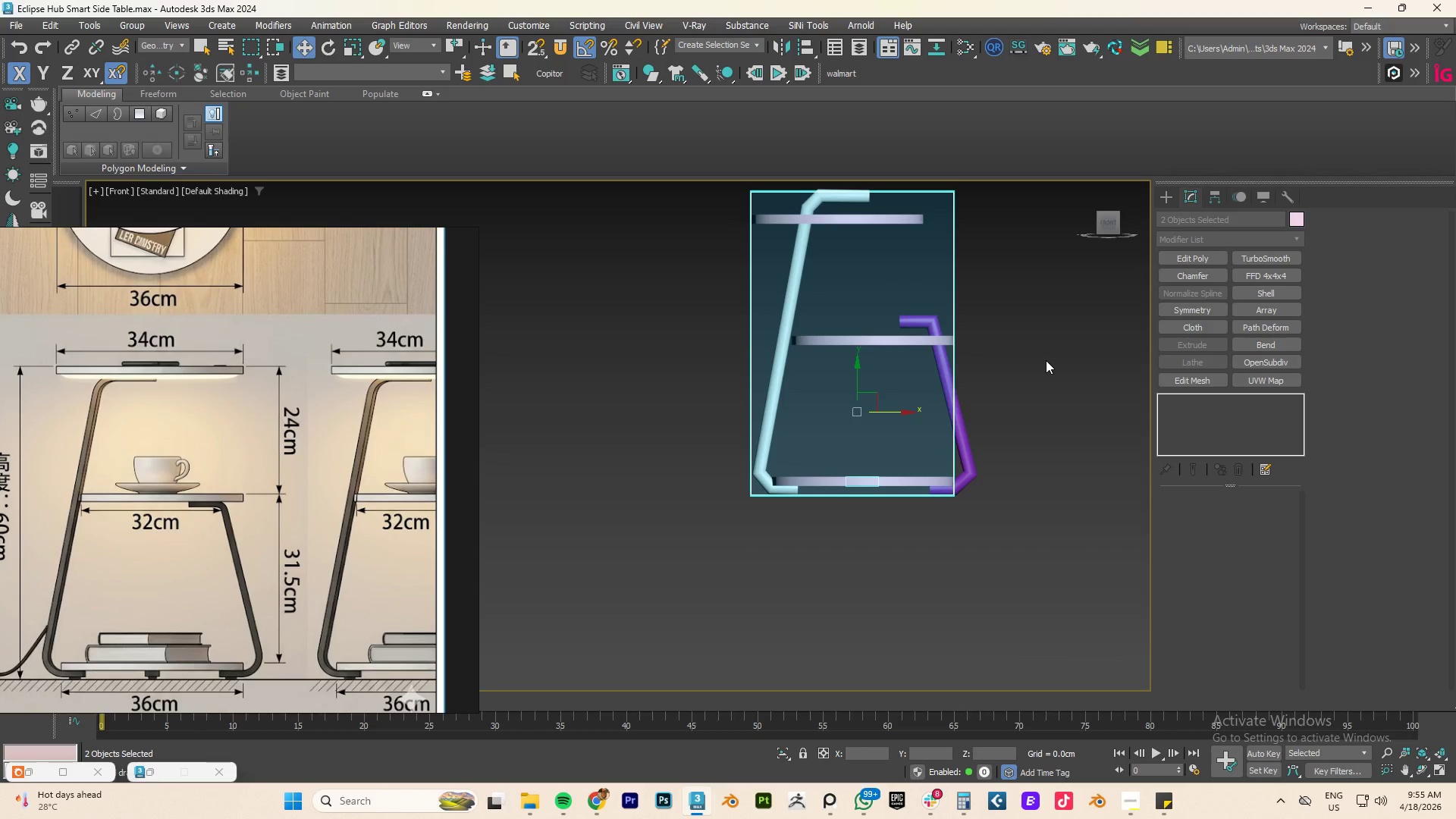 
key(W)
 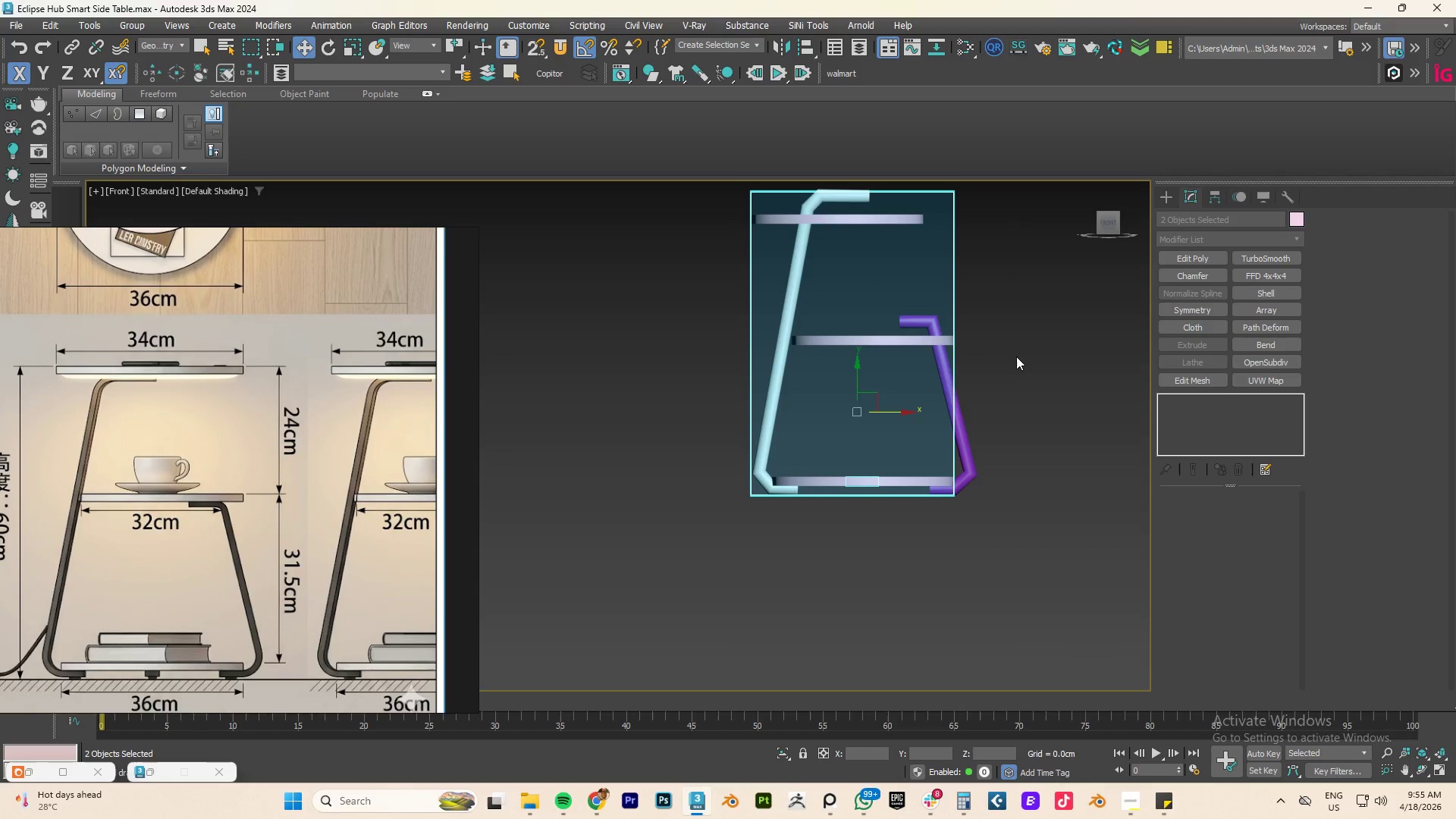 
left_click([1017, 356])
 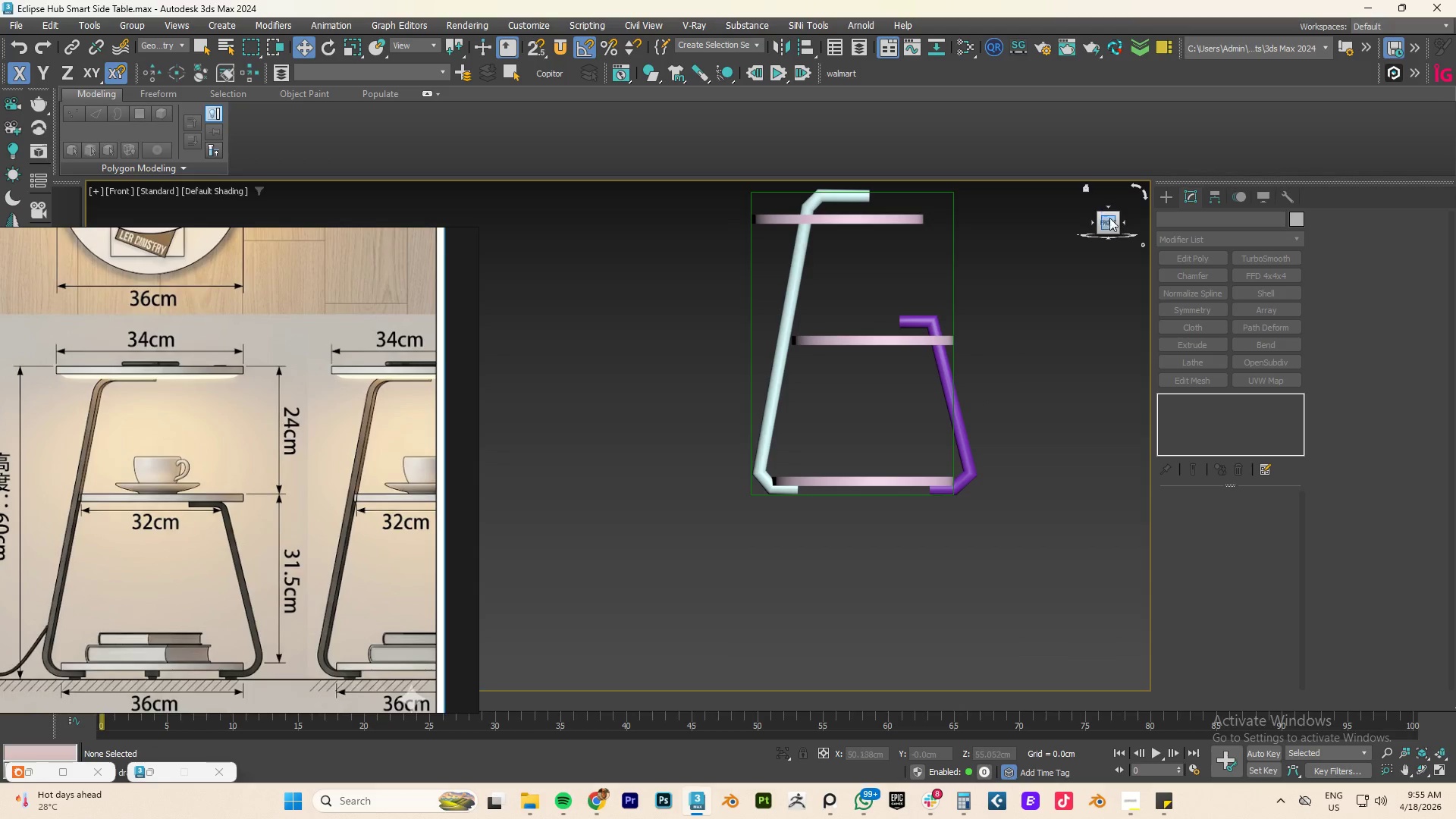 
left_click([1161, 198])
 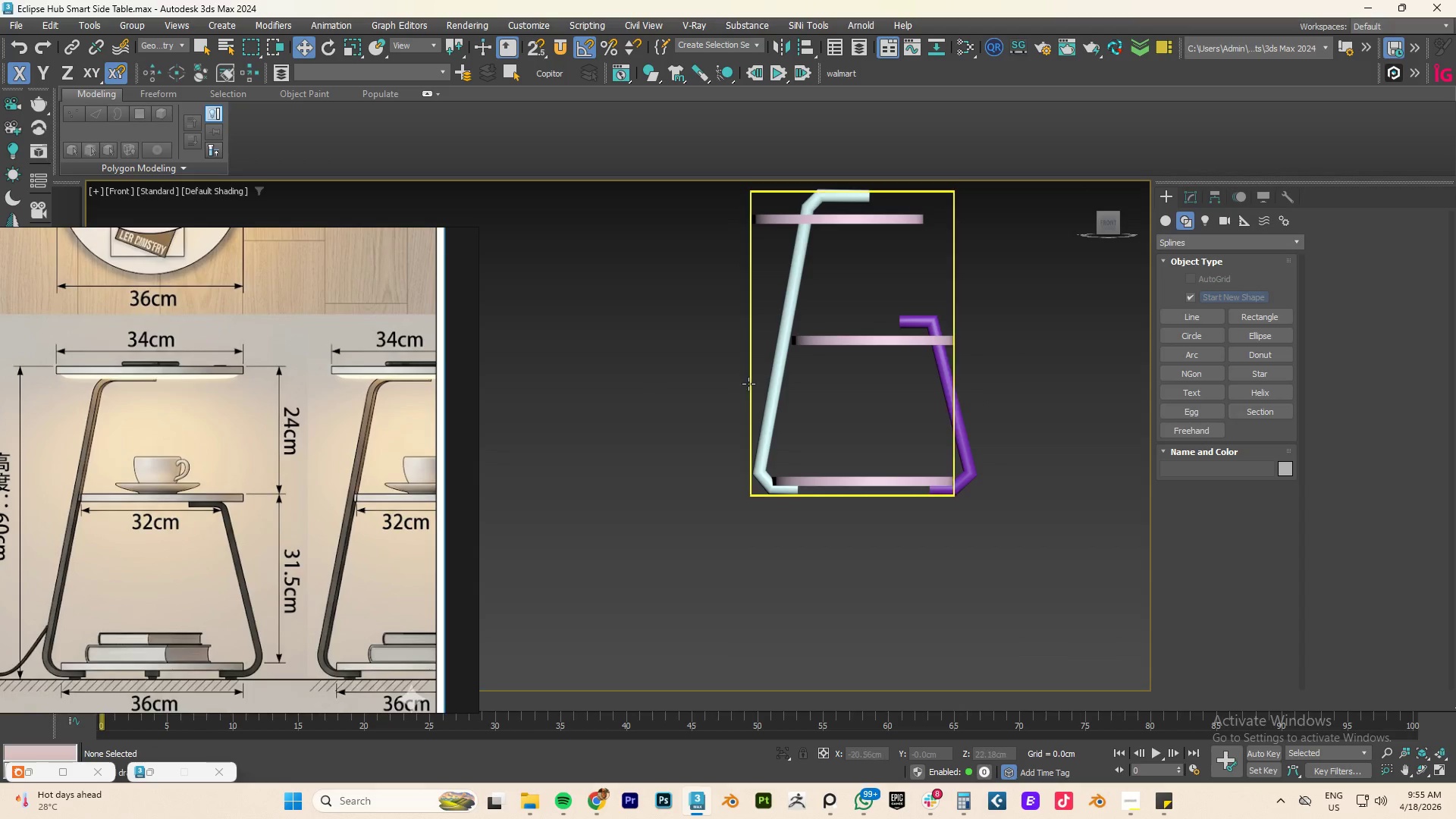 
left_click([774, 394])
 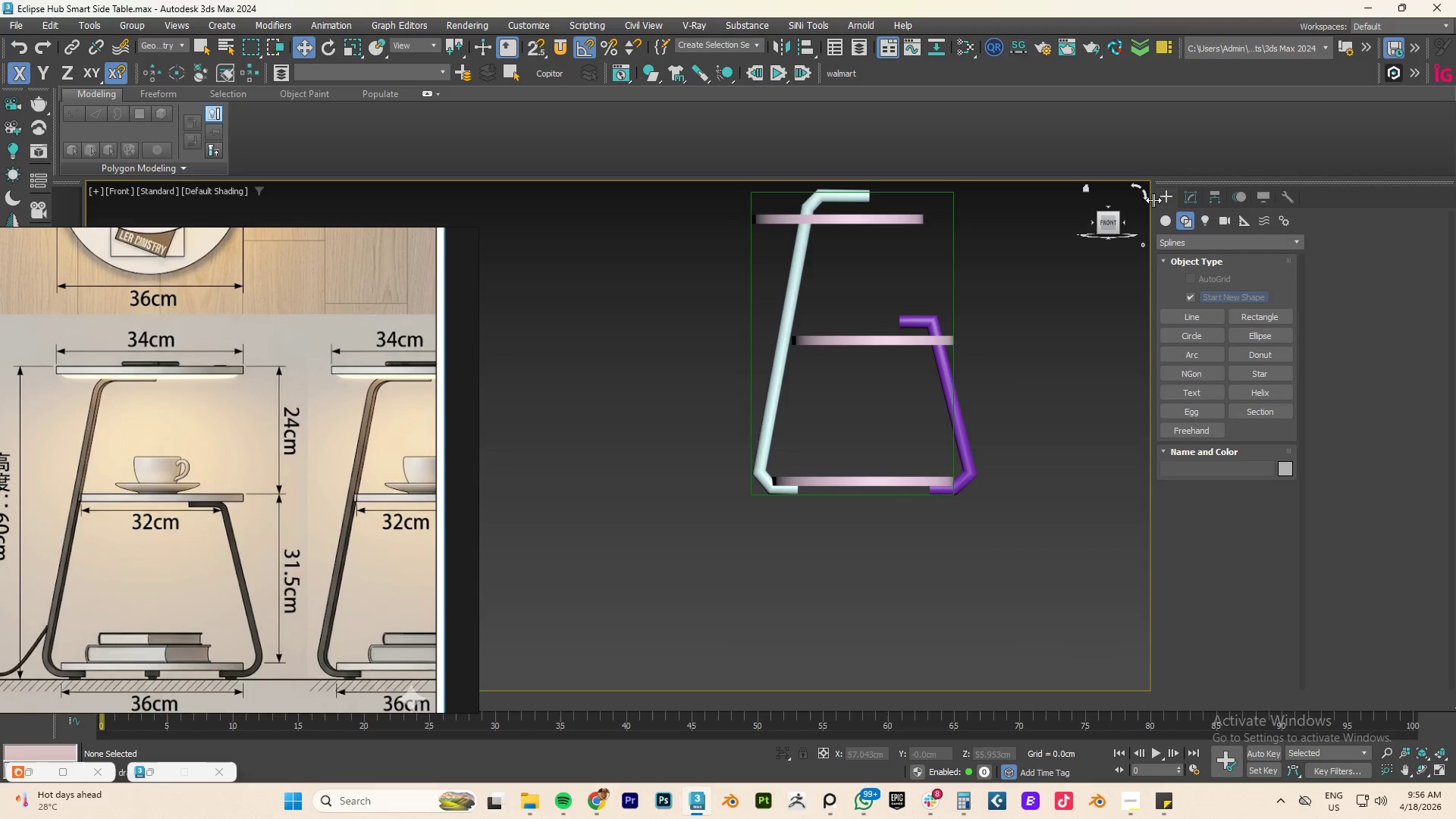 
left_click([1166, 196])
 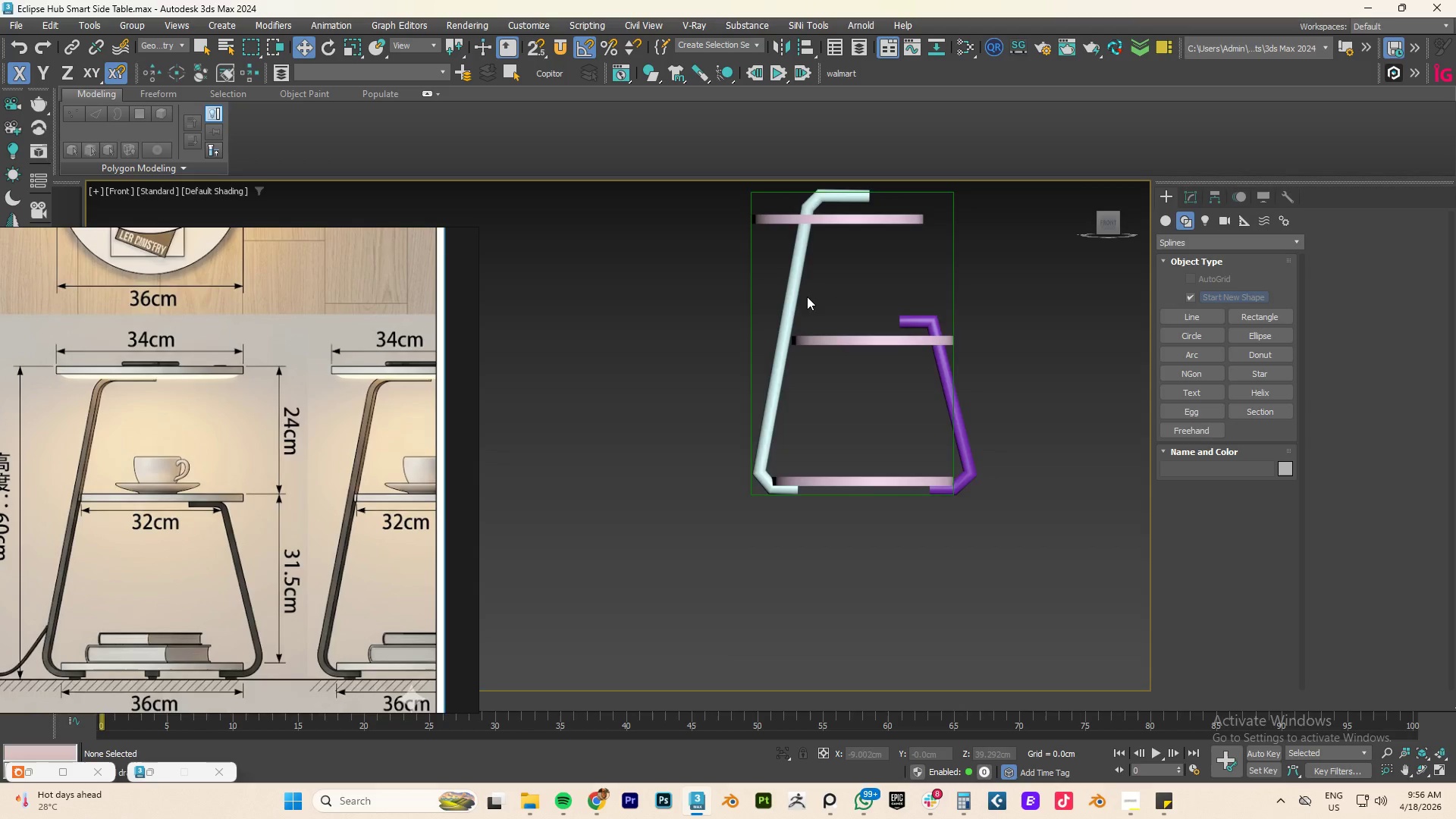 
hold_key(key=AltLeft, duration=0.62)
 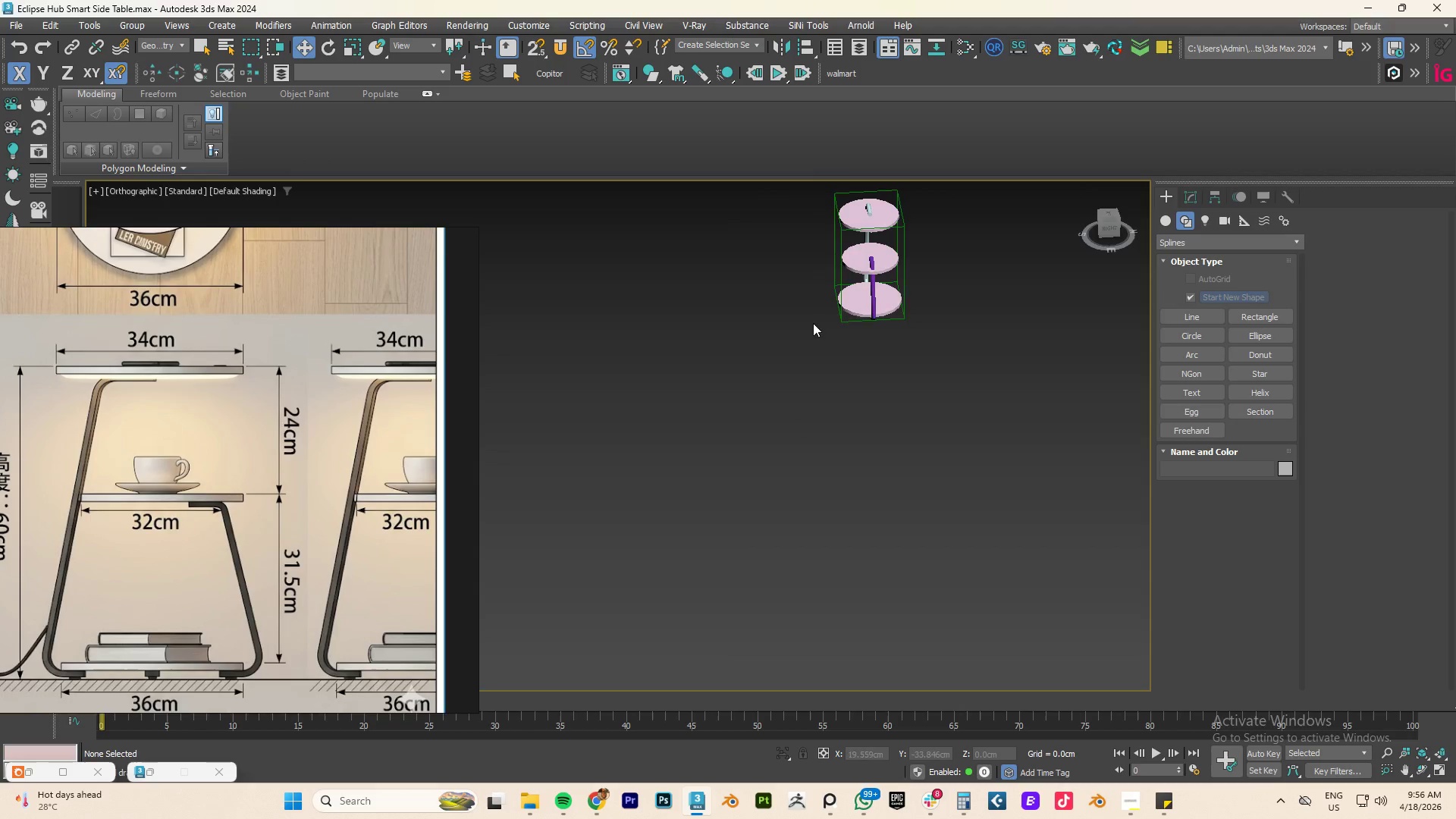 
scroll: coordinate [814, 301], scroll_direction: down, amount: 4.0
 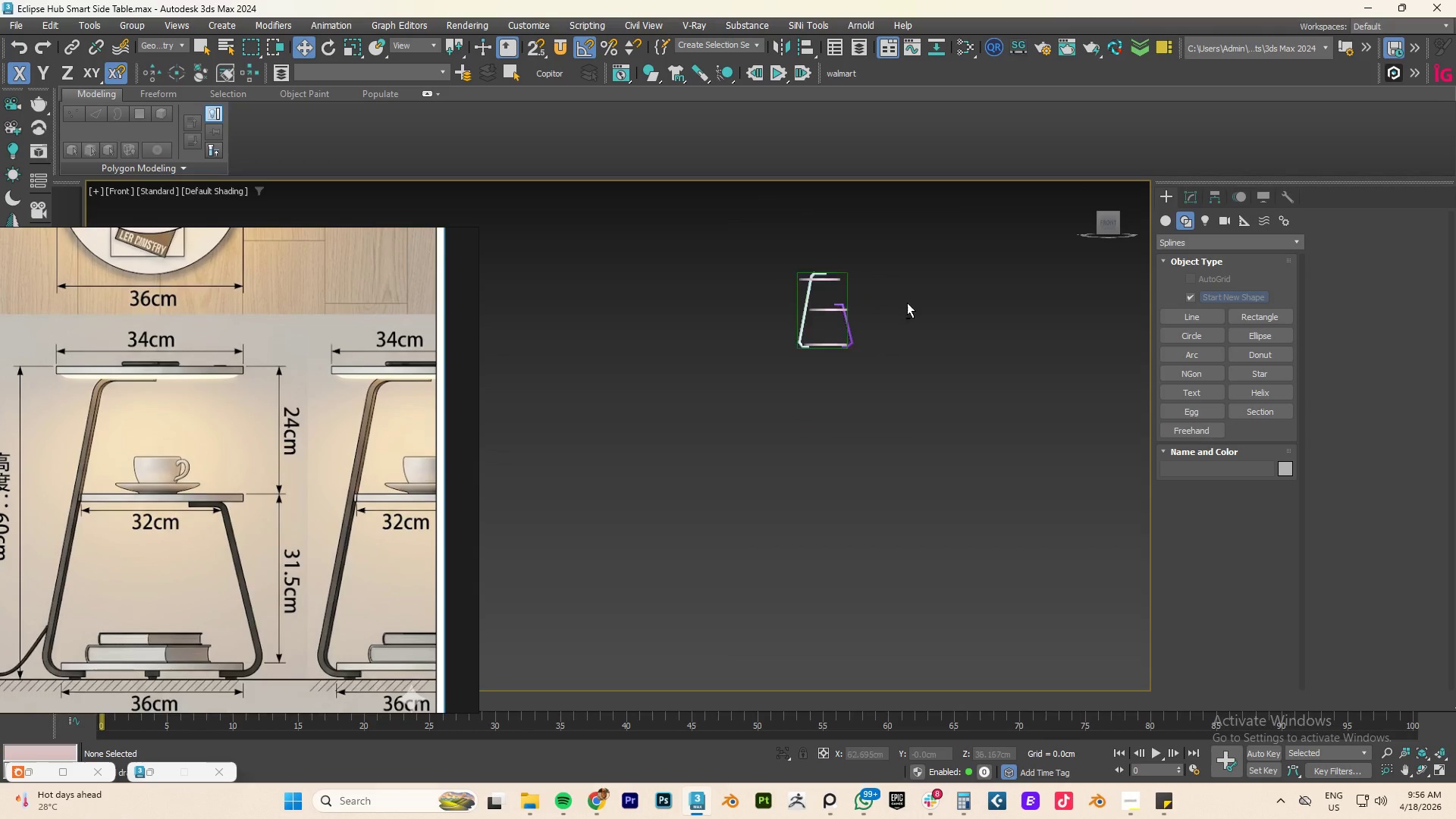 
scroll: coordinate [844, 305], scroll_direction: up, amount: 4.0
 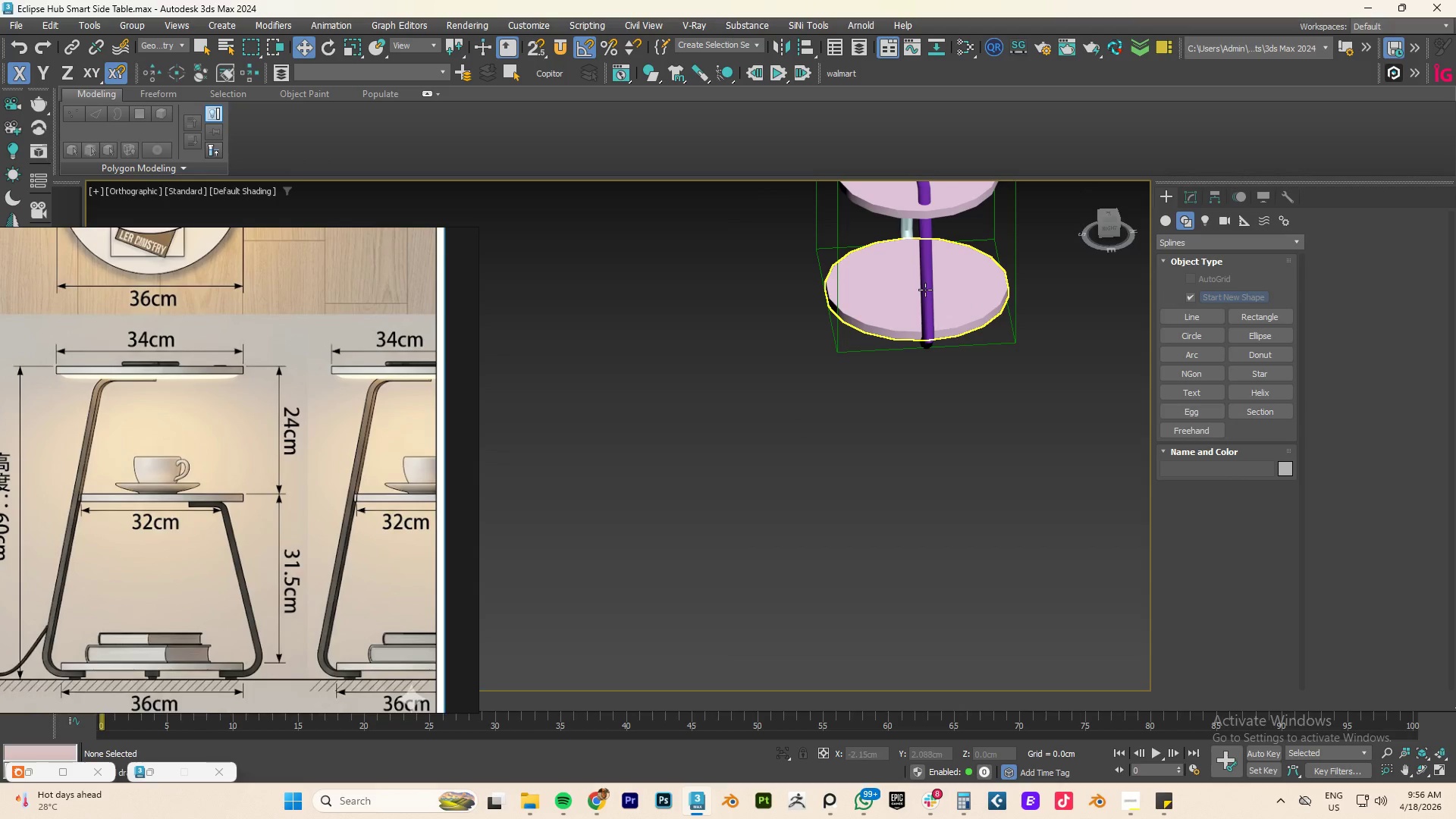 
left_click([925, 290])
 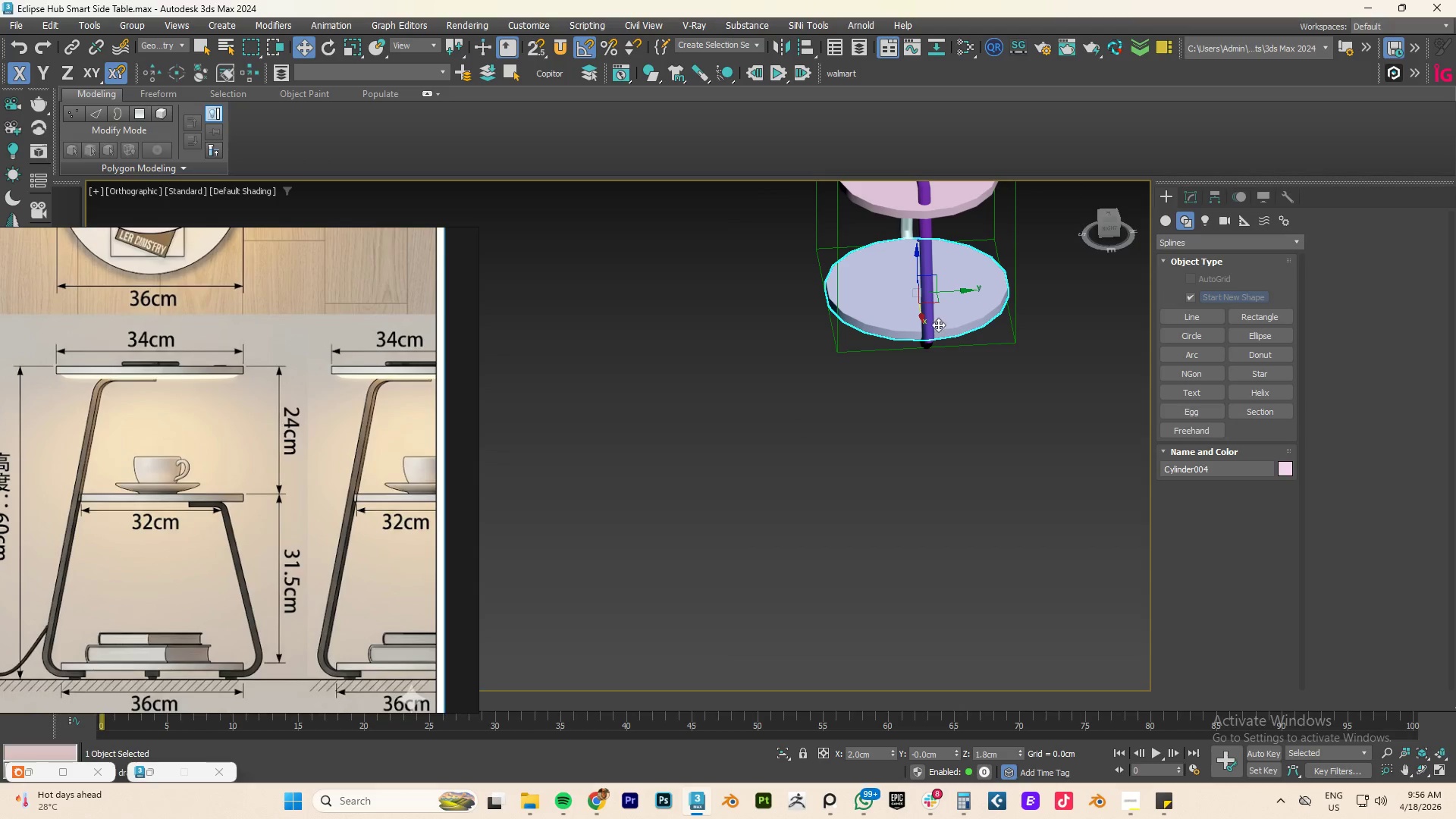 
hold_key(key=AltLeft, duration=0.77)
 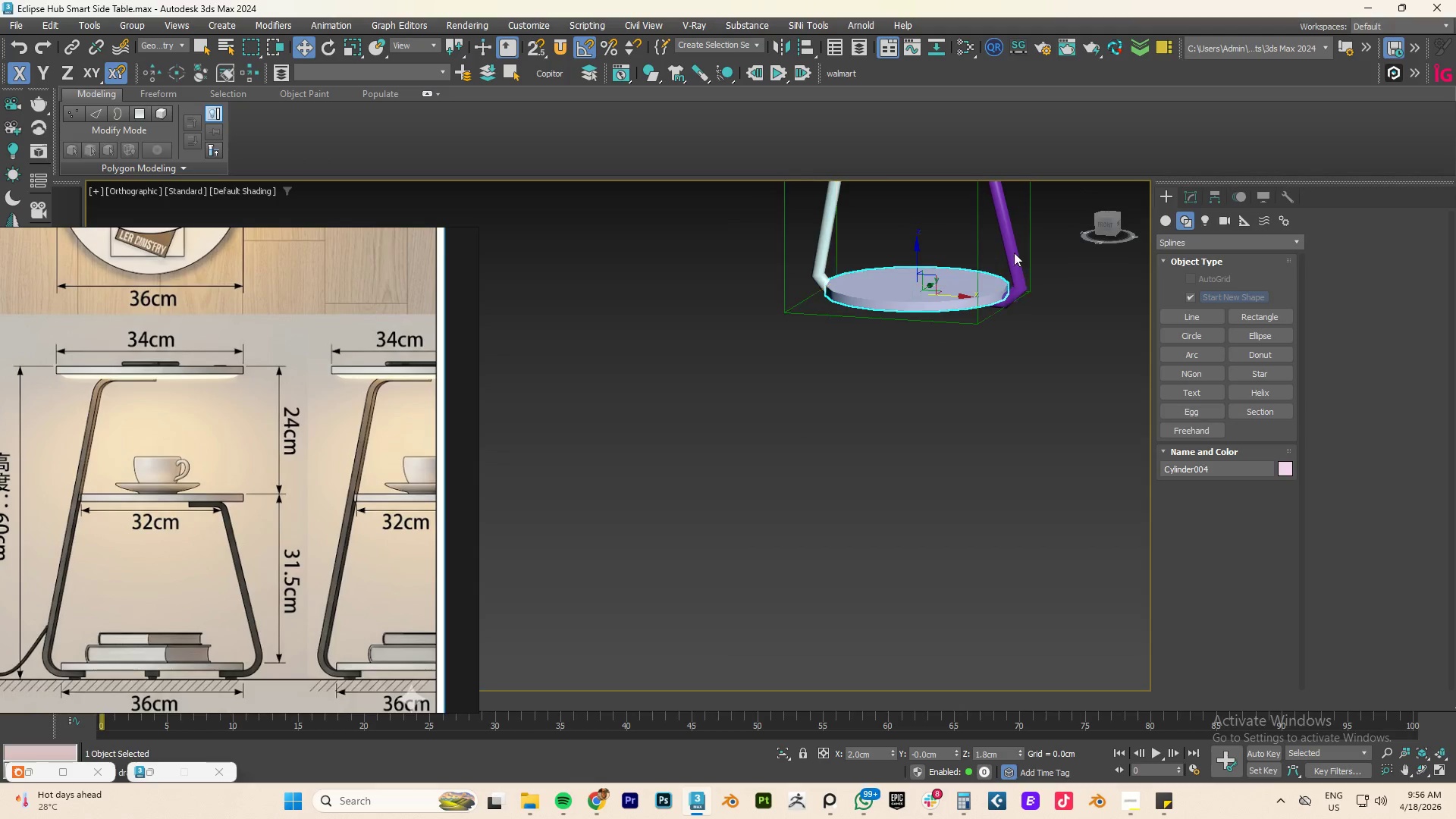 
left_click([1009, 250])
 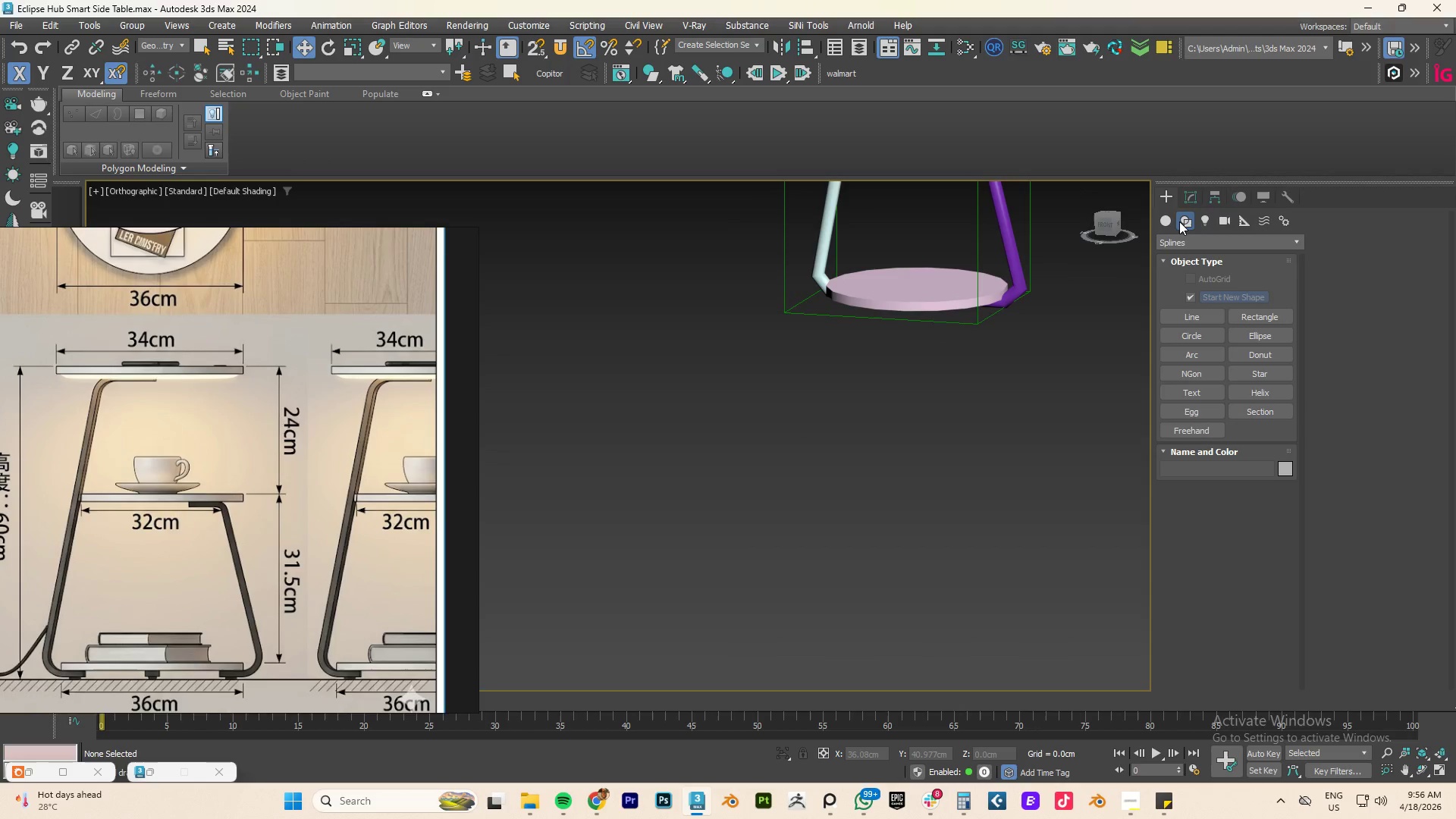 
left_click([1163, 221])
 